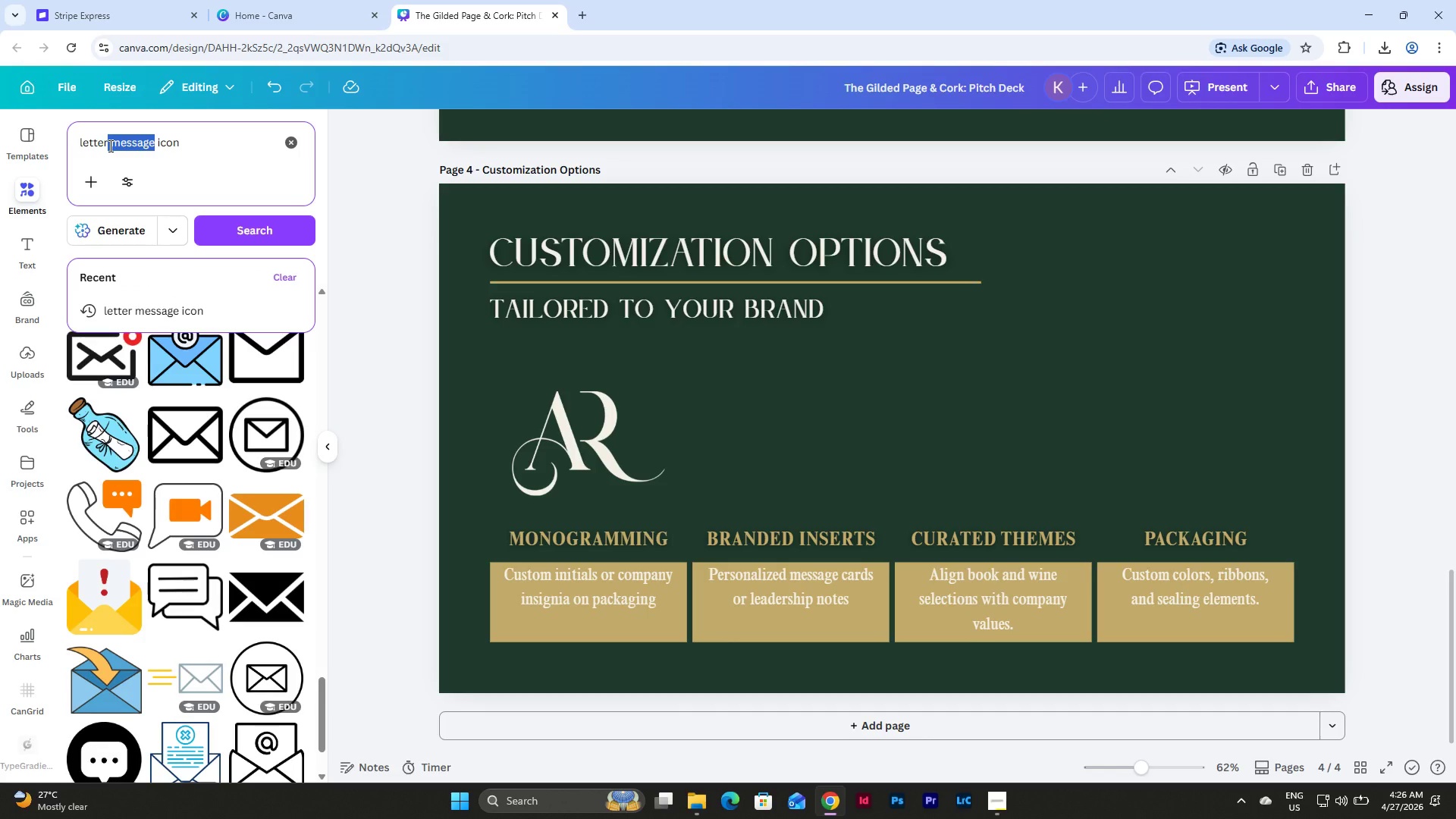 
key(Backspace)
 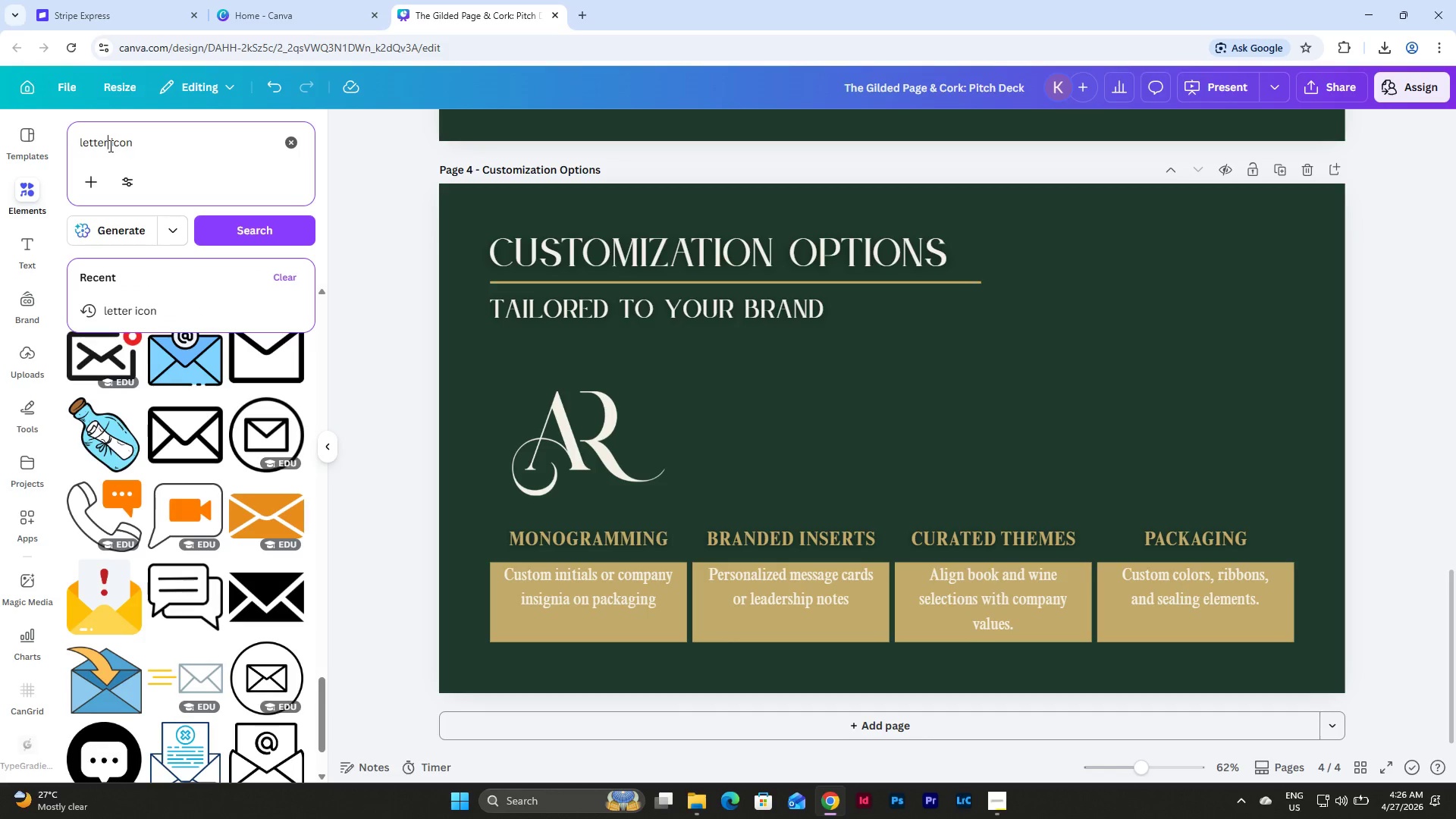 
key(Enter)
 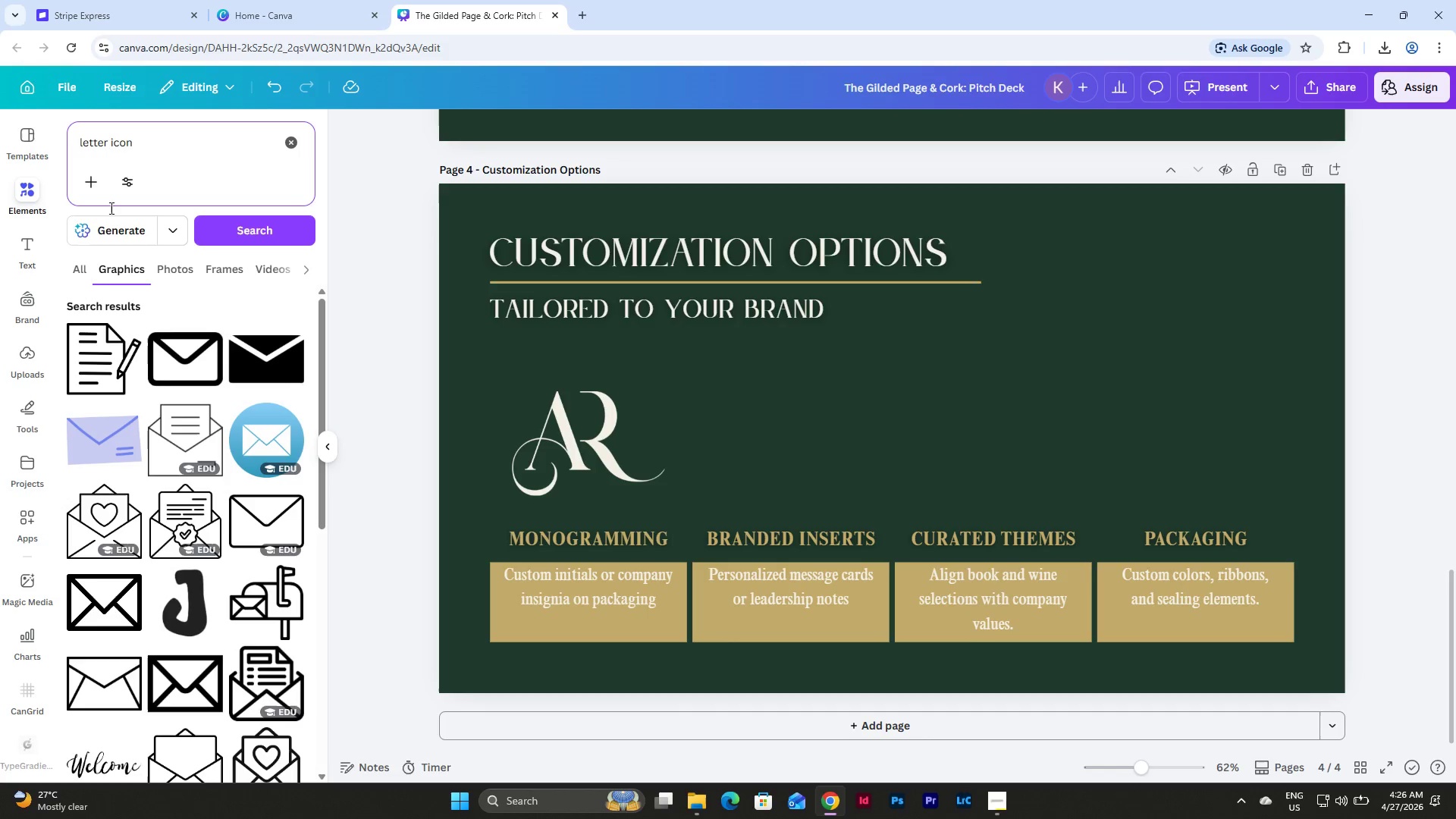 
left_click([102, 353])
 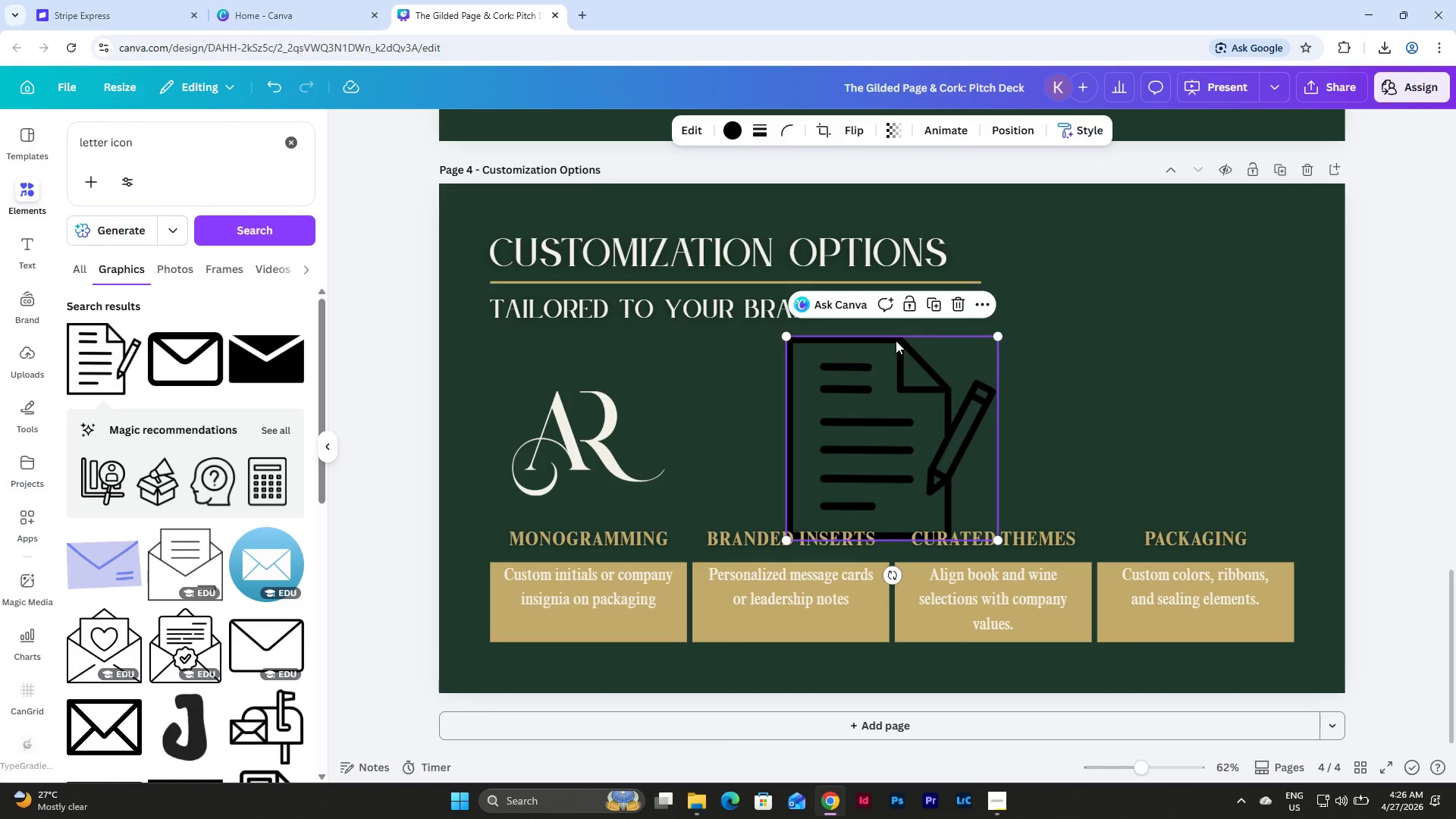 
left_click([959, 312])
 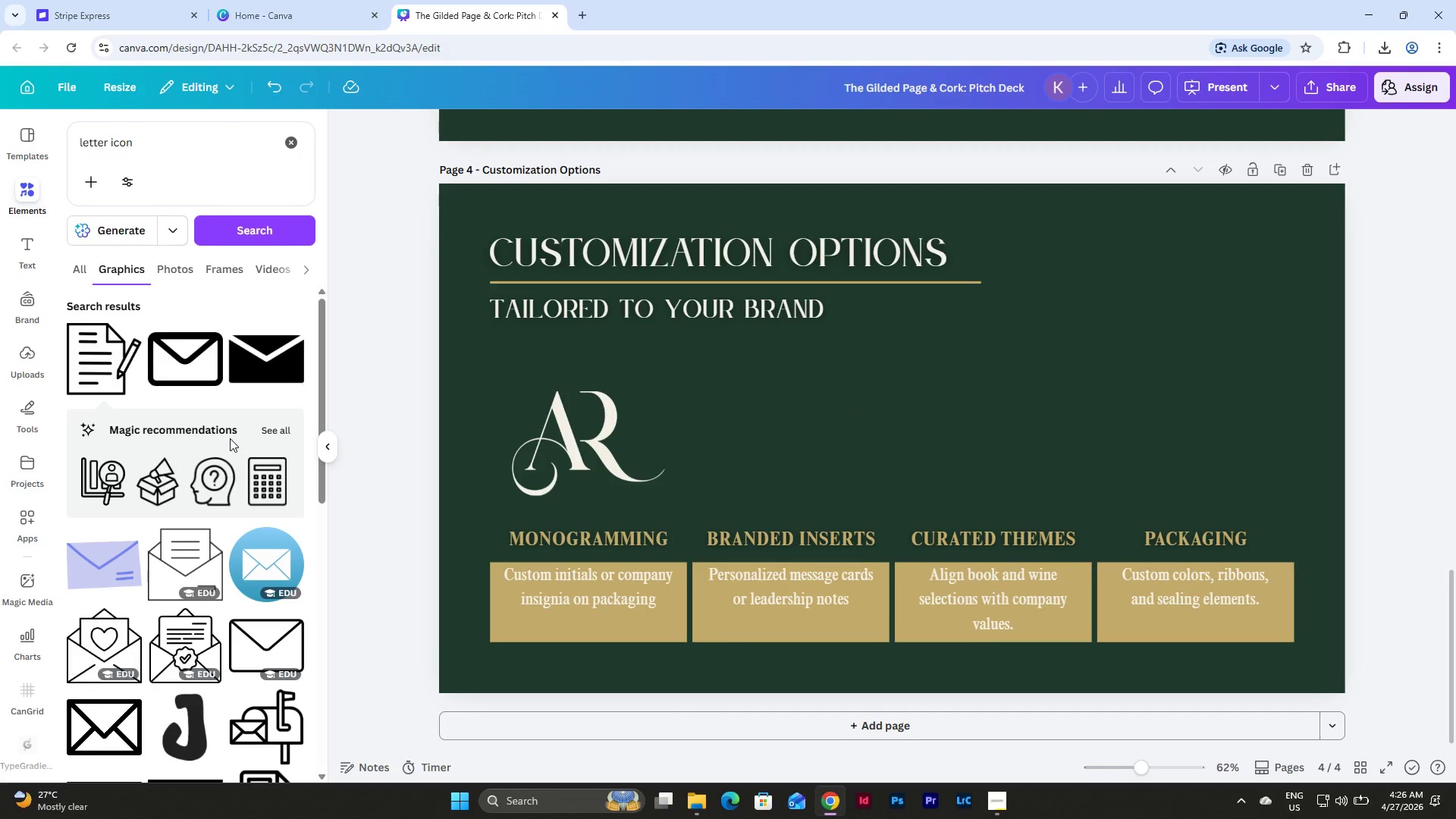 
left_click([284, 437])
 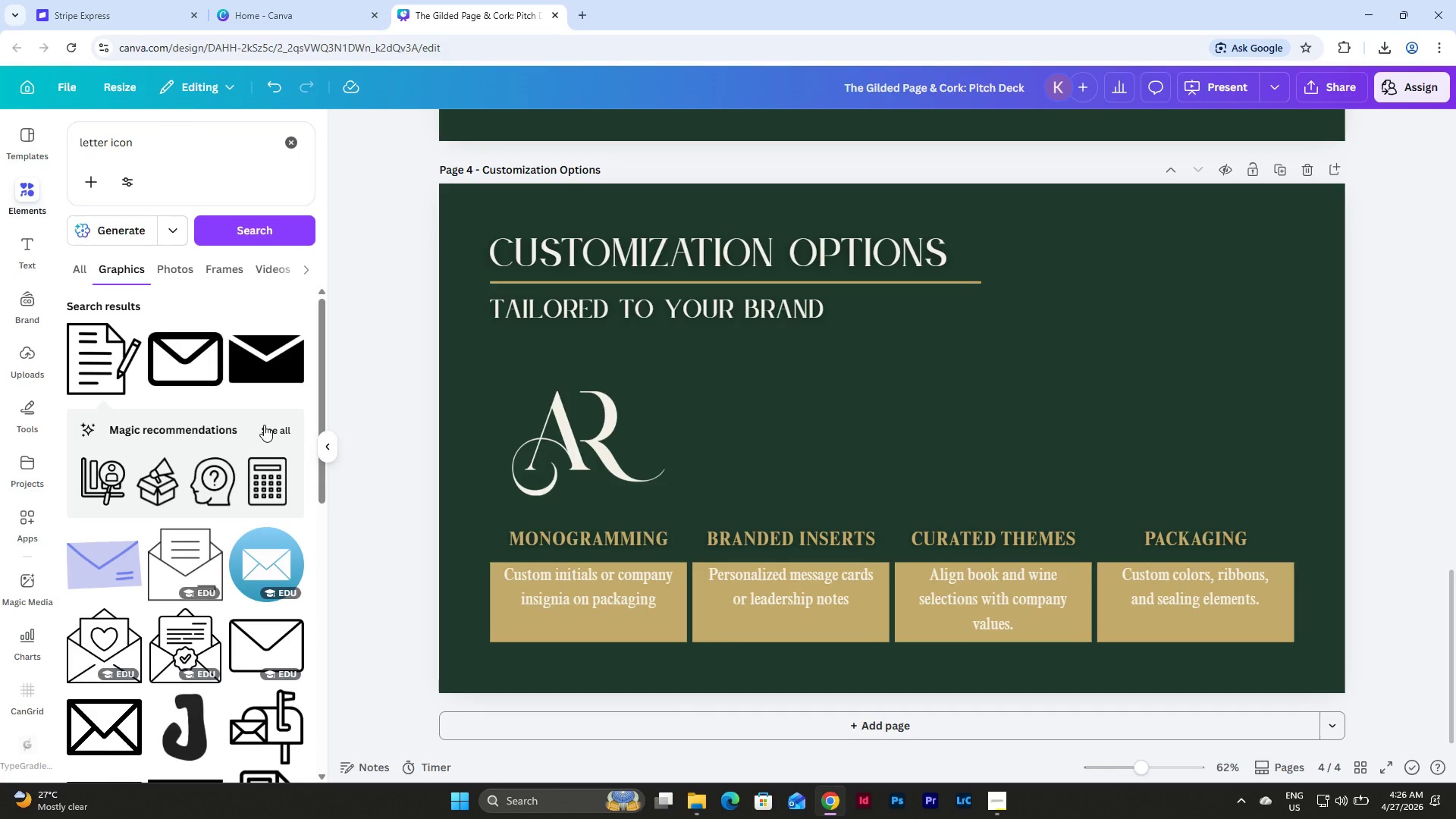 
wait(7.42)
 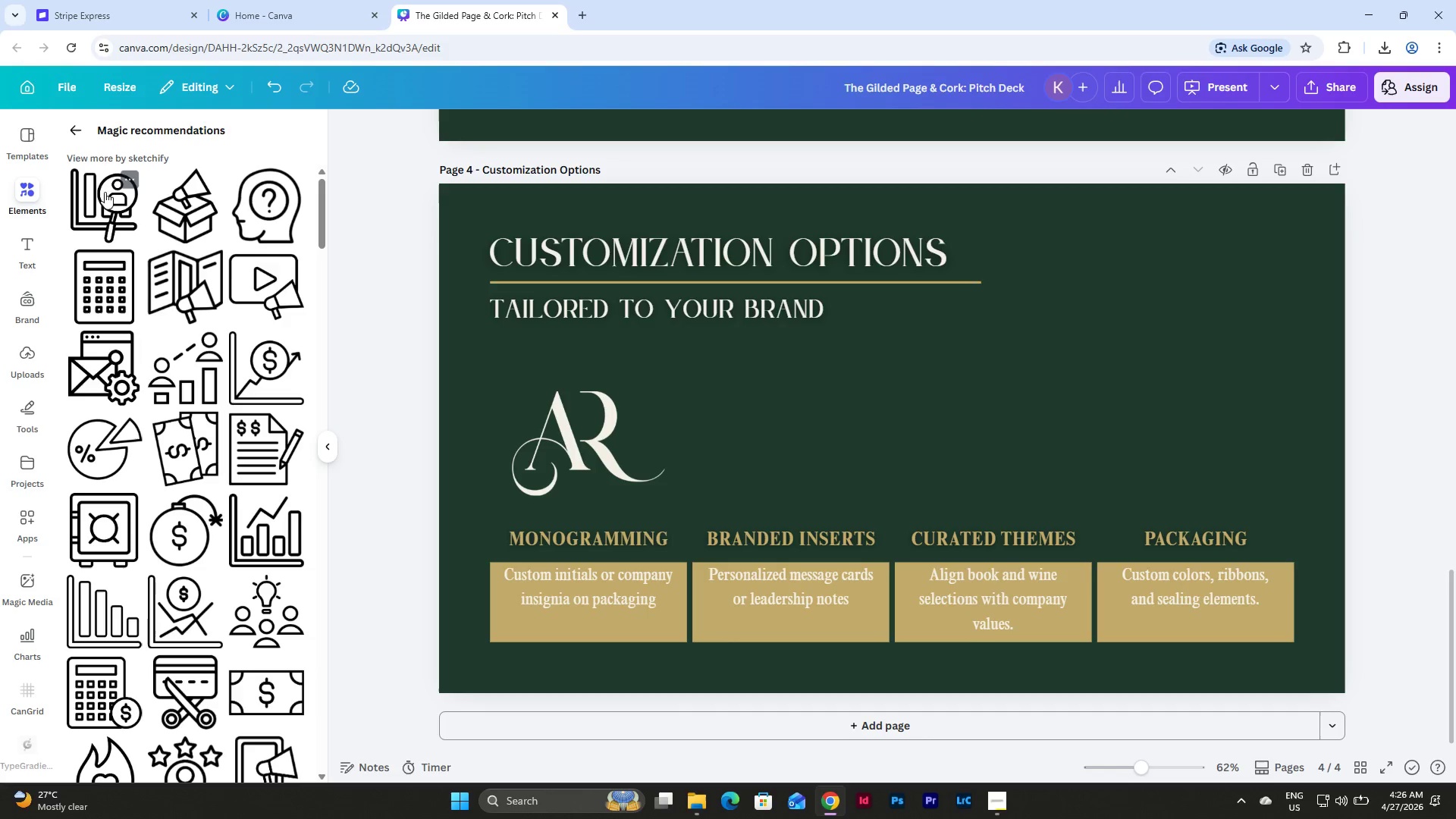 
scroll: coordinate [256, 447], scroll_direction: down, amount: 4.0
 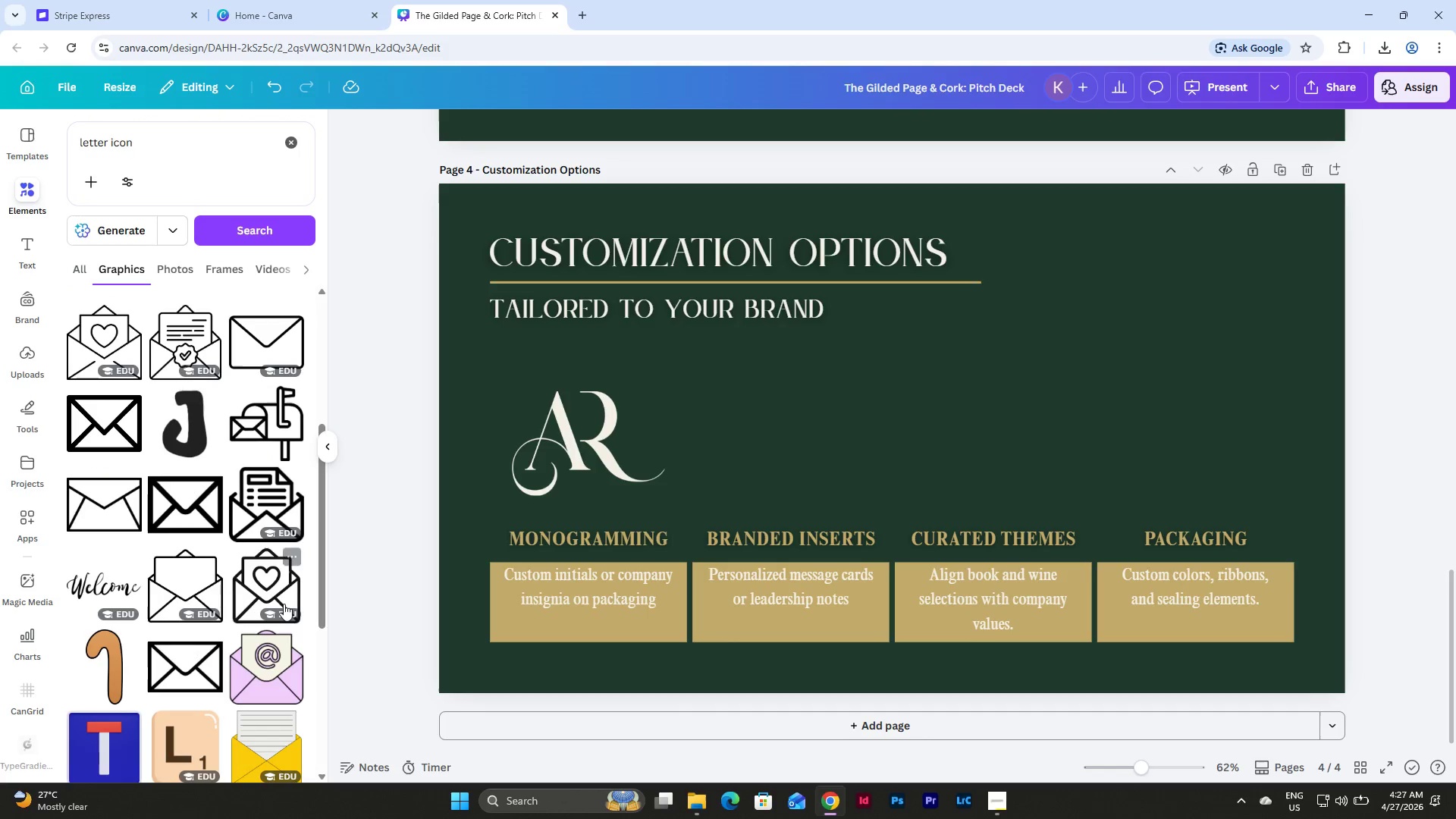 
left_click([265, 582])
 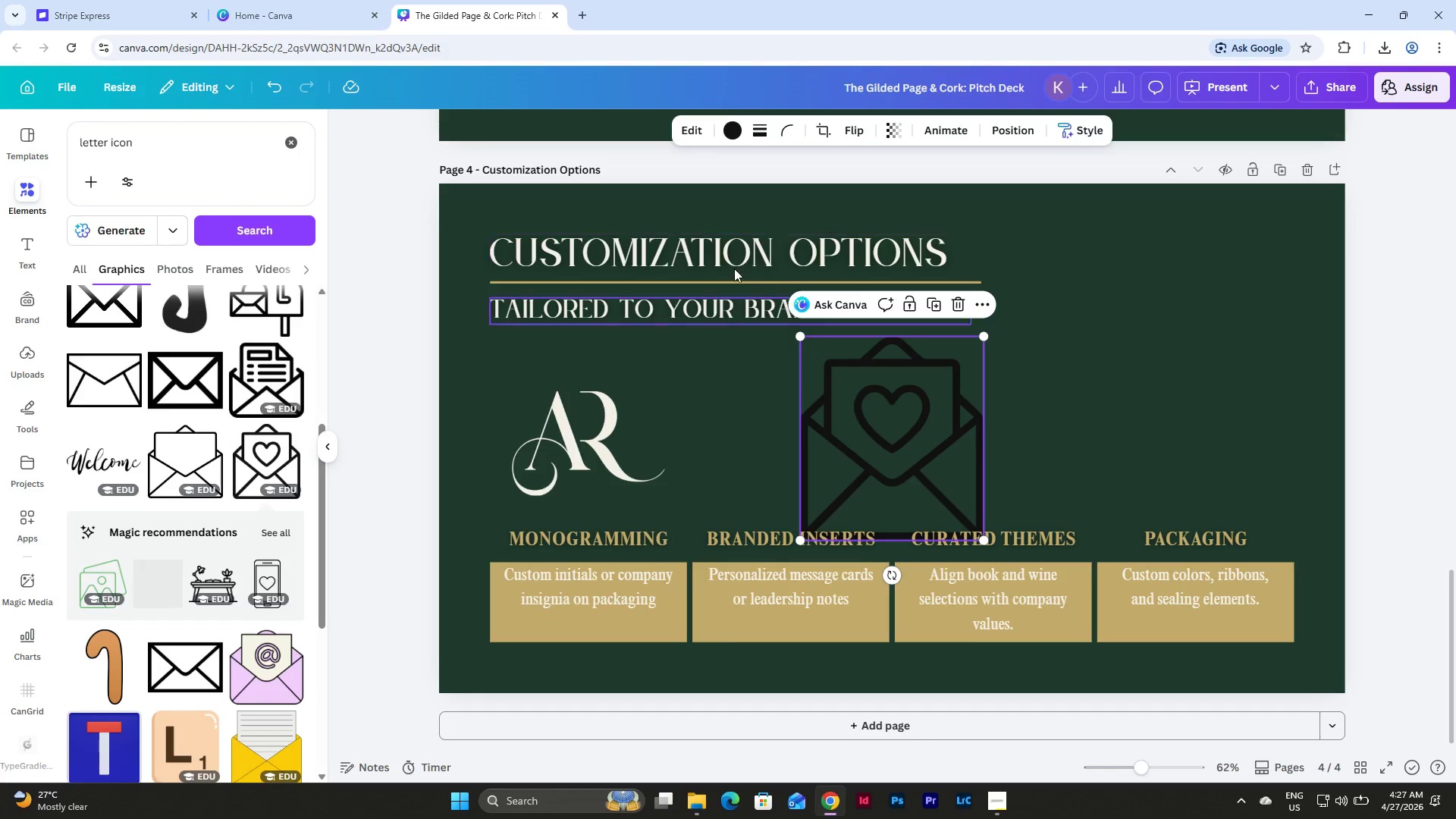 
left_click([733, 117])
 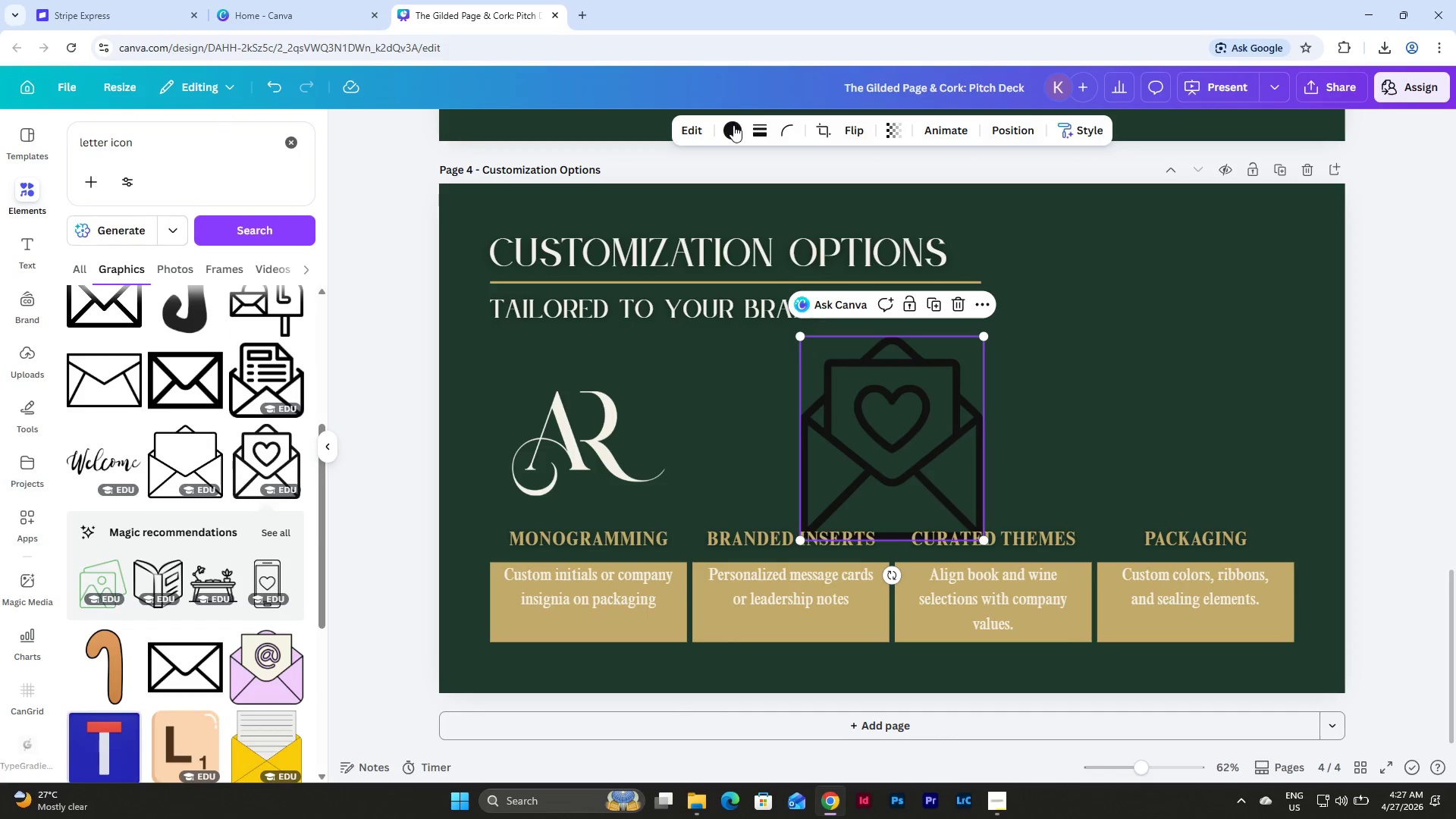 
left_click([733, 127])
 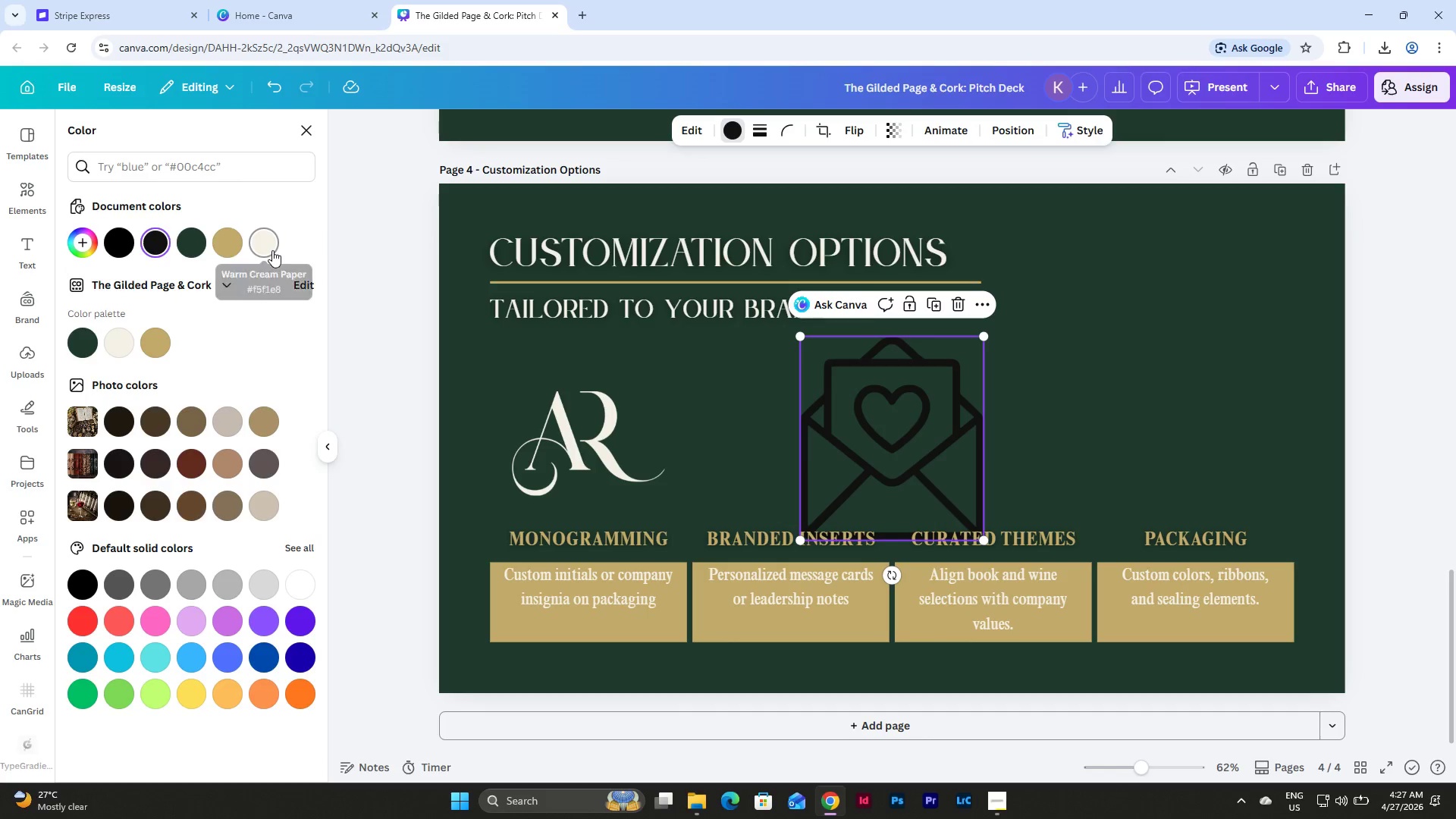 
left_click([272, 250])
 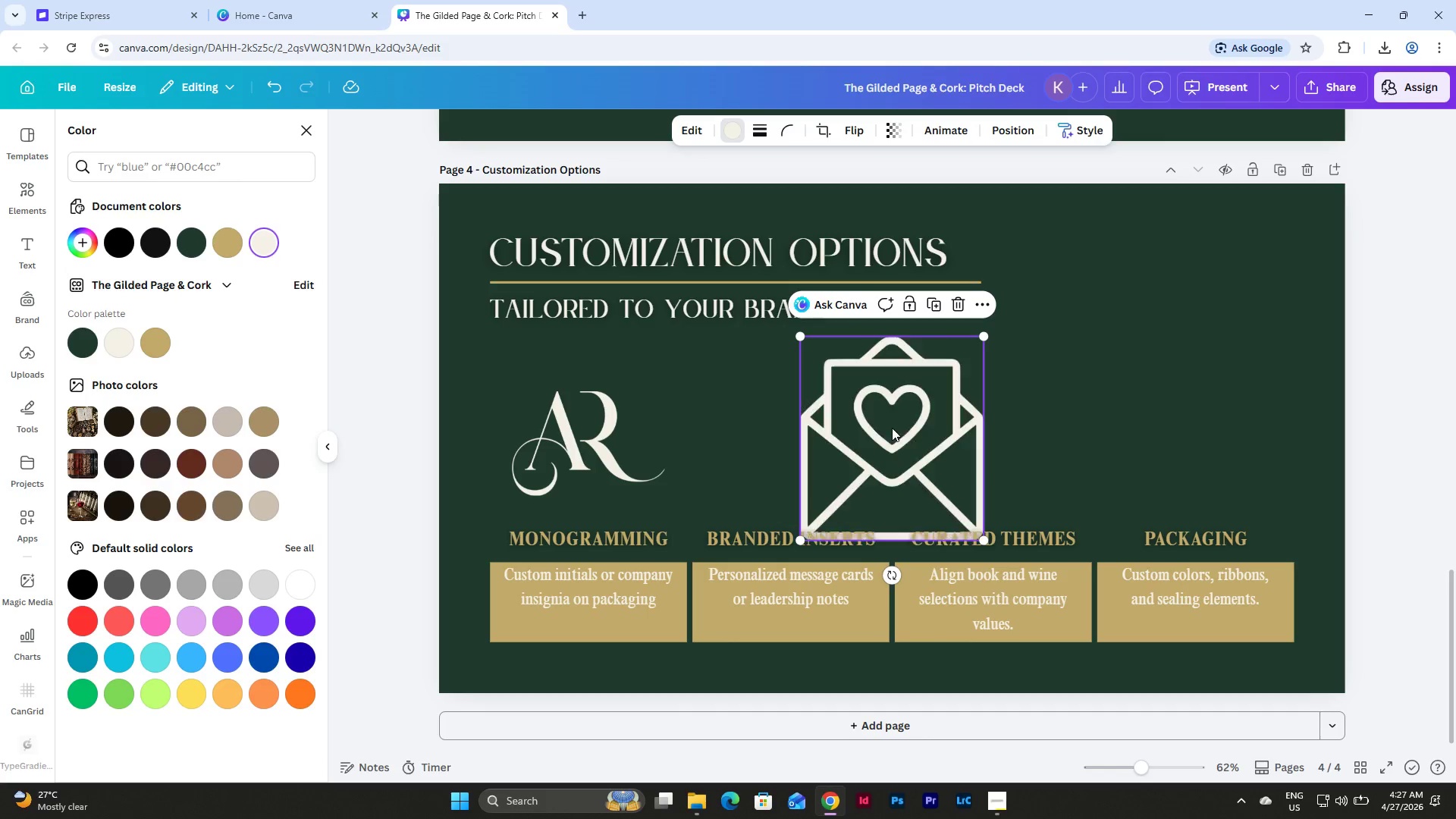 
left_click_drag(start_coordinate=[905, 431], to_coordinate=[802, 388])
 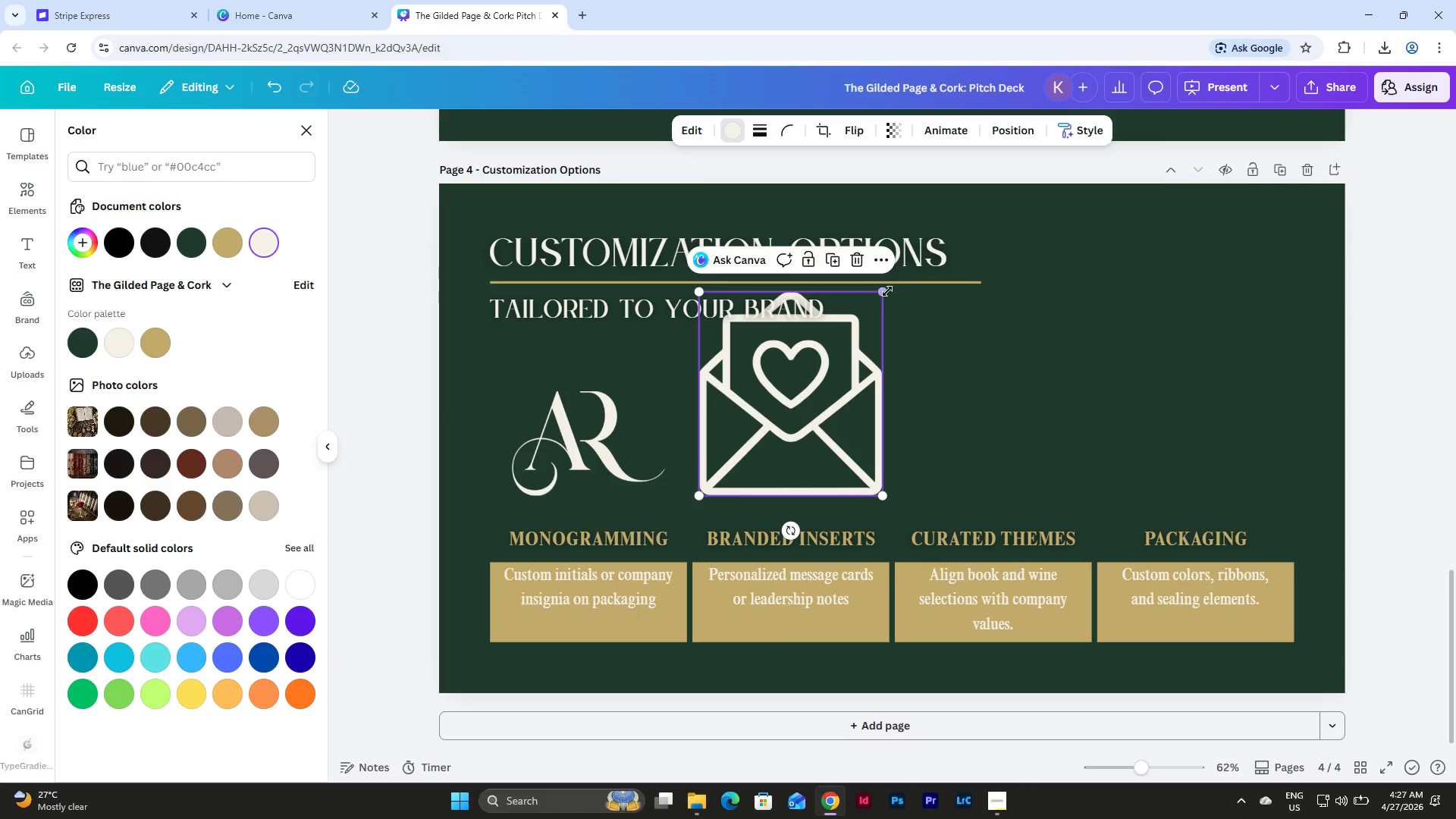 
left_click_drag(start_coordinate=[887, 291], to_coordinate=[821, 408])
 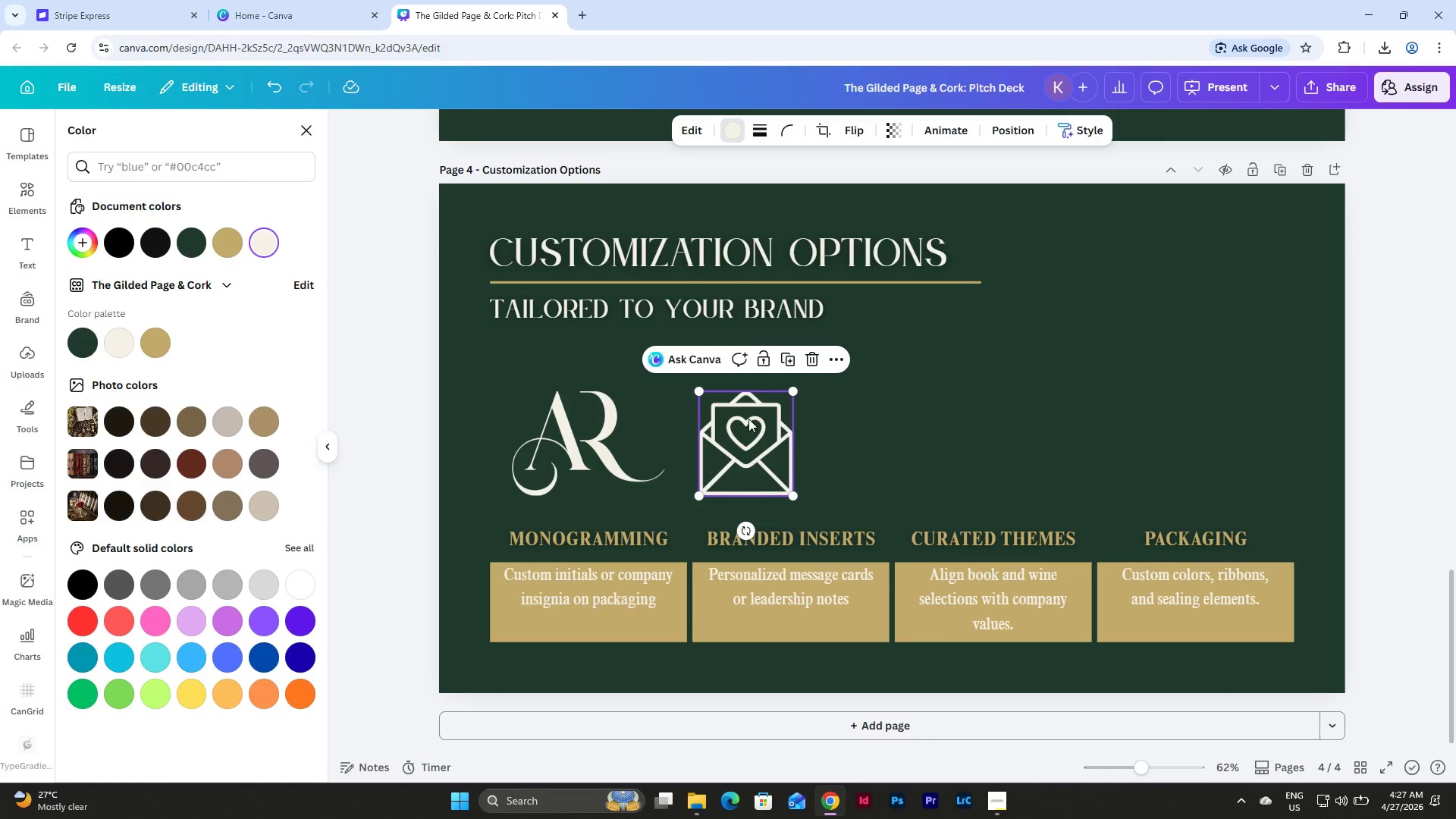 
left_click_drag(start_coordinate=[748, 419], to_coordinate=[794, 418])
 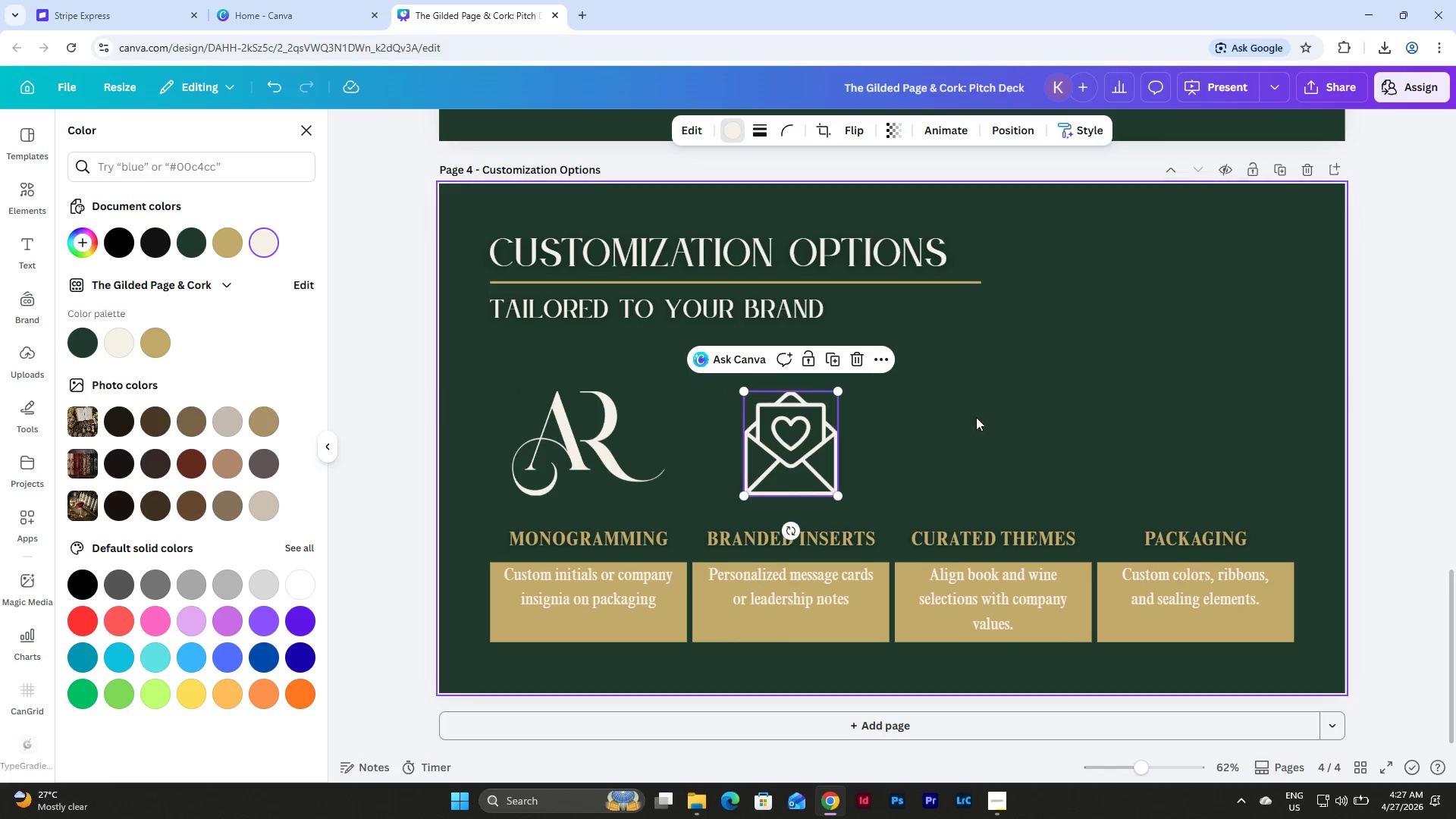 
left_click([983, 416])
 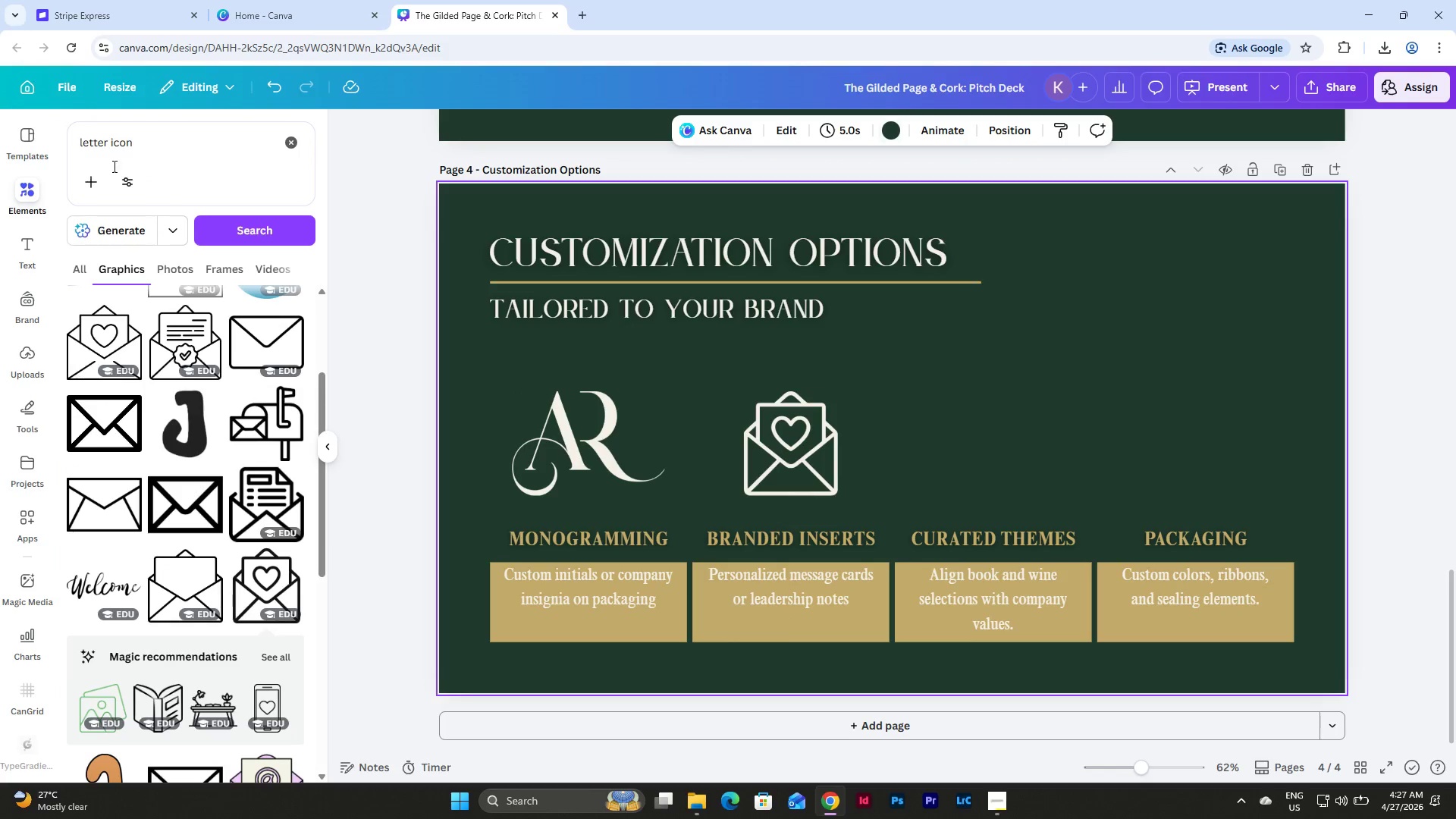 
left_click_drag(start_coordinate=[108, 140], to_coordinate=[61, 140])
 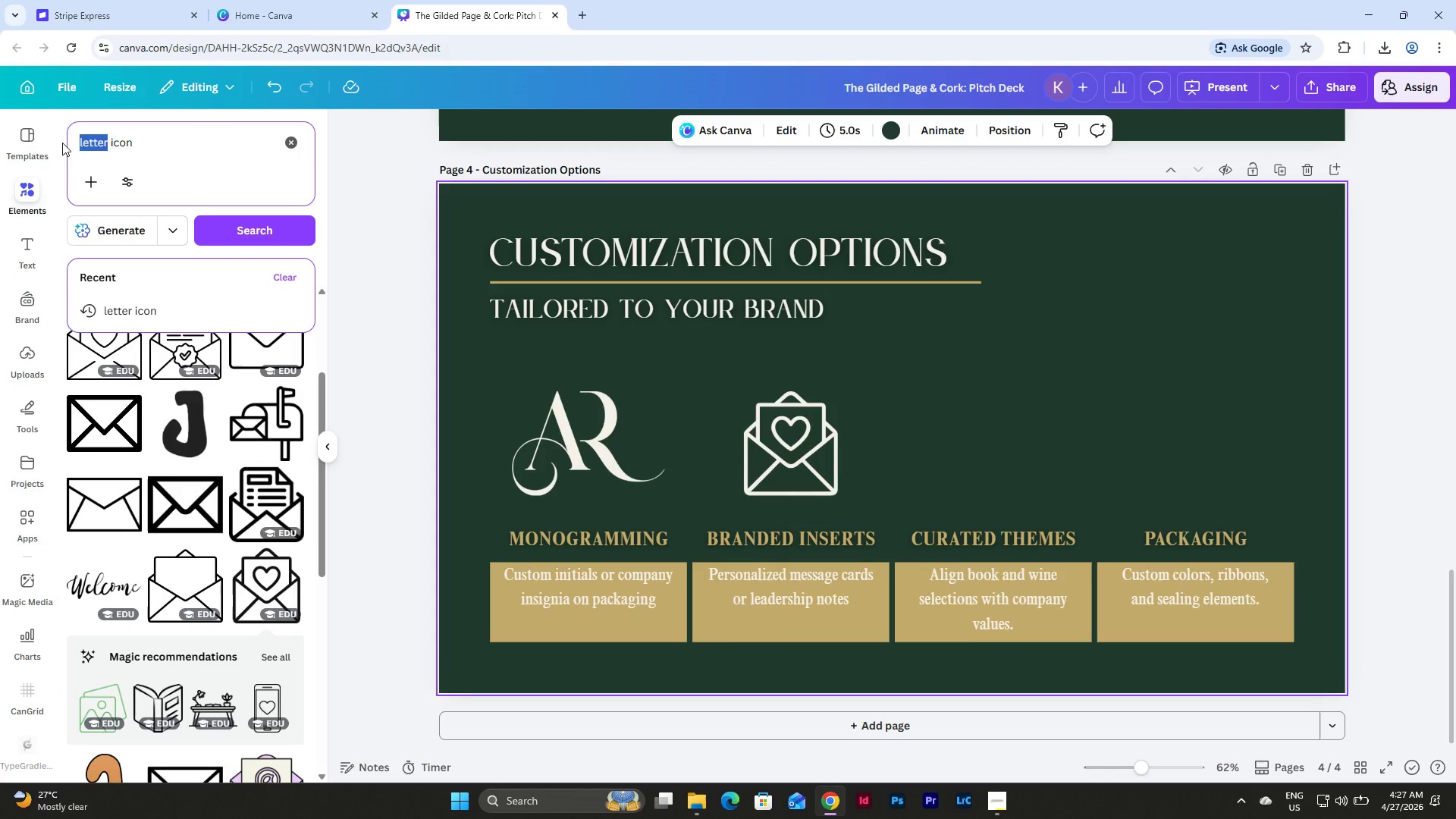 
type(books)
 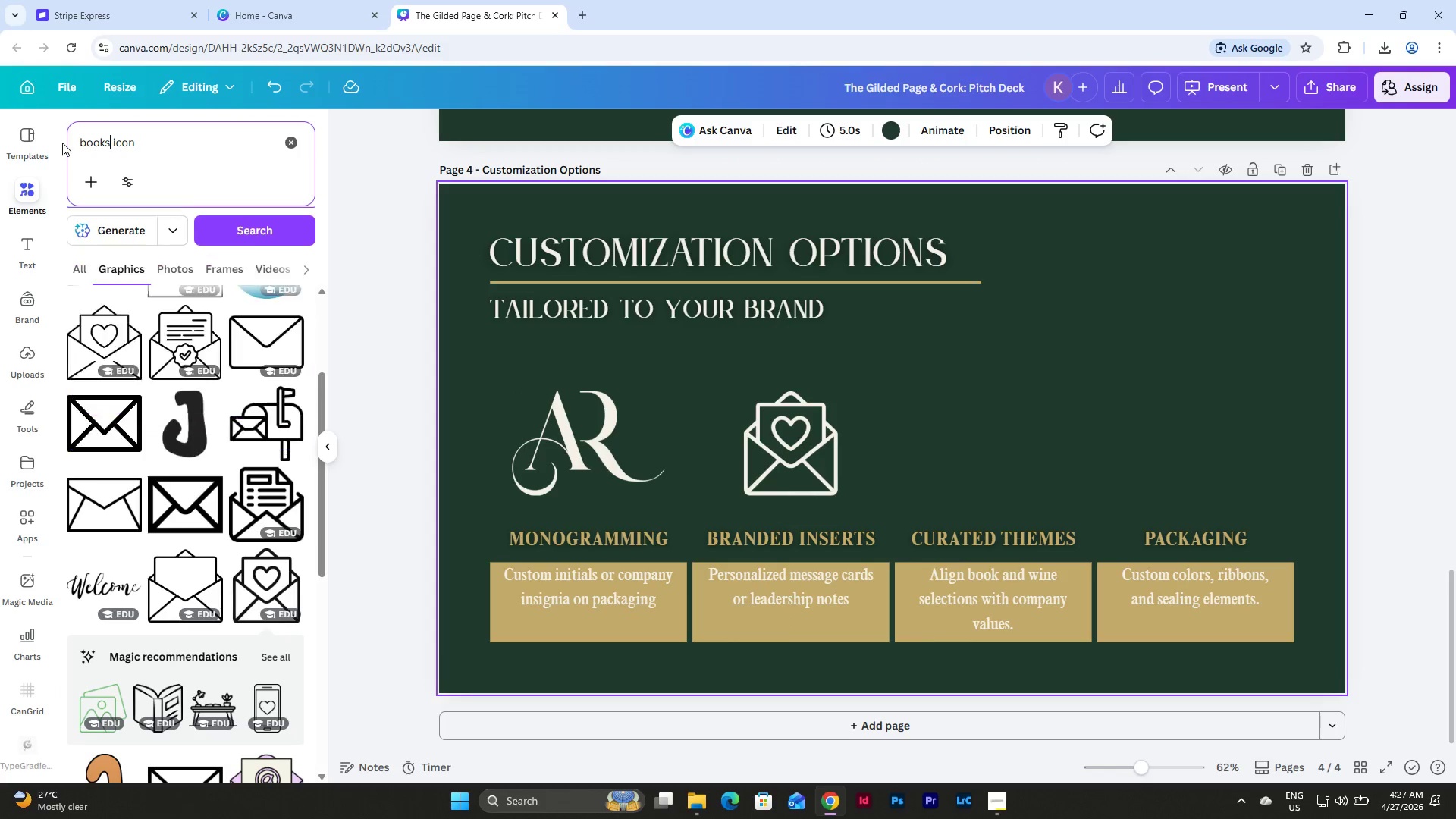 
key(Enter)
 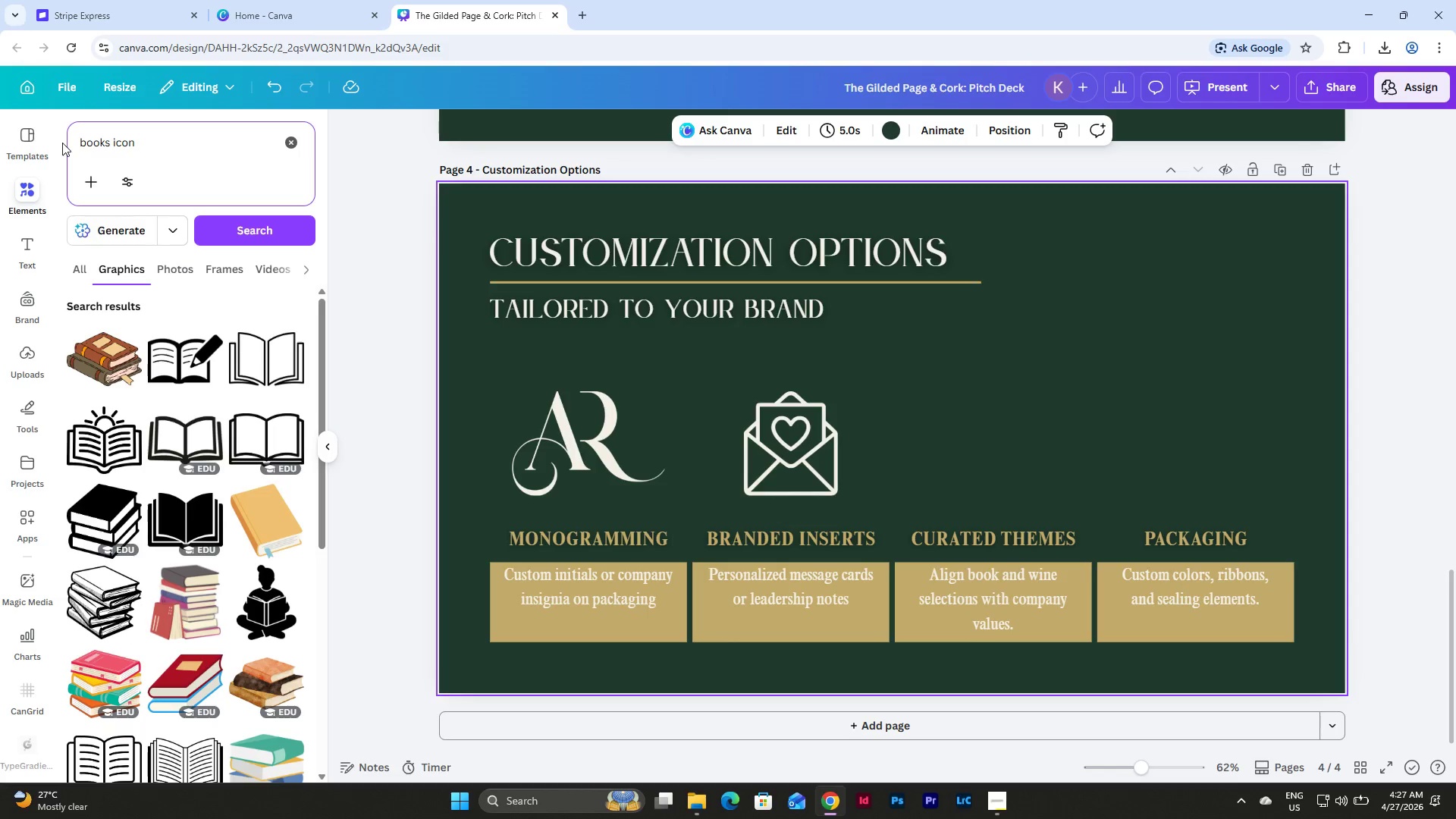 
left_click([93, 538])
 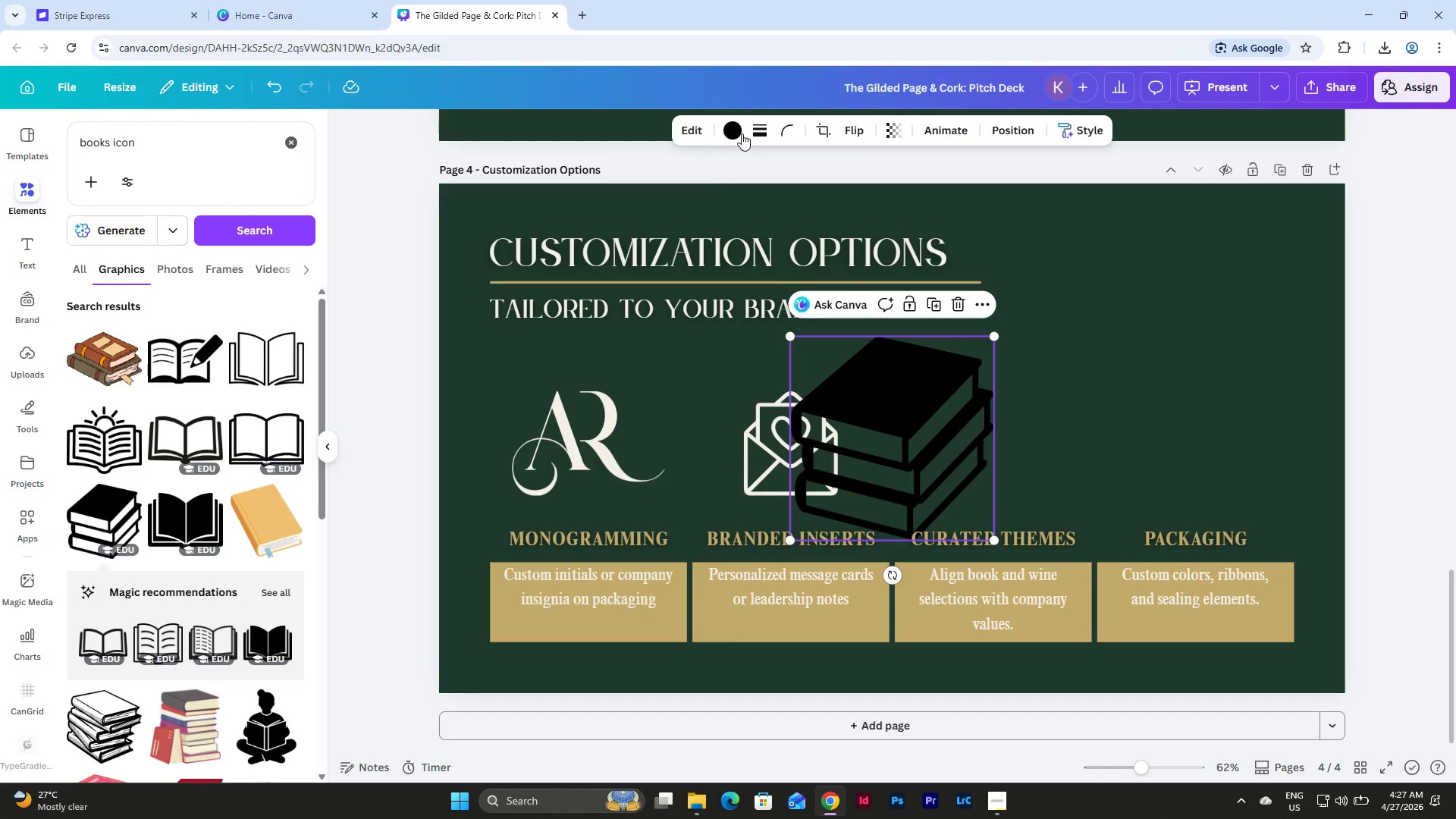 
left_click([726, 130])
 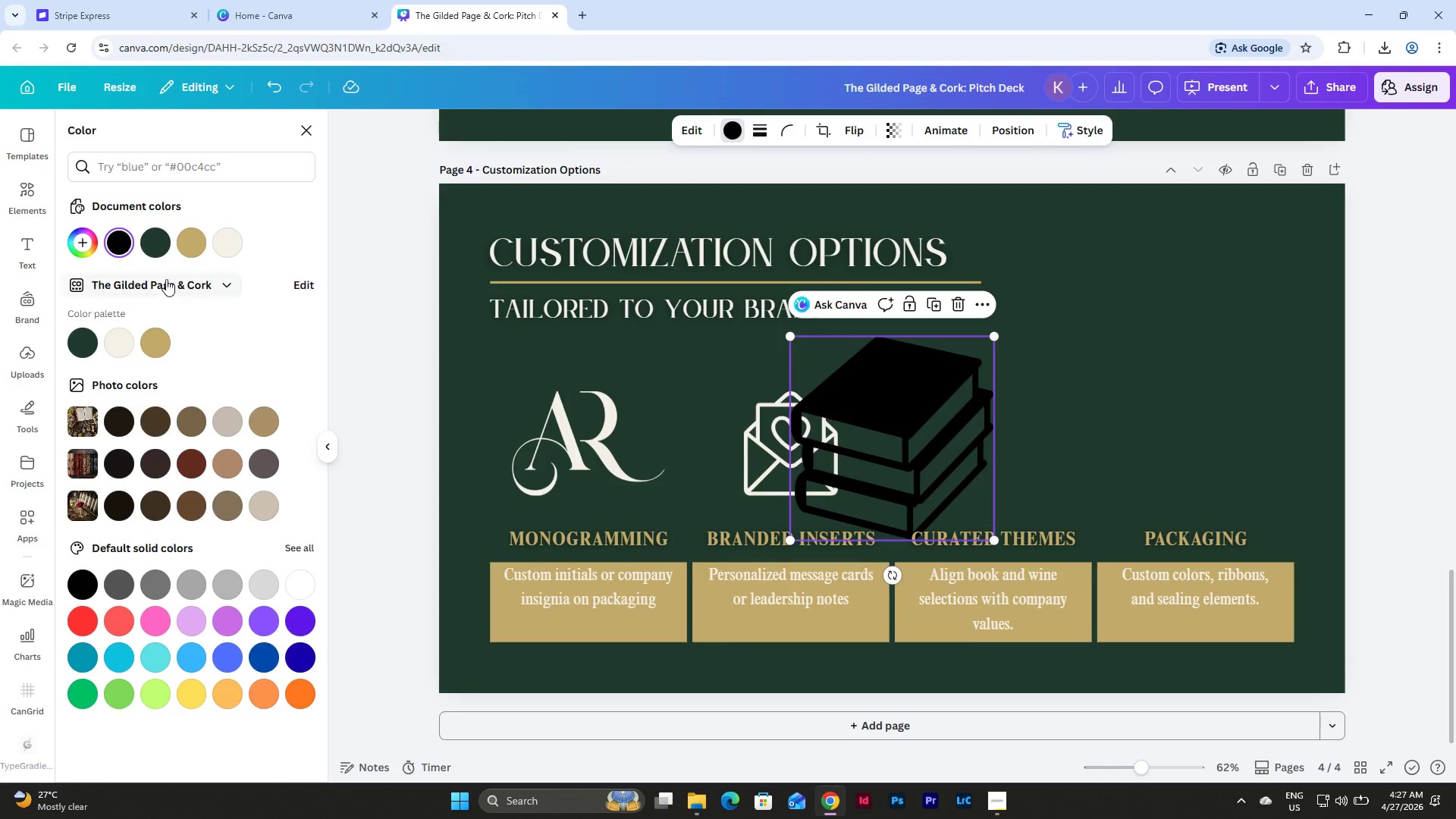 
left_click([124, 344])
 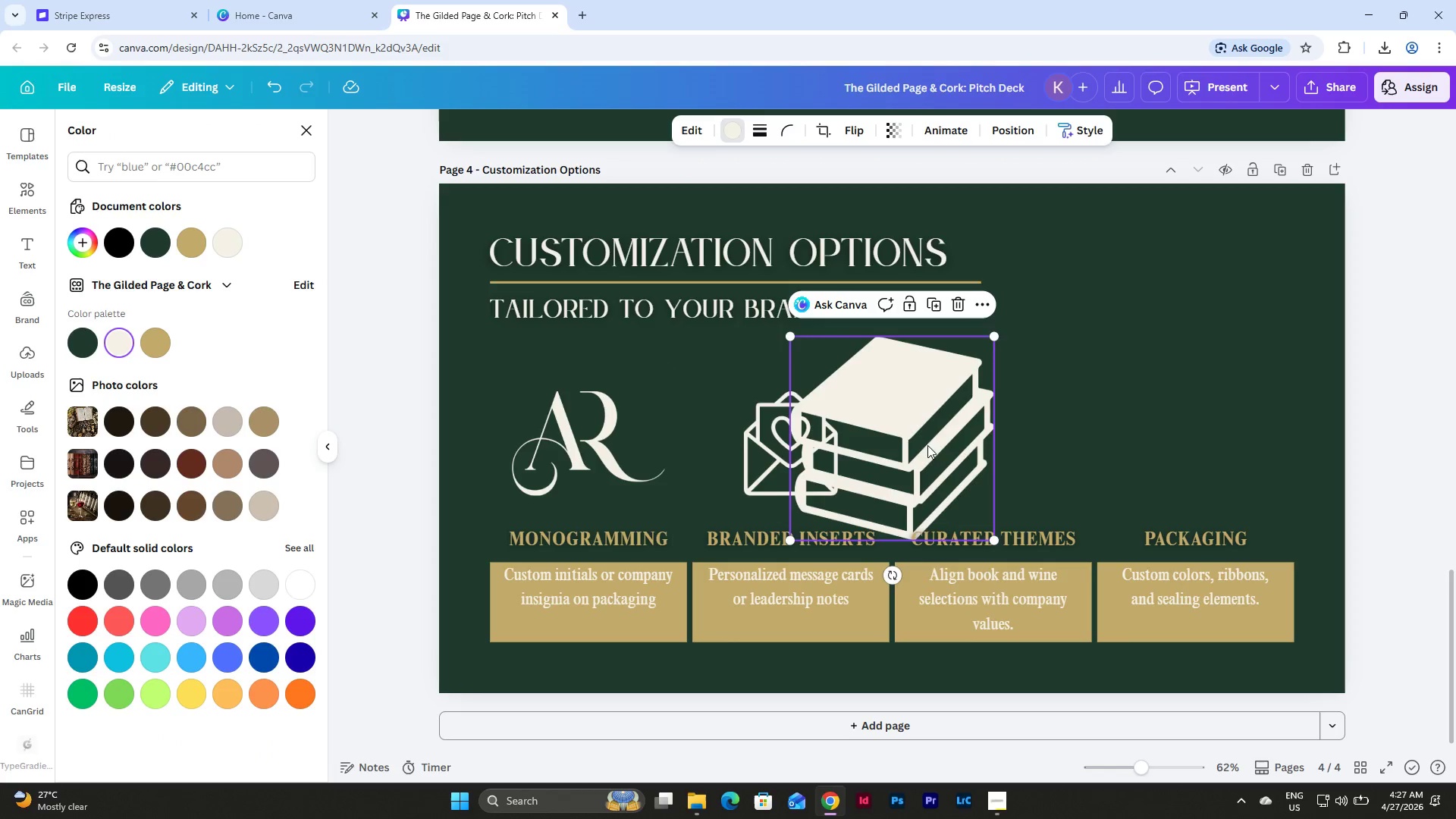 
left_click_drag(start_coordinate=[924, 446], to_coordinate=[1046, 403])
 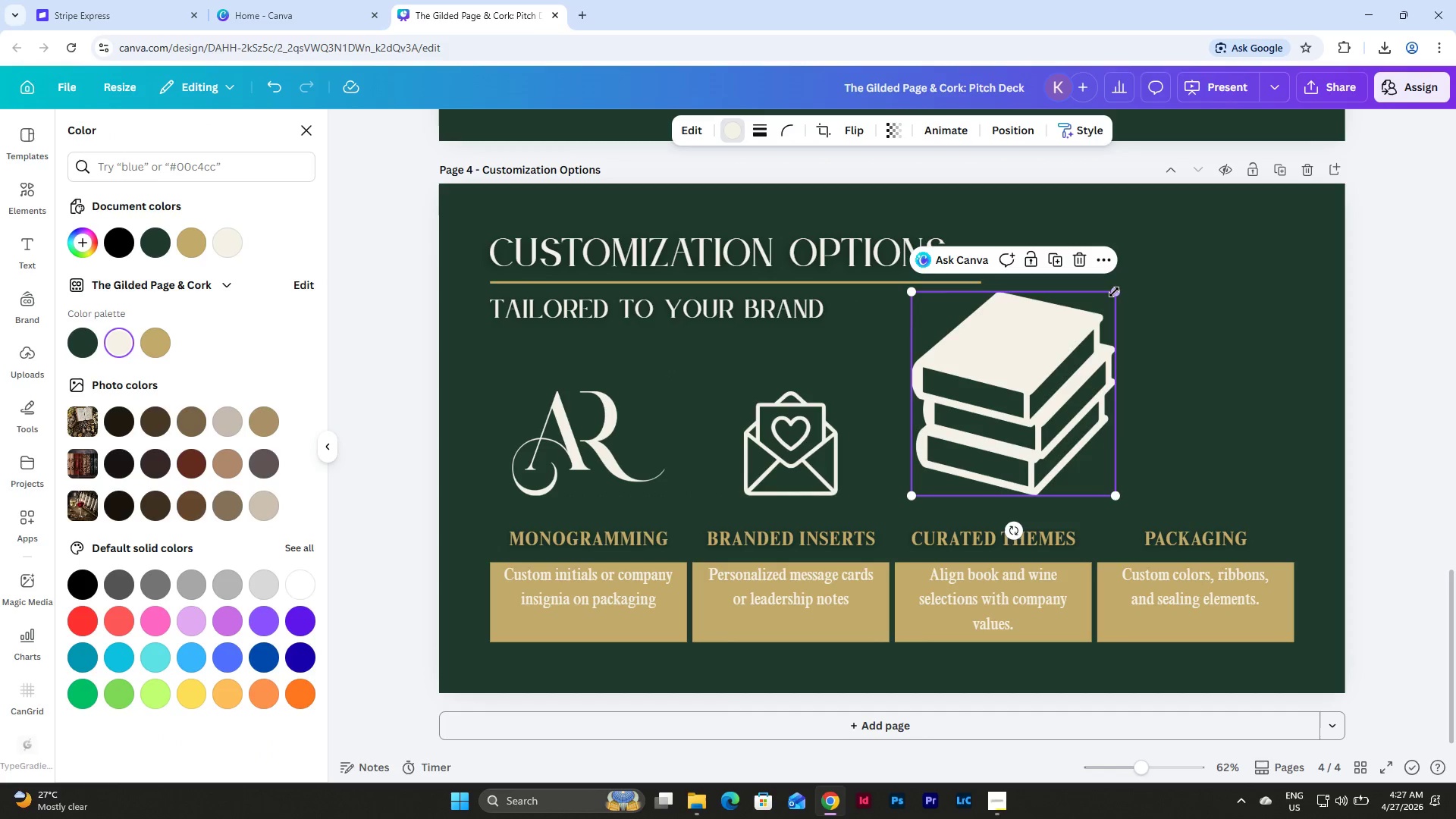 
left_click_drag(start_coordinate=[1113, 292], to_coordinate=[1050, 424])
 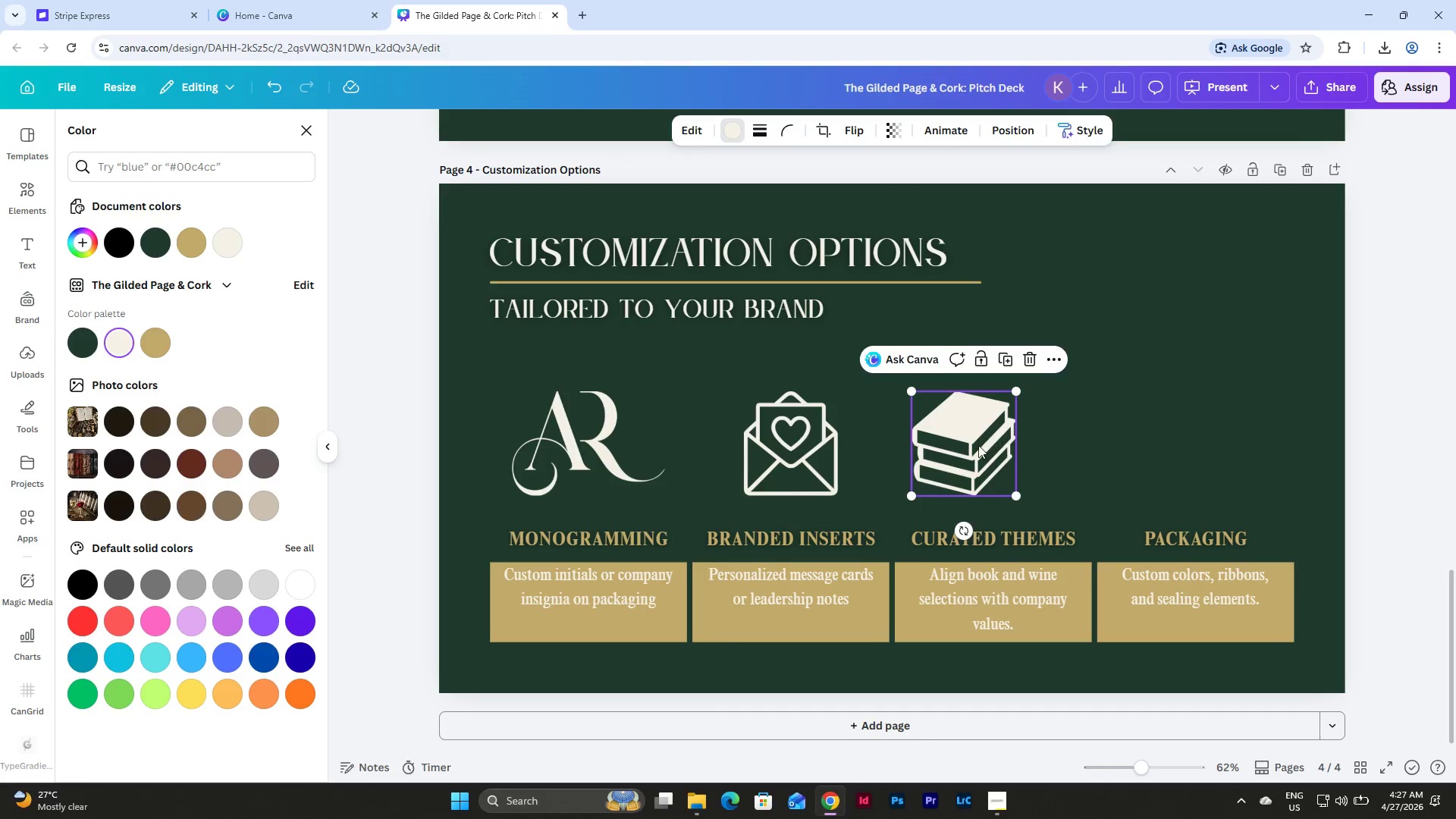 
left_click_drag(start_coordinate=[975, 447], to_coordinate=[1006, 450])
 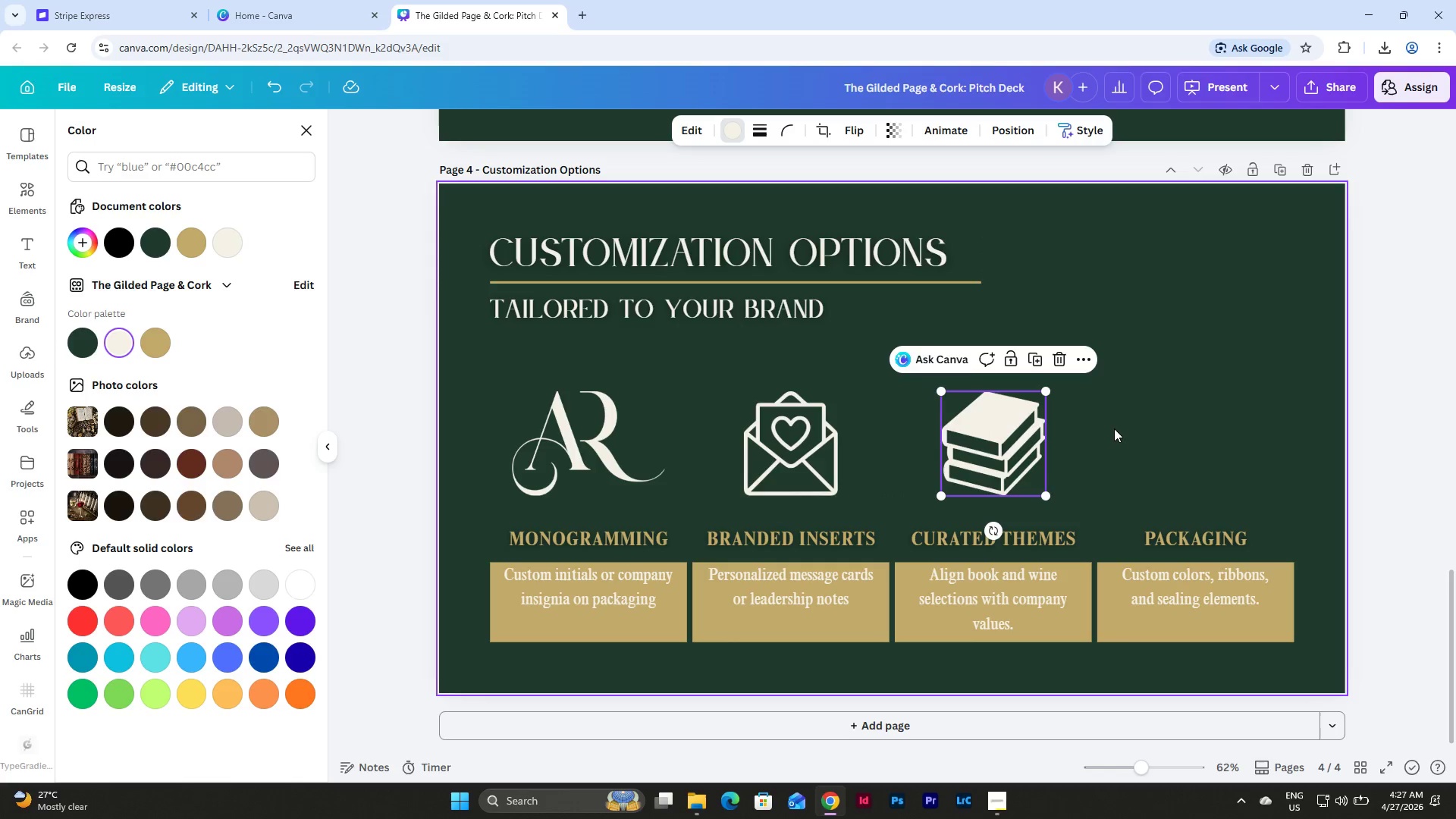 
left_click([1114, 428])
 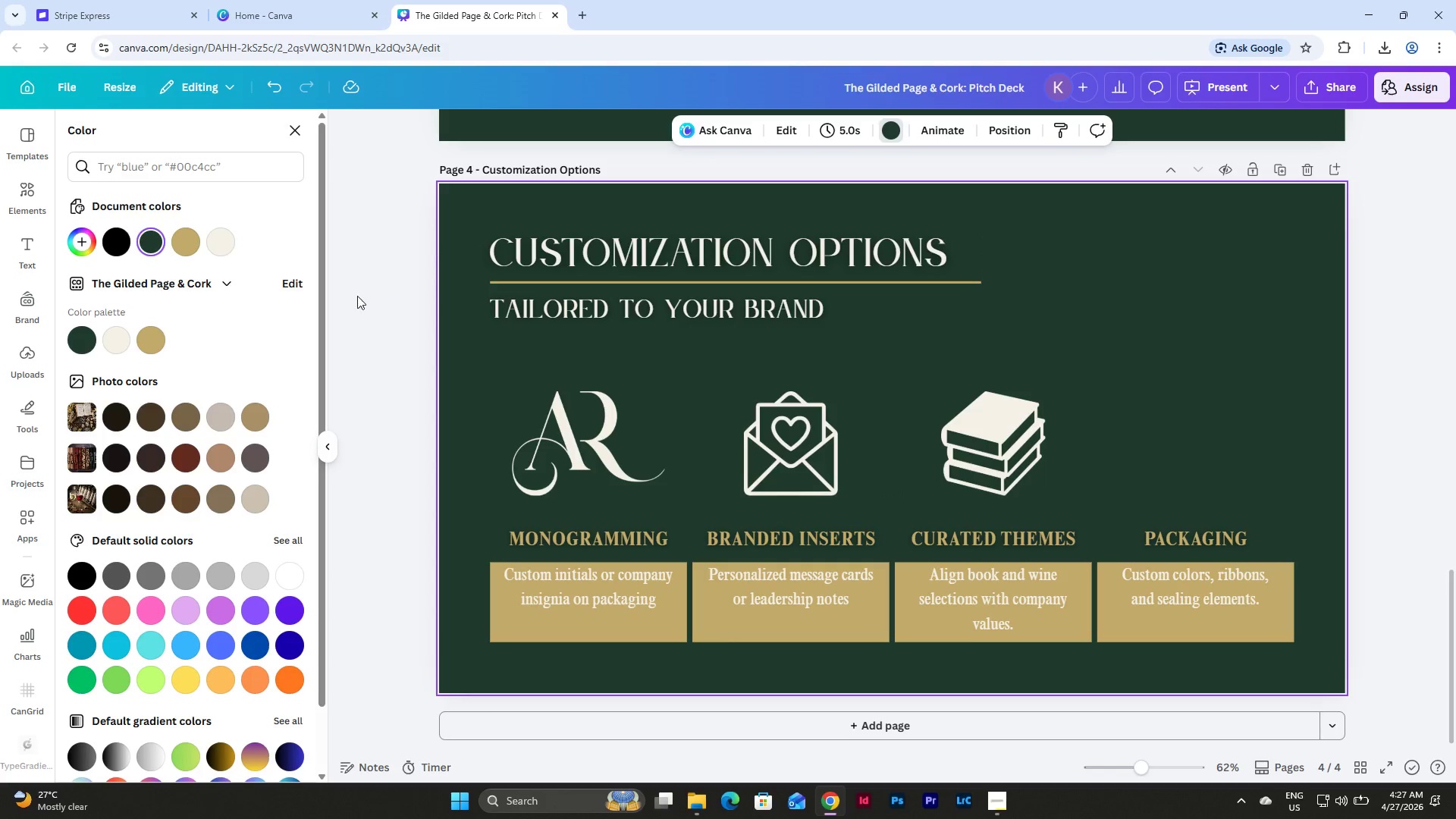 
left_click([44, 198])
 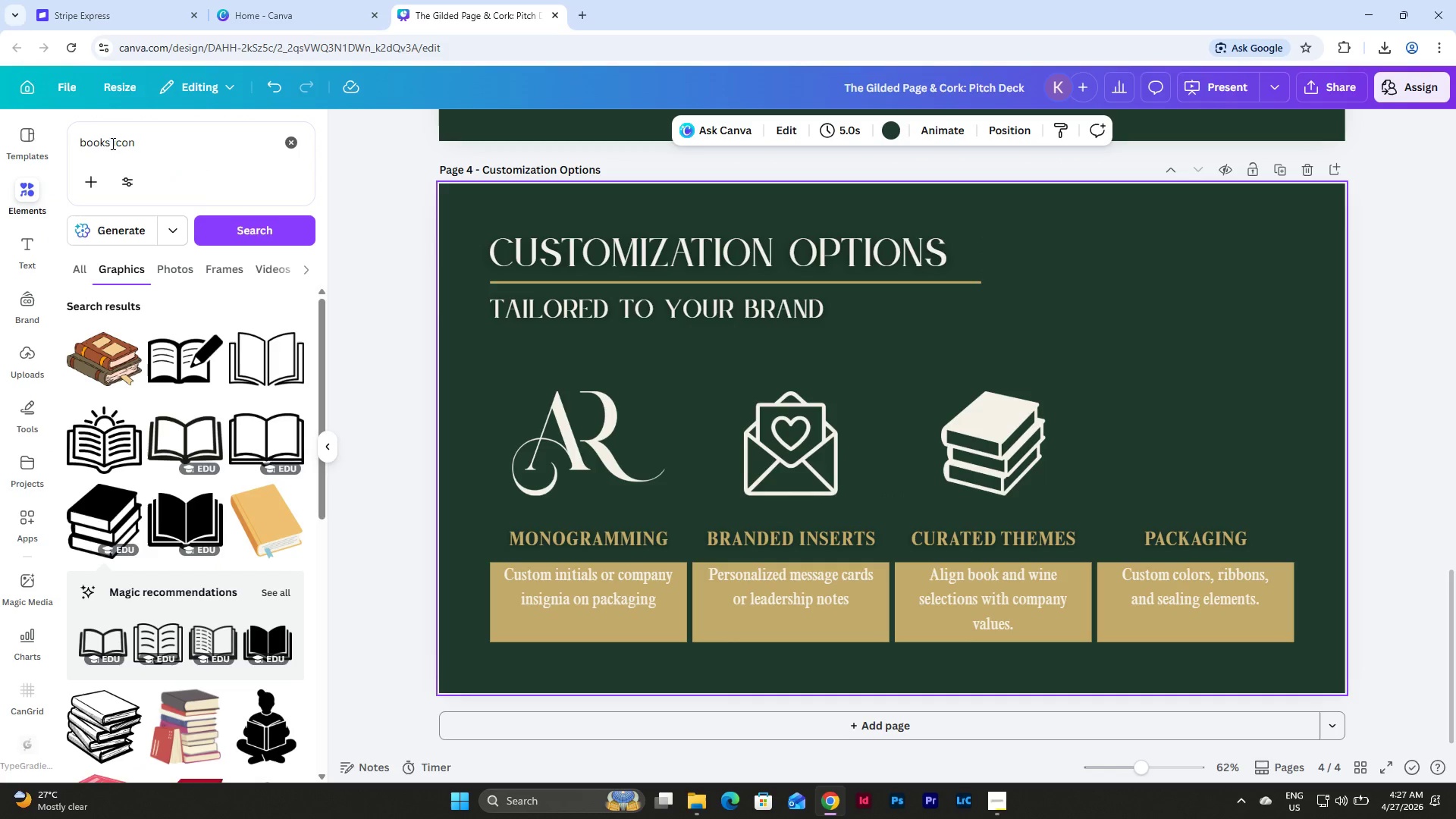 
left_click_drag(start_coordinate=[109, 143], to_coordinate=[49, 140])
 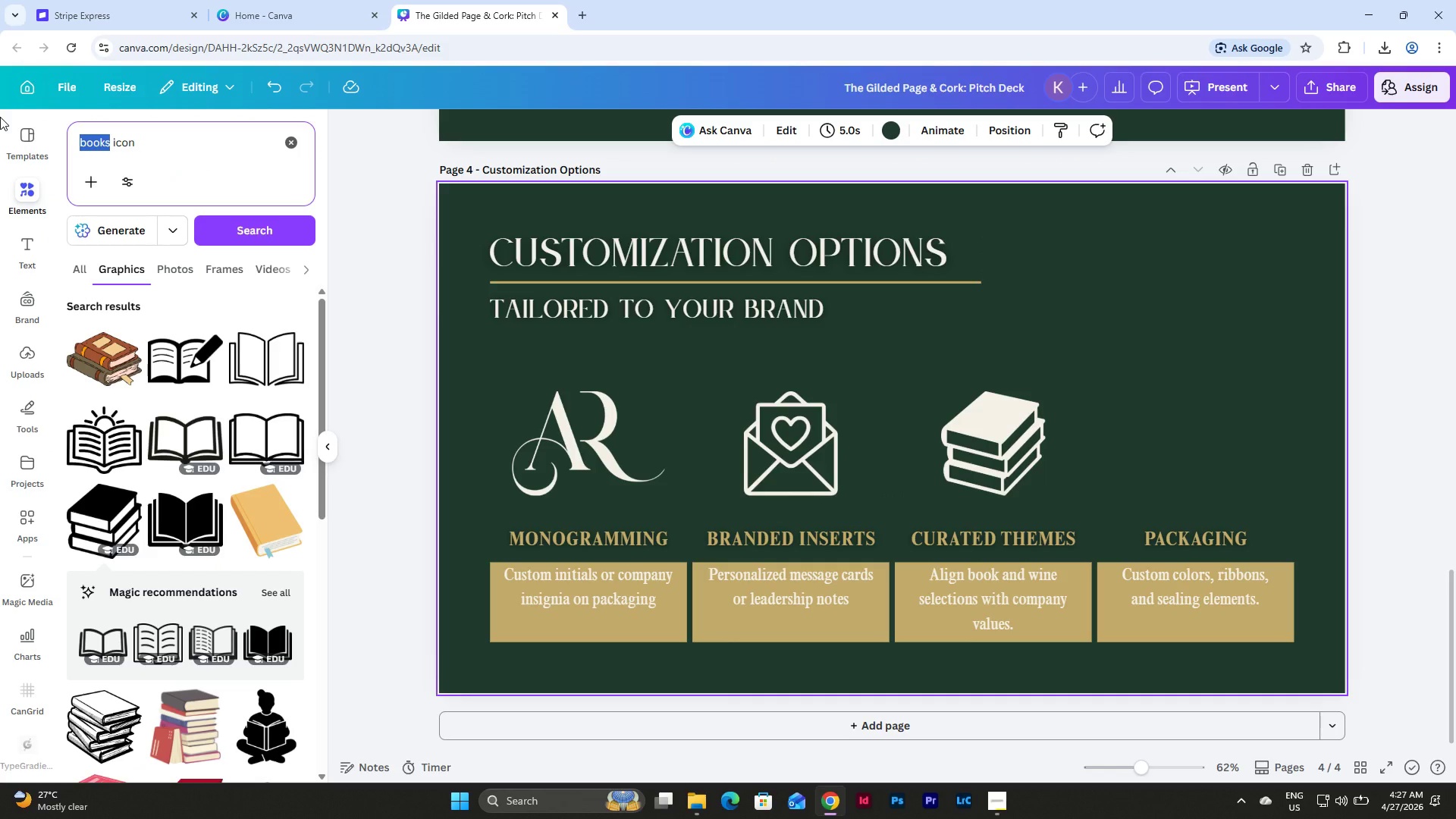 
type(ribbon)
 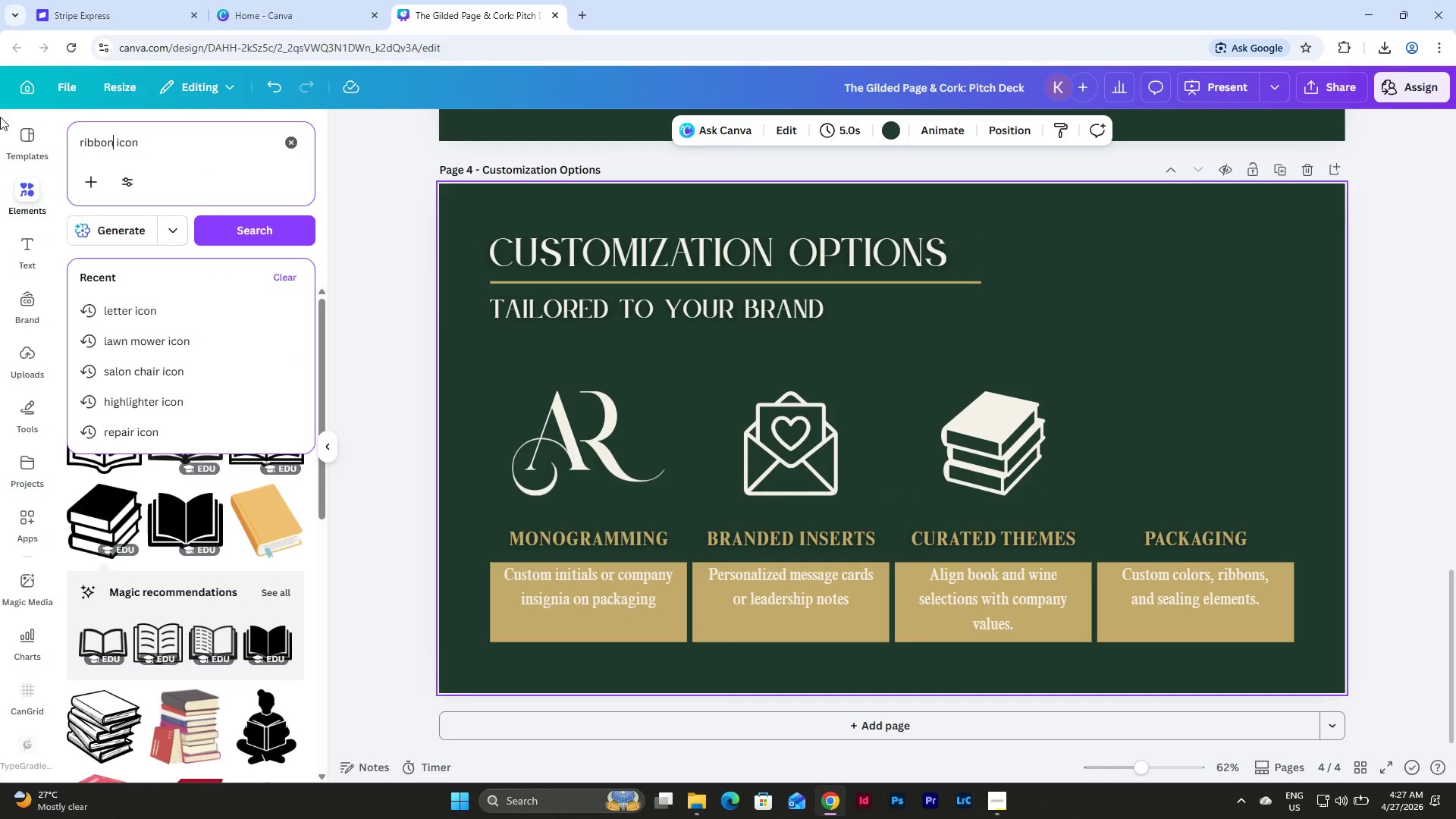 
key(Enter)
 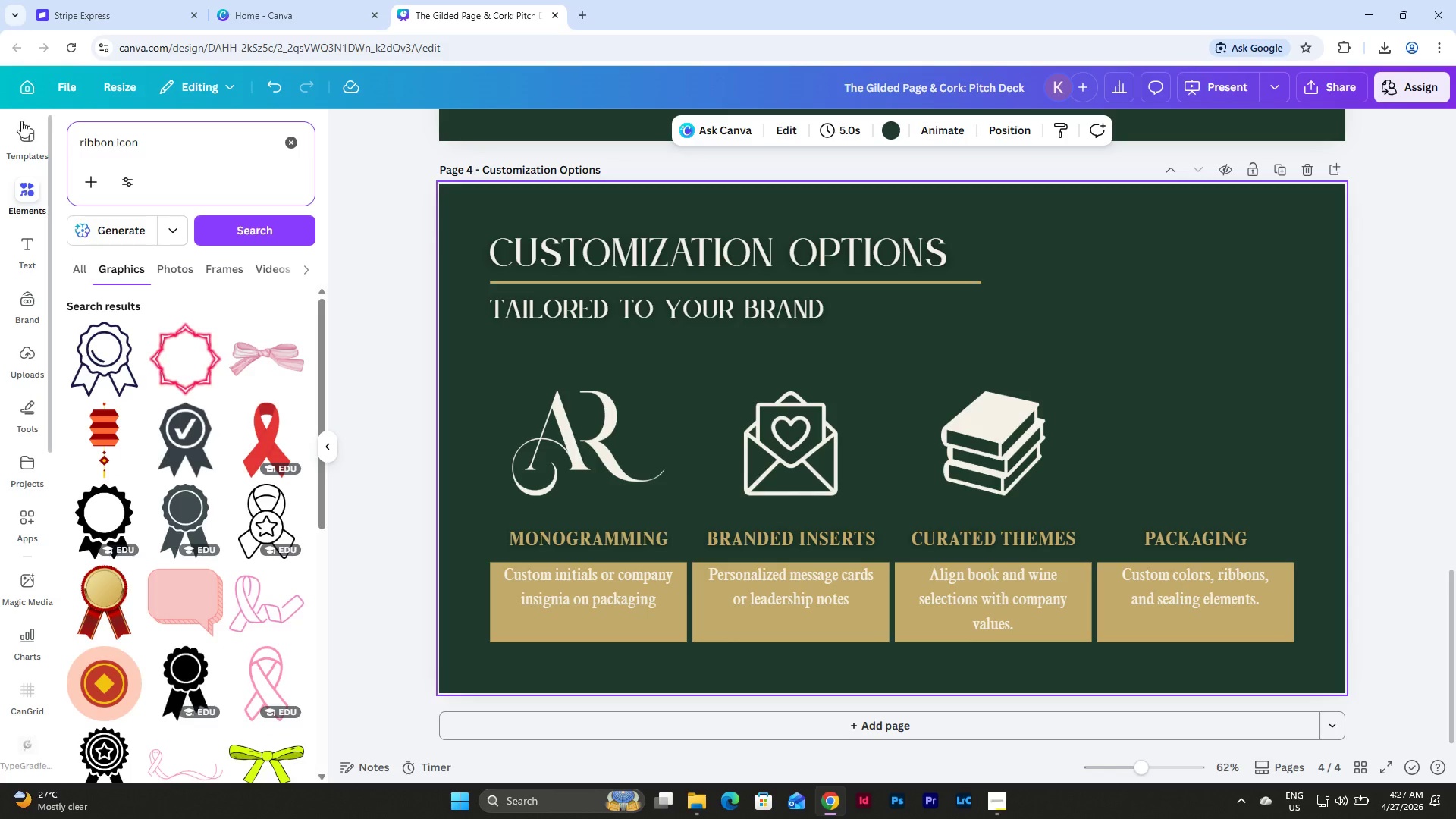 
scroll: coordinate [155, 346], scroll_direction: down, amount: 23.0
 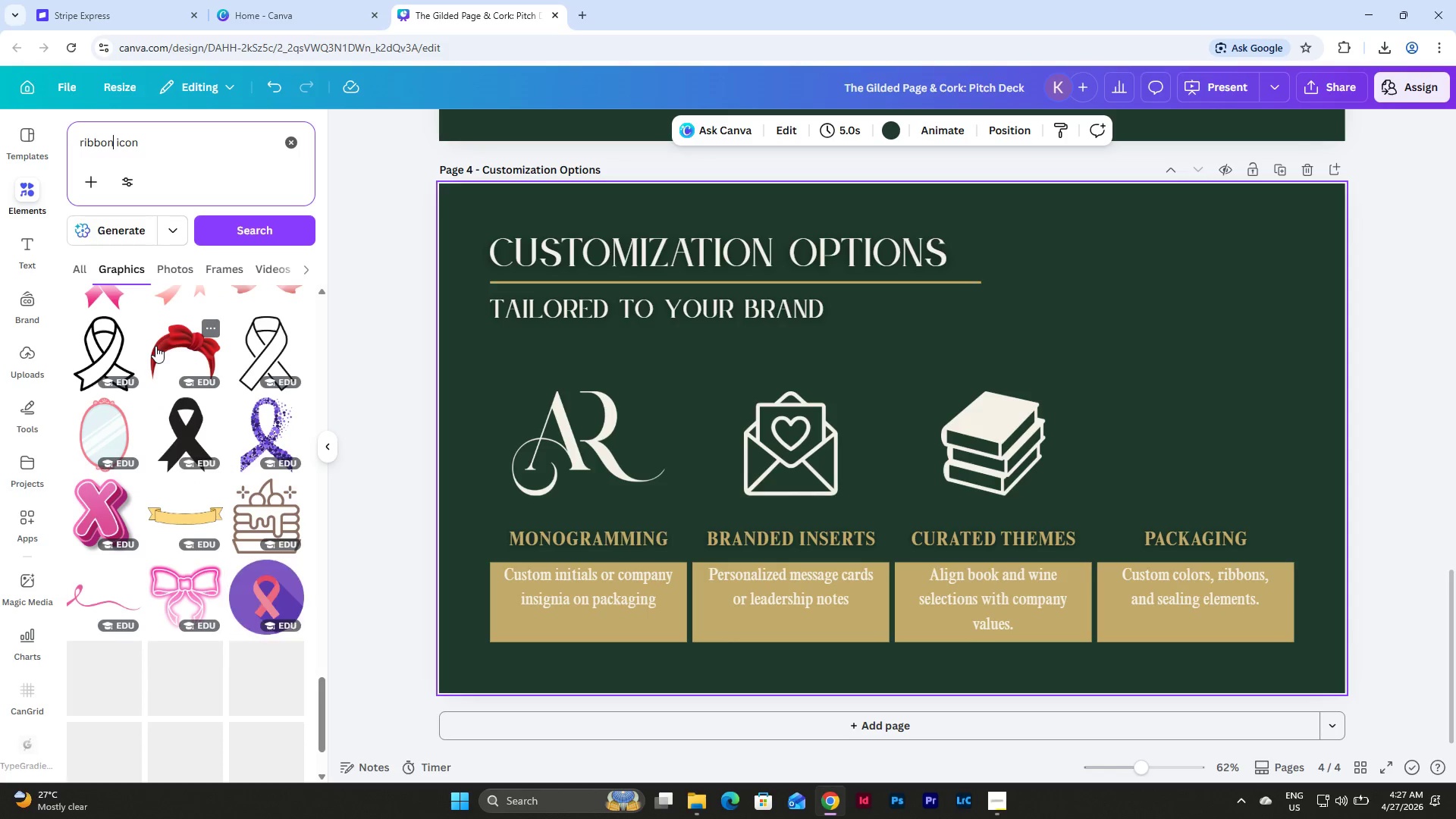 
scroll: coordinate [155, 346], scroll_direction: up, amount: 3.0
 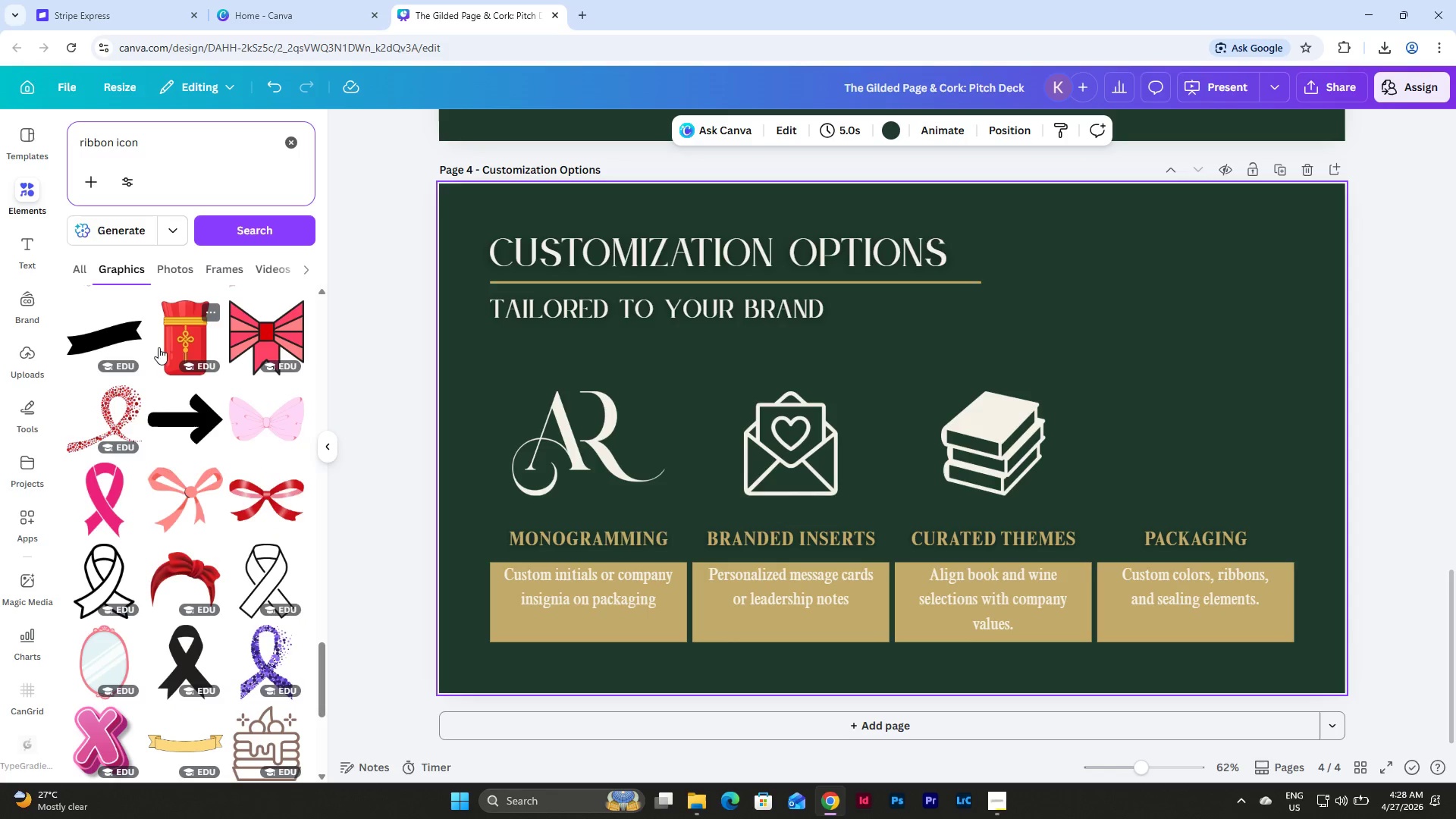 
left_click([262, 485])
 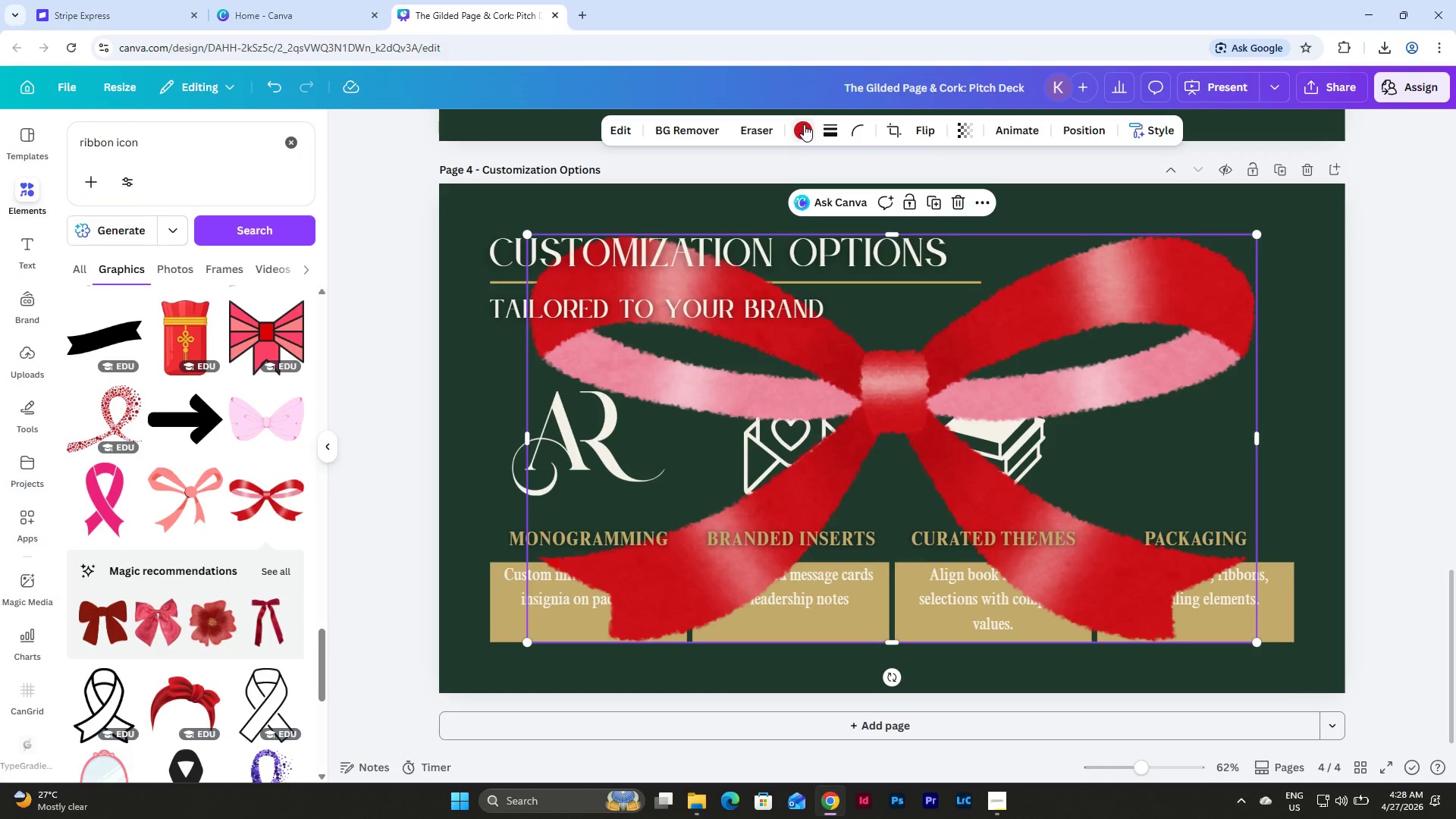 
left_click([226, 245])
 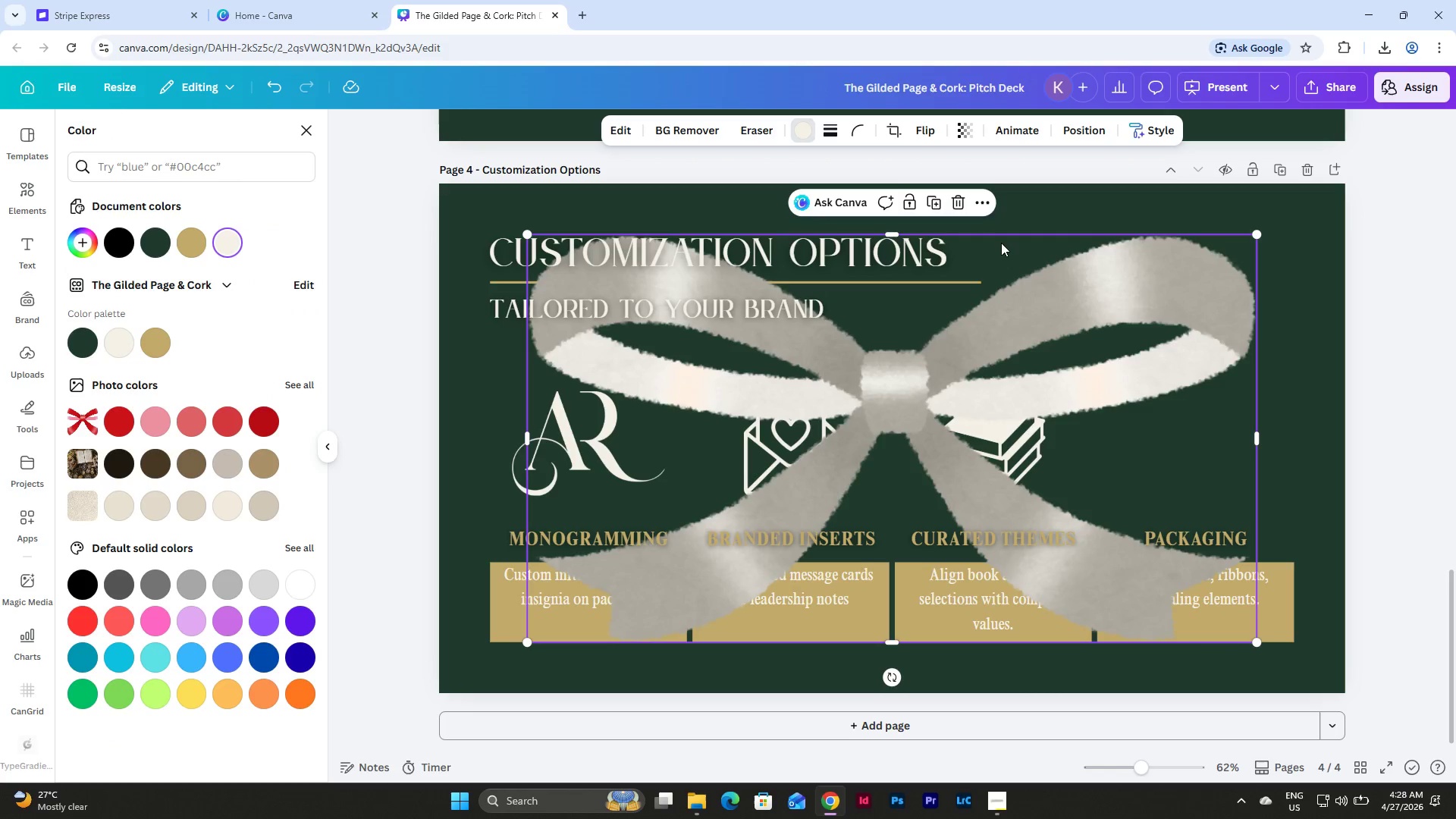 
left_click([952, 205])
 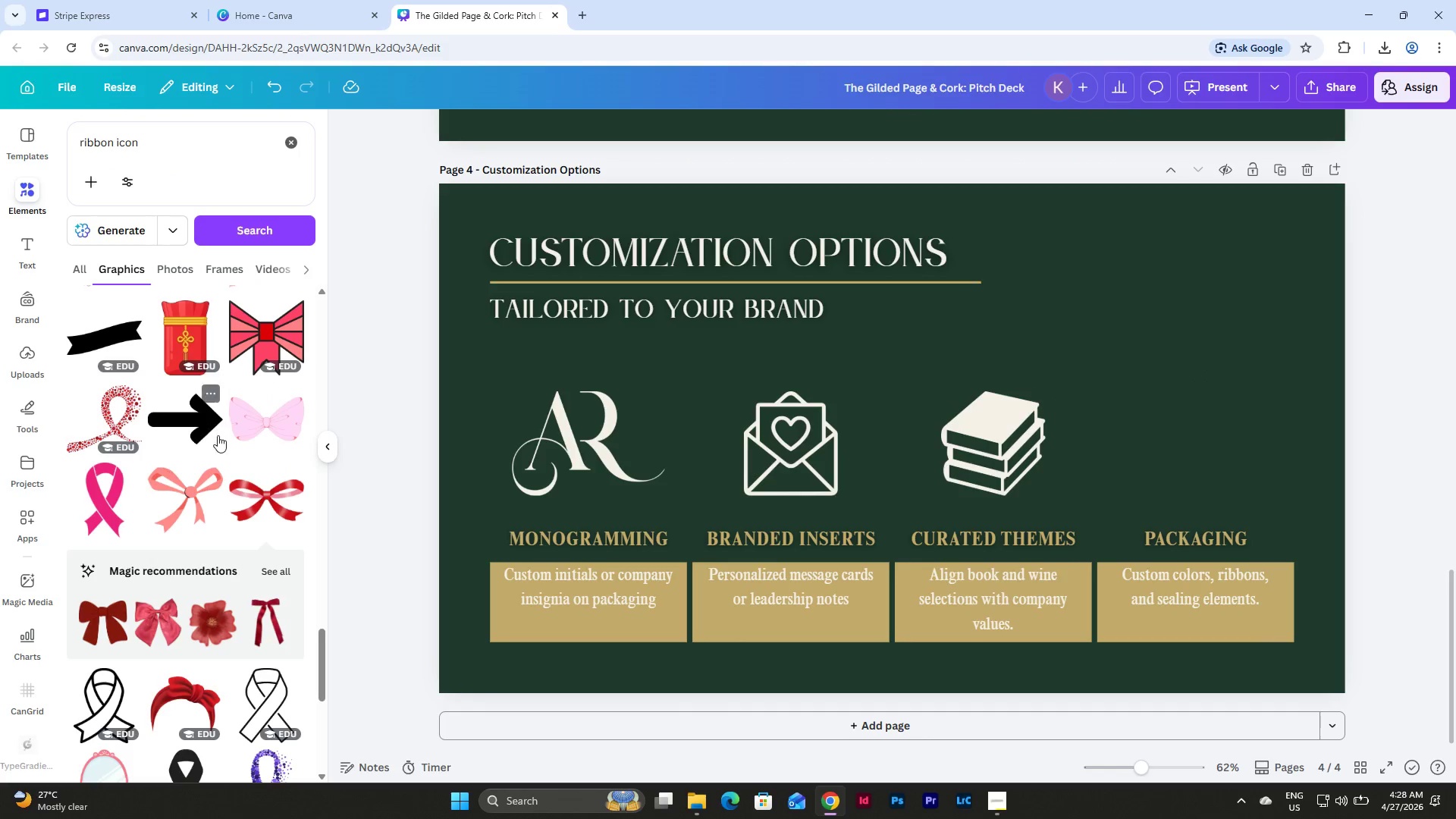 
scroll: coordinate [236, 457], scroll_direction: down, amount: 17.0
 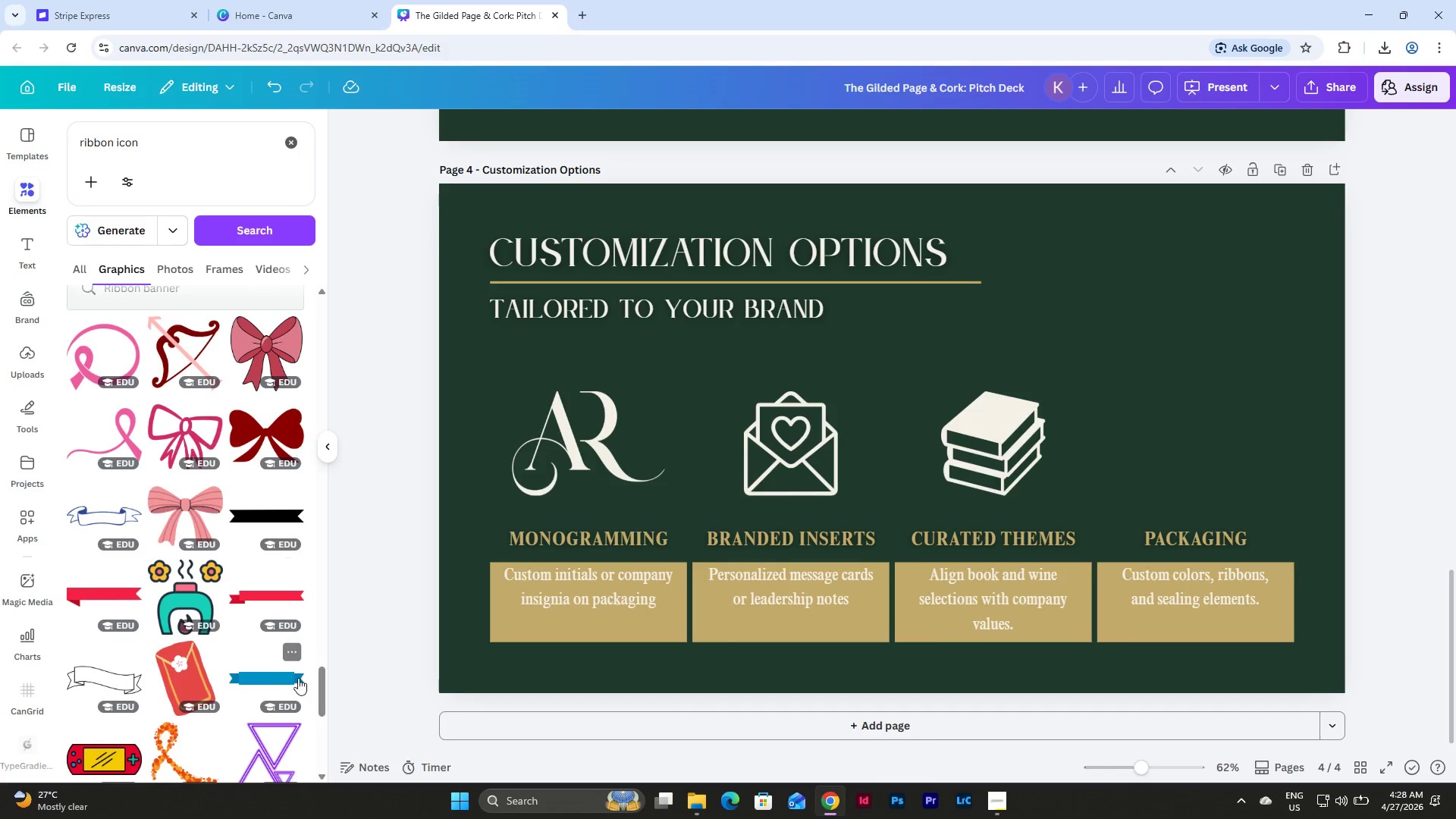 
left_click_drag(start_coordinate=[322, 711], to_coordinate=[330, 309])
 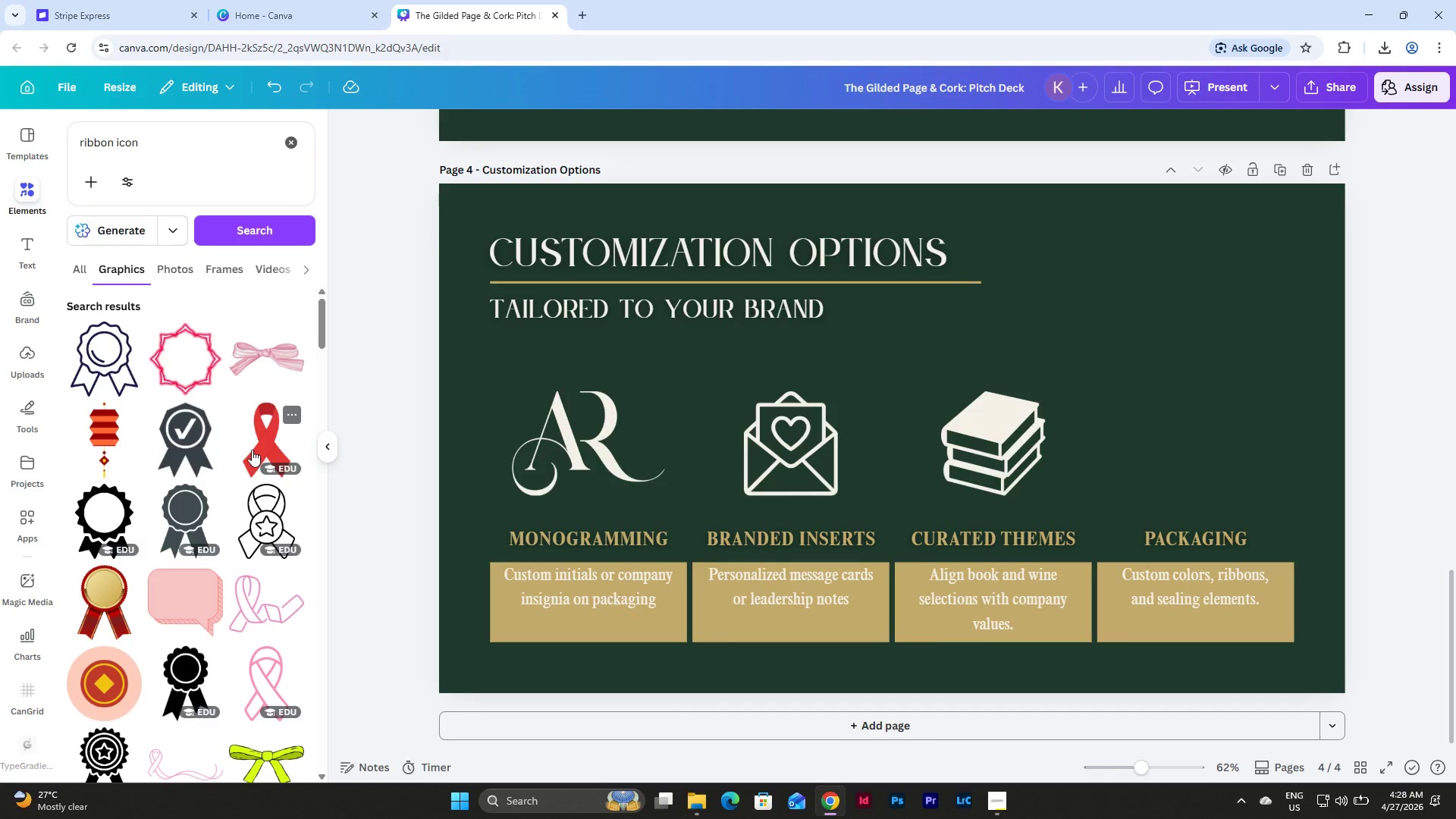 
scroll: coordinate [252, 449], scroll_direction: down, amount: 3.0
 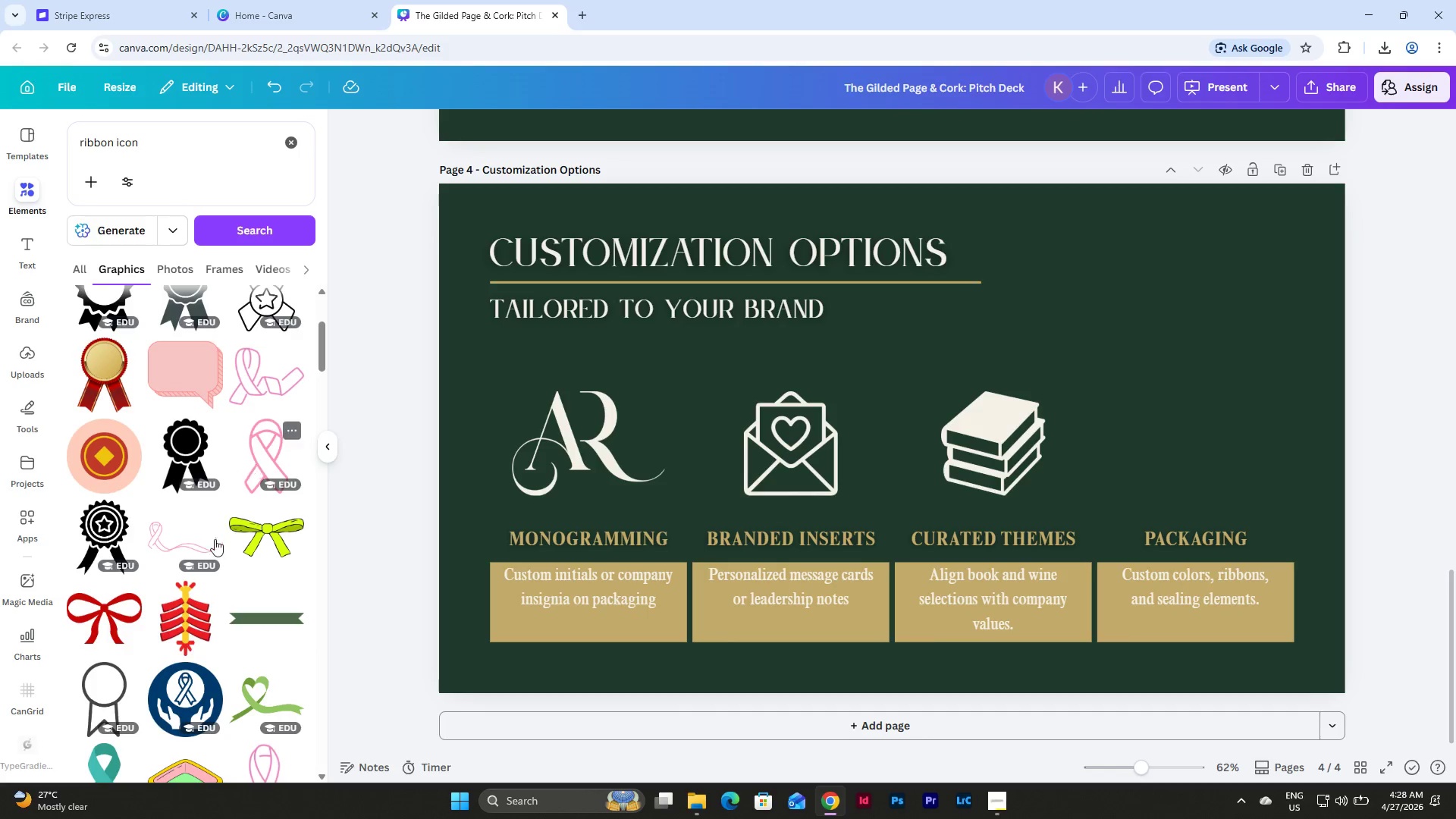 
left_click([94, 601])
 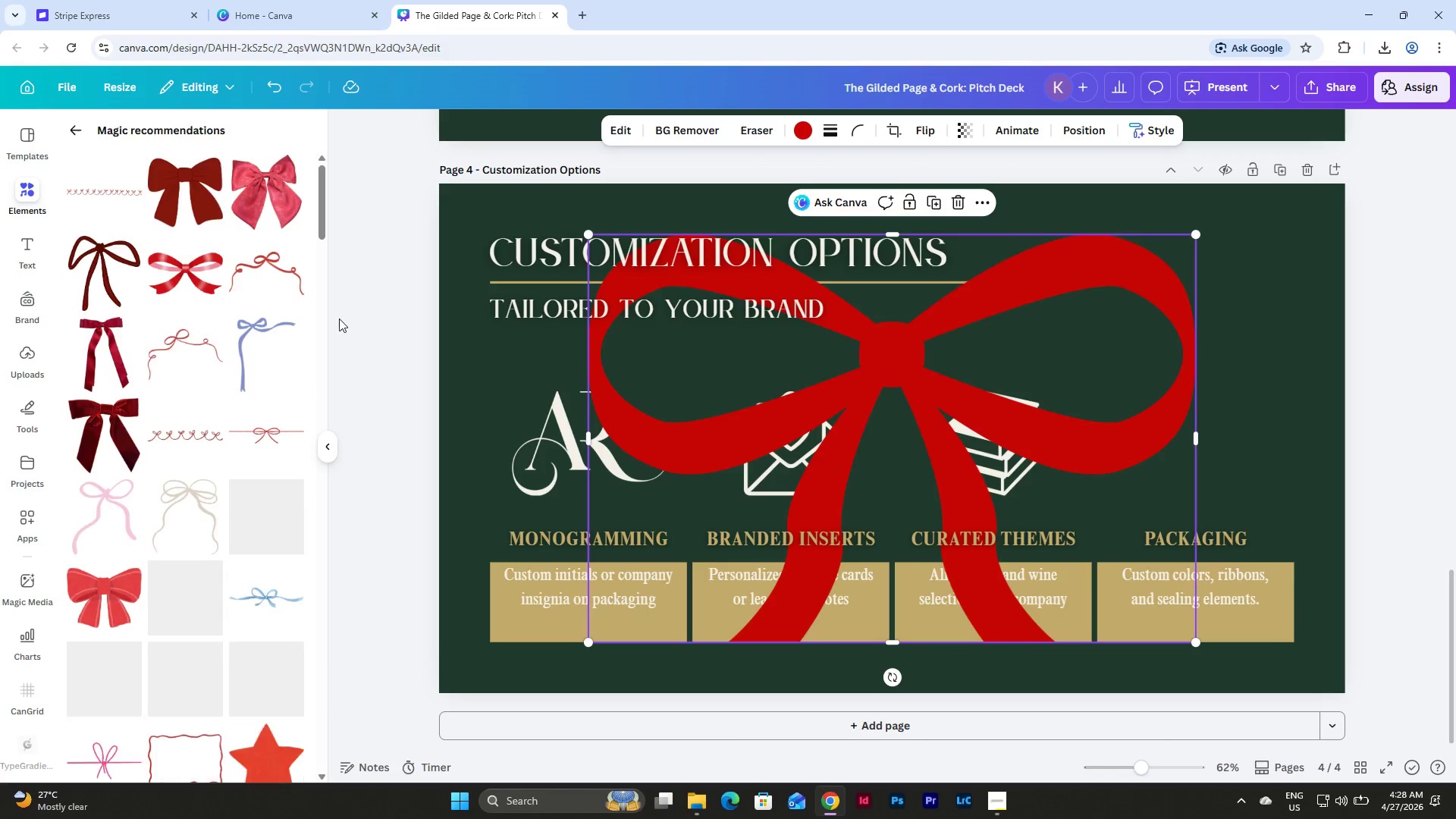 
wait(5.17)
 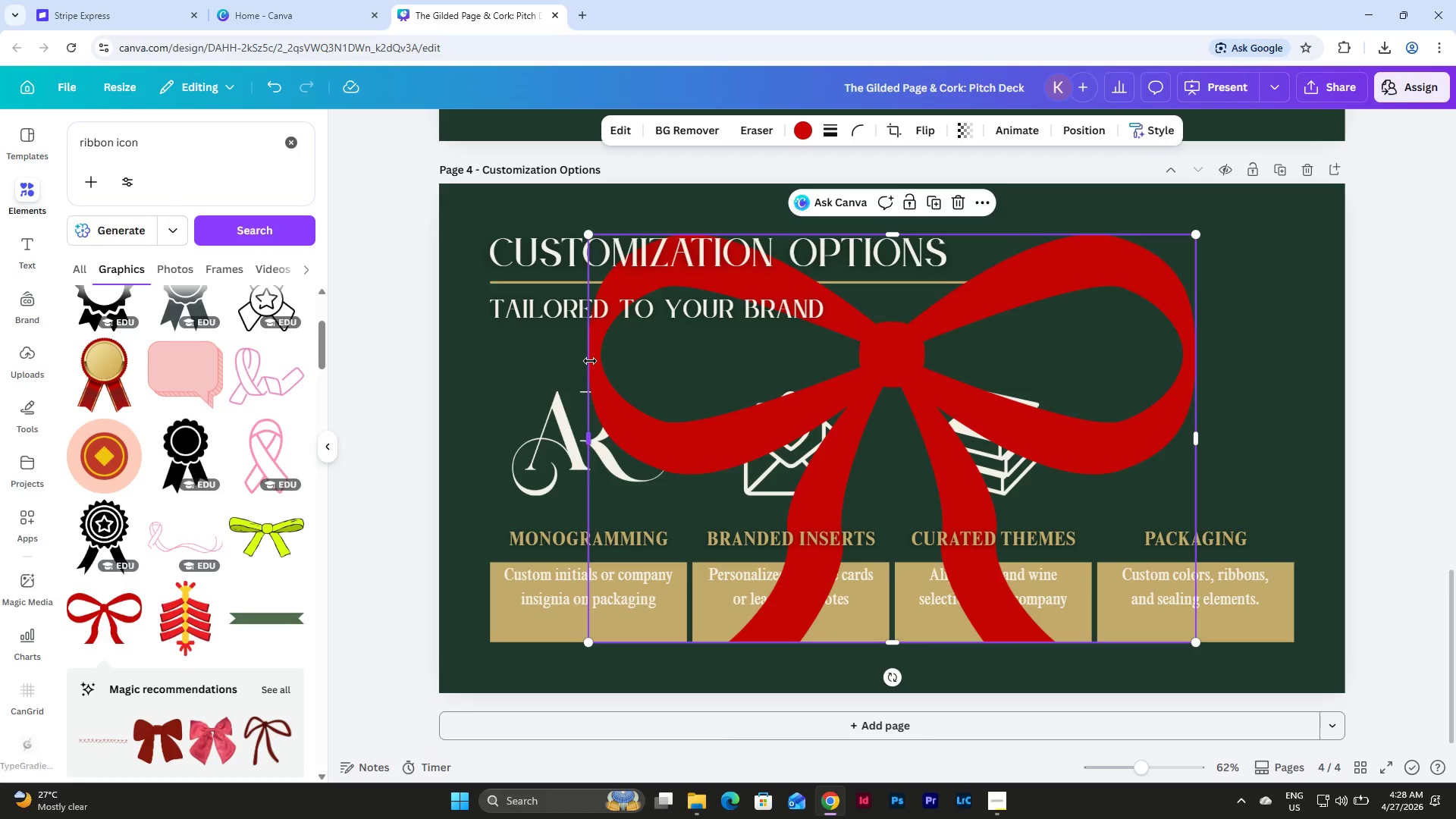 
scroll: coordinate [291, 290], scroll_direction: down, amount: 5.0
 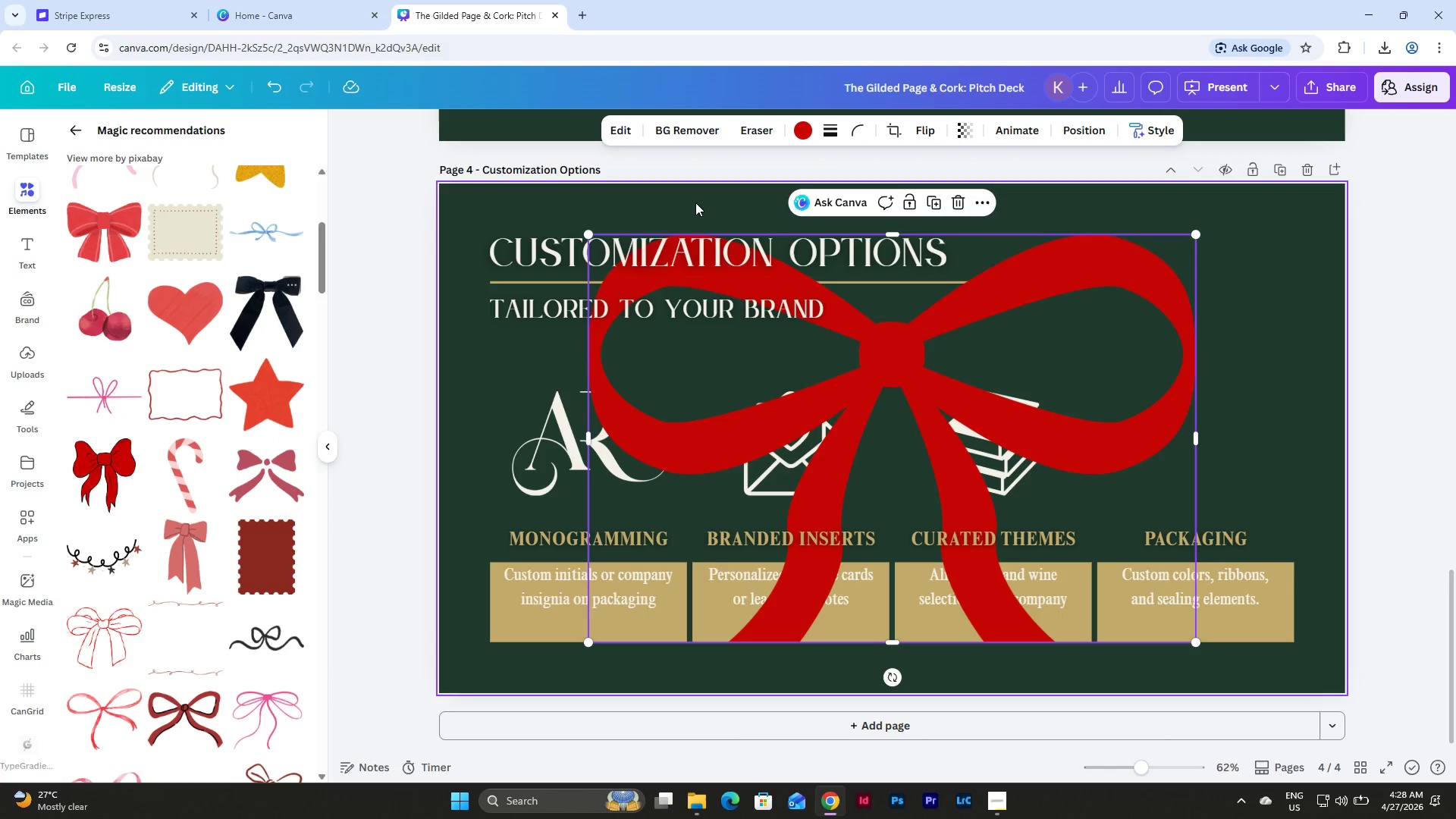 
left_click([805, 135])
 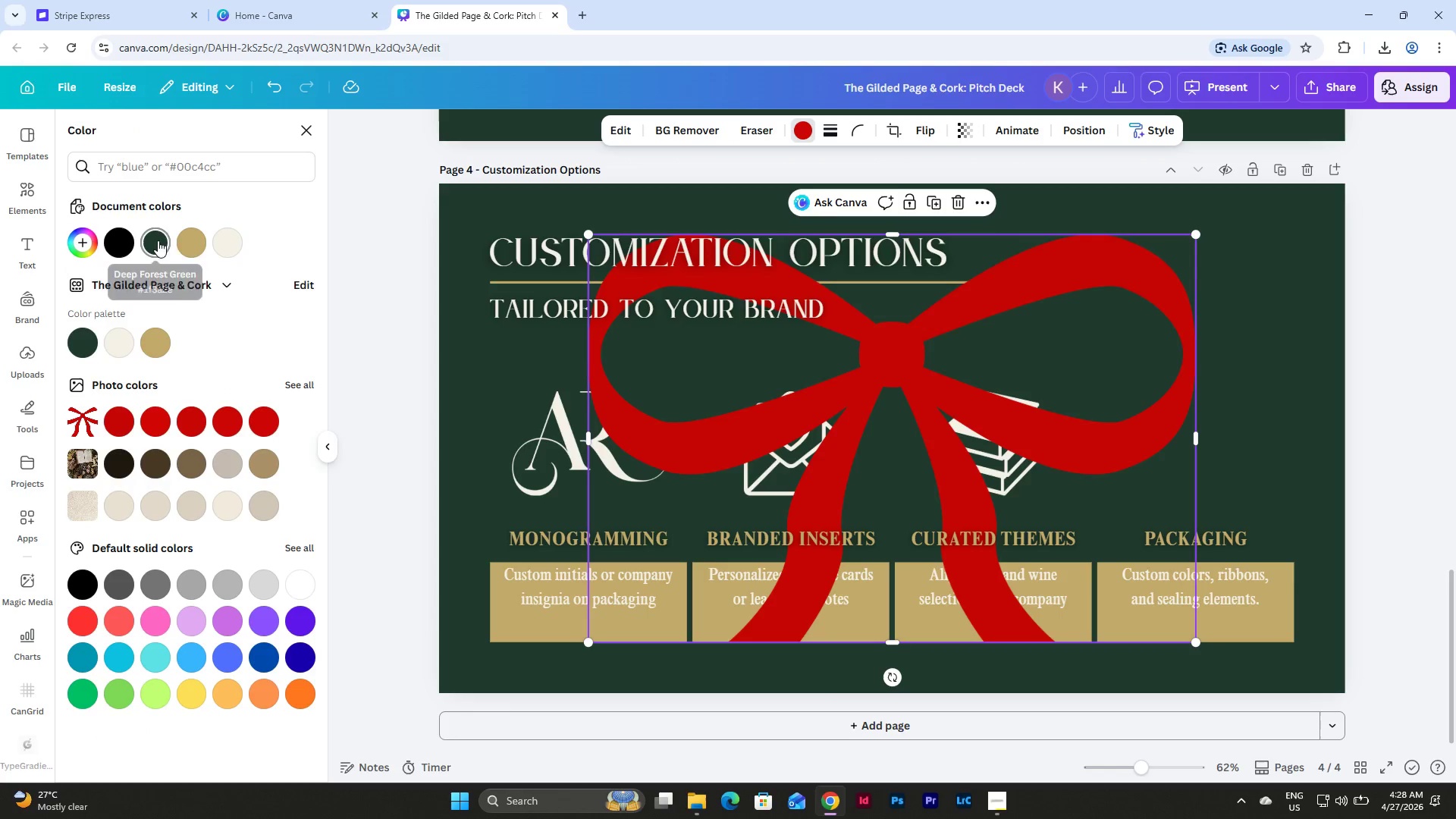 
left_click([231, 243])
 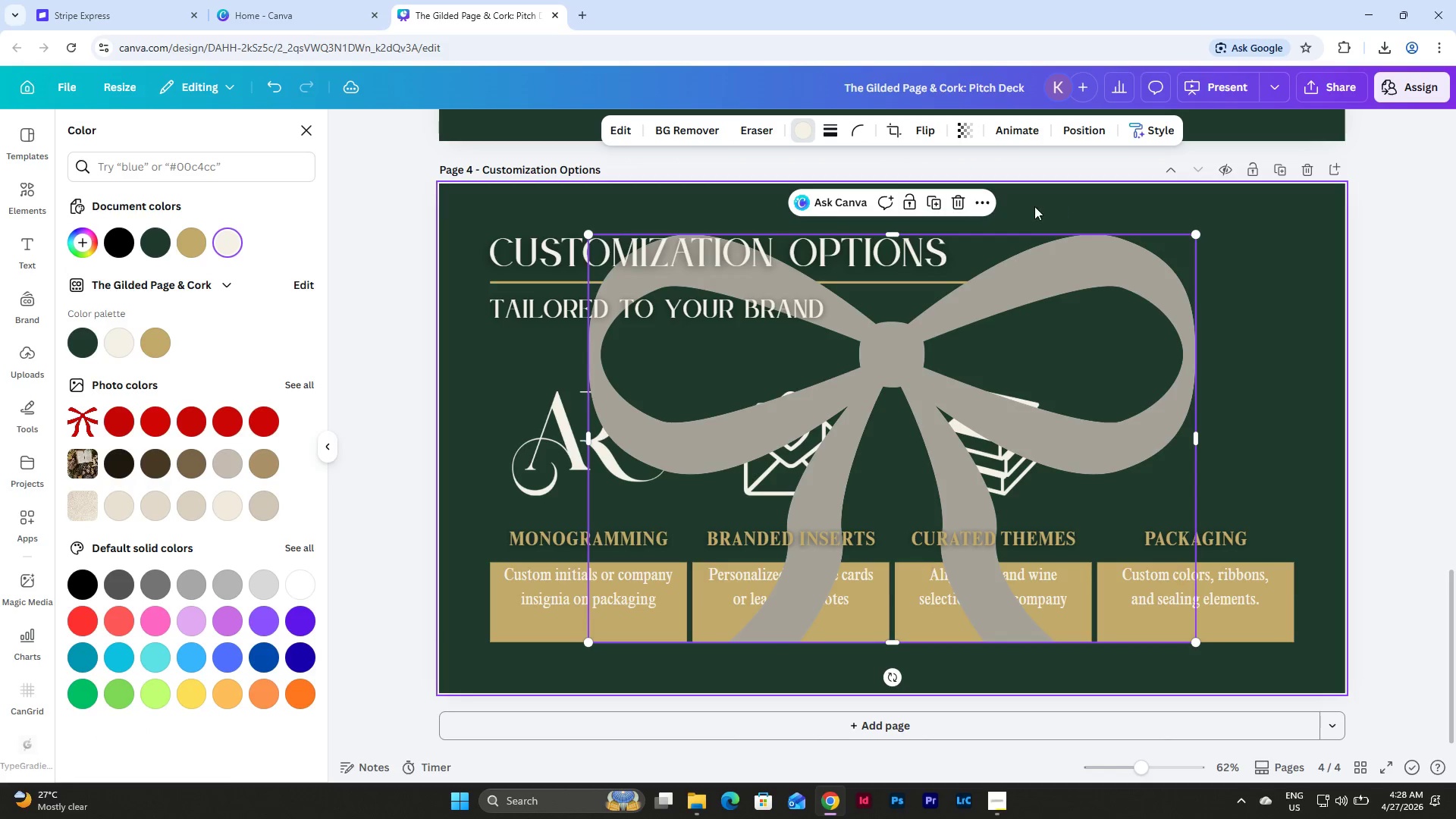 
left_click([958, 200])
 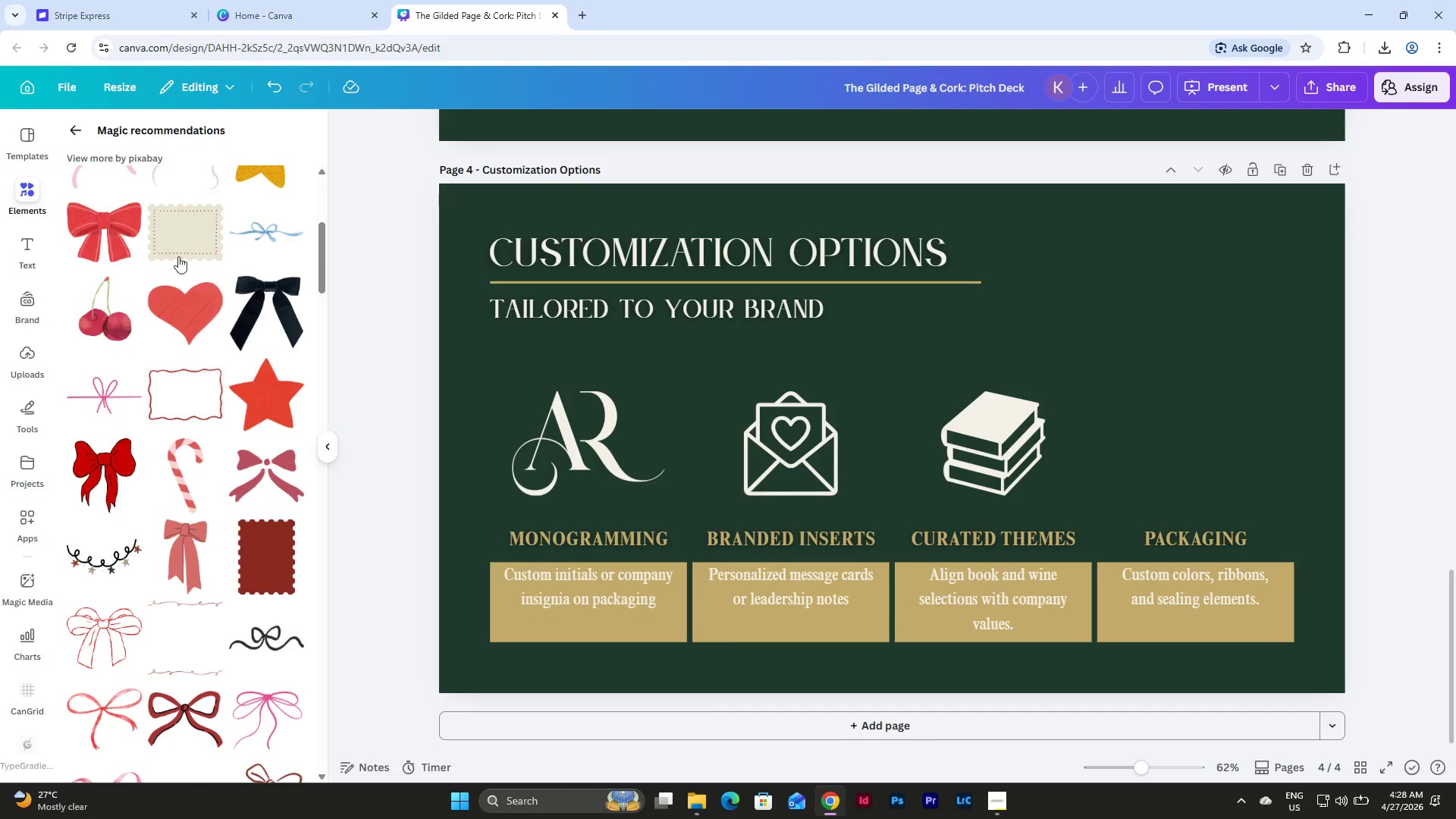 
scroll: coordinate [210, 261], scroll_direction: down, amount: 8.0
 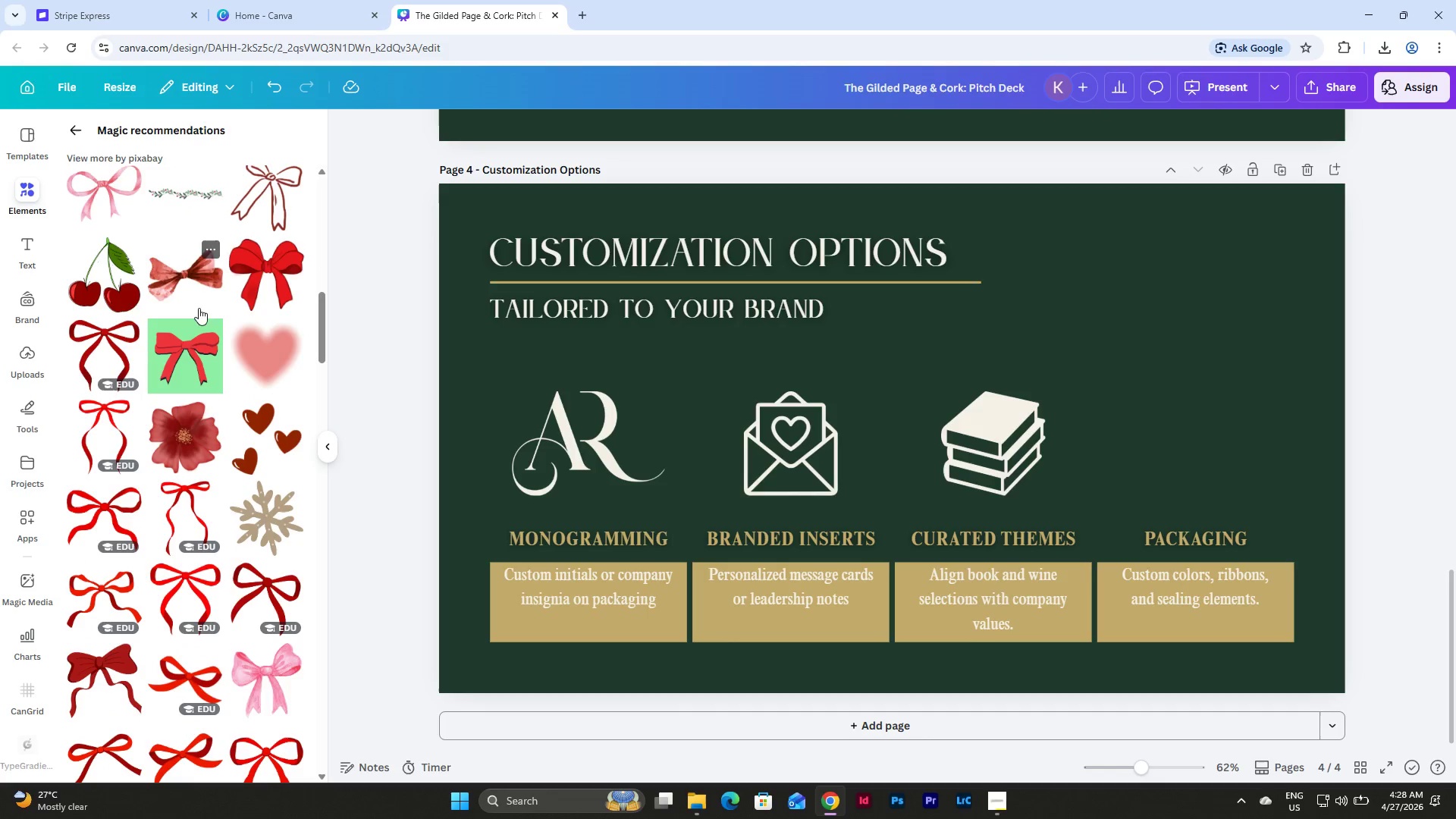 
scroll: coordinate [188, 370], scroll_direction: up, amount: 6.0
 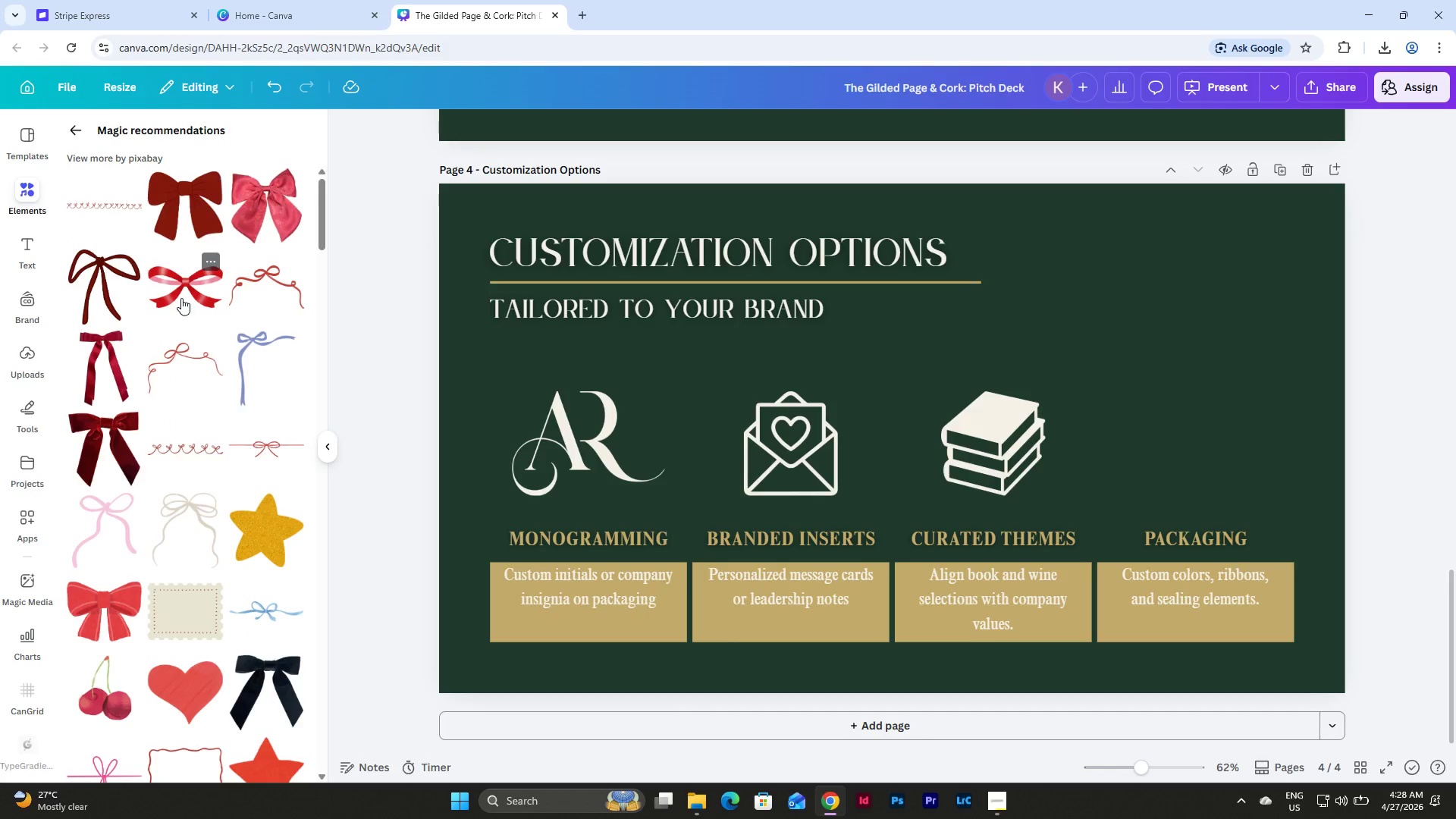 
scroll: coordinate [181, 298], scroll_direction: down, amount: 8.0
 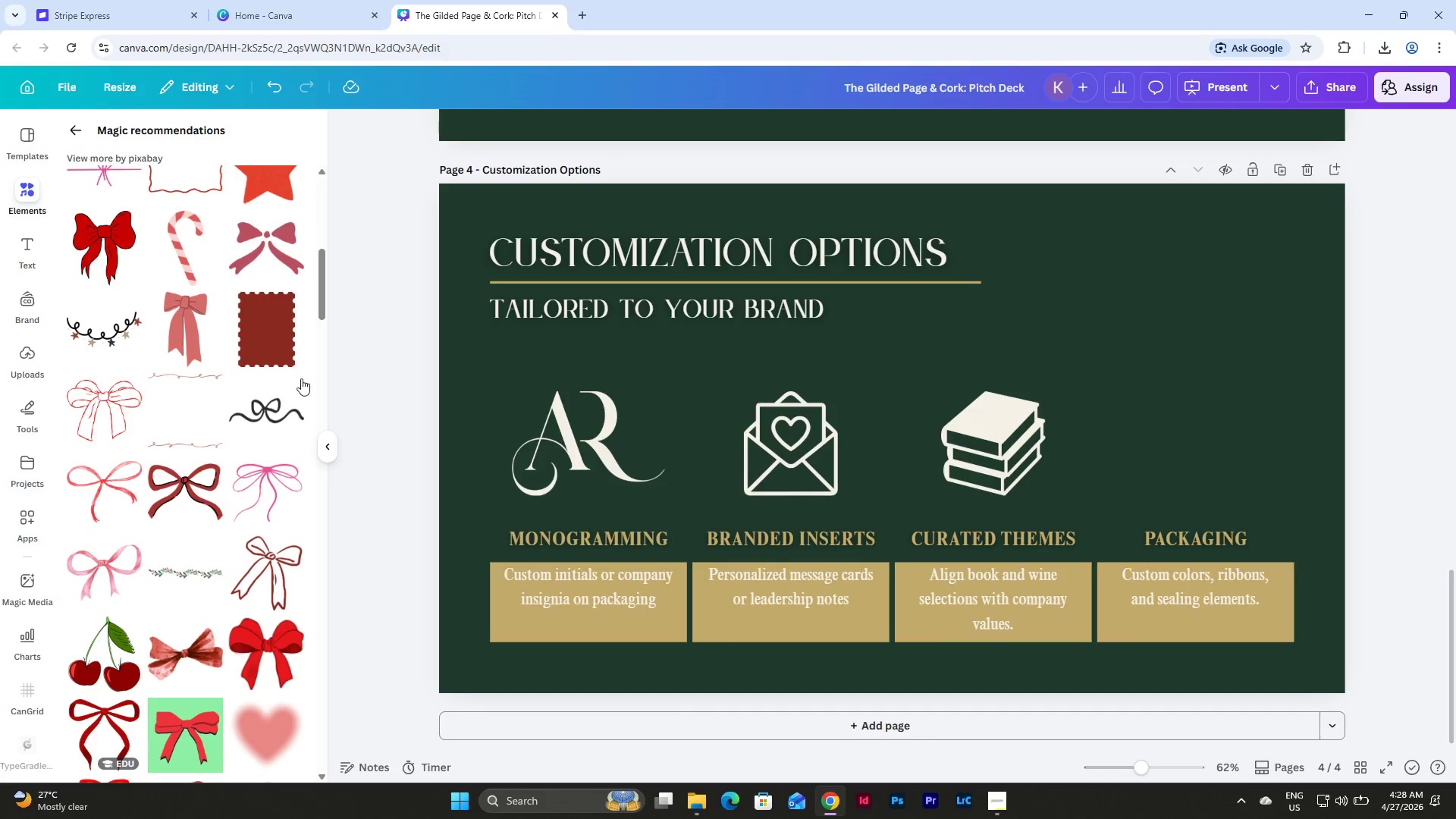 
left_click([265, 411])
 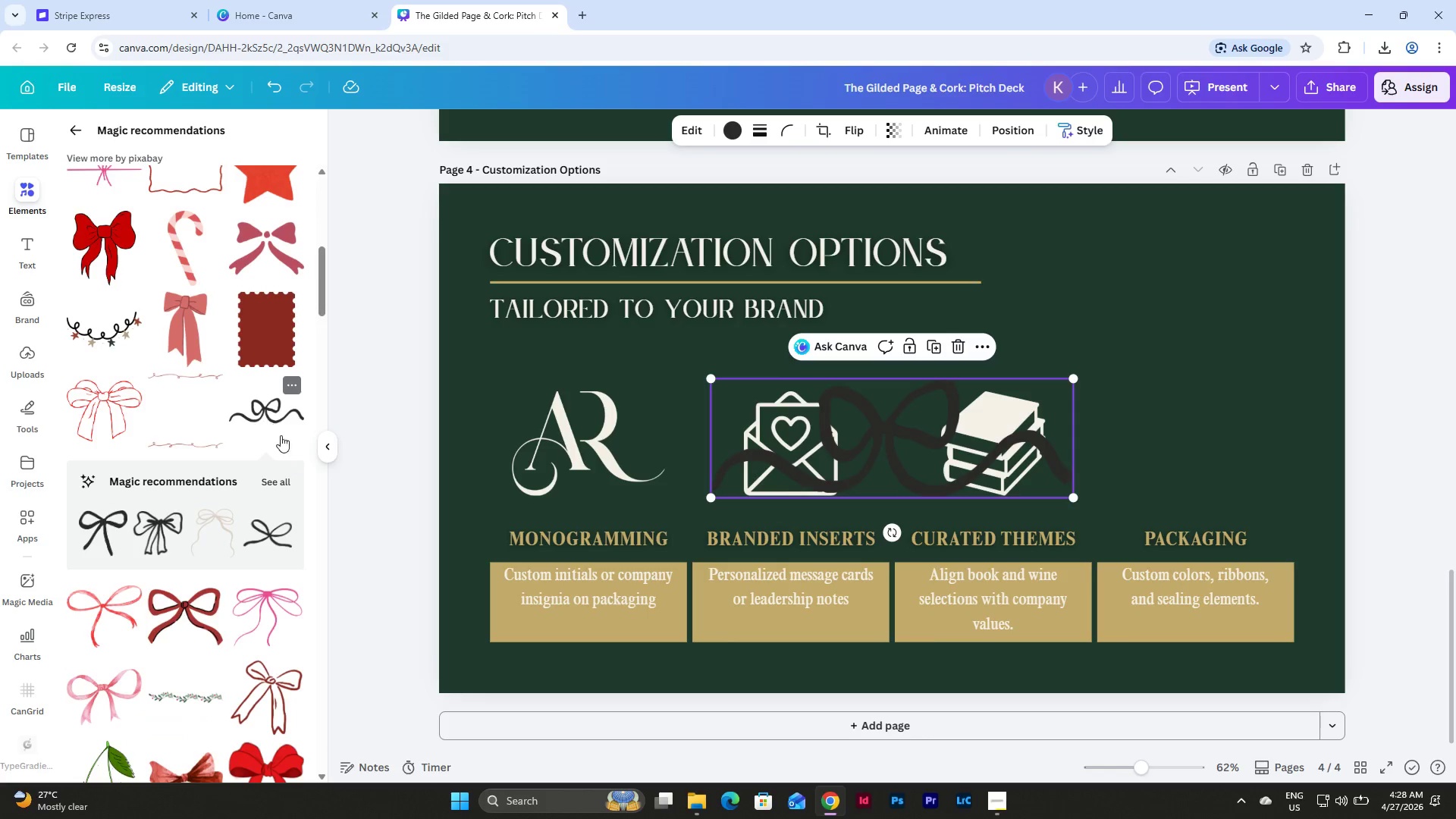 
left_click([278, 480])
 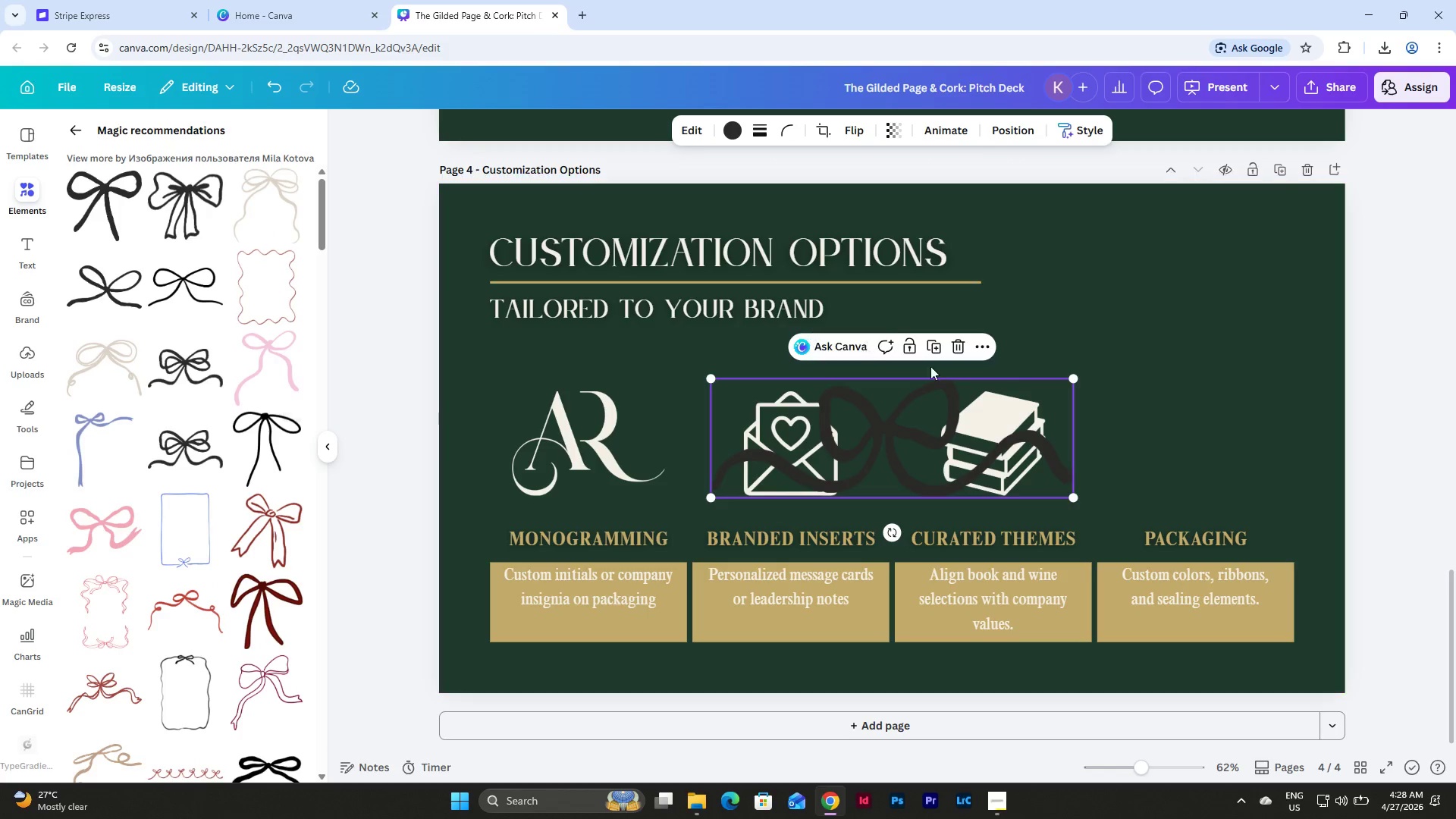 
left_click([956, 344])
 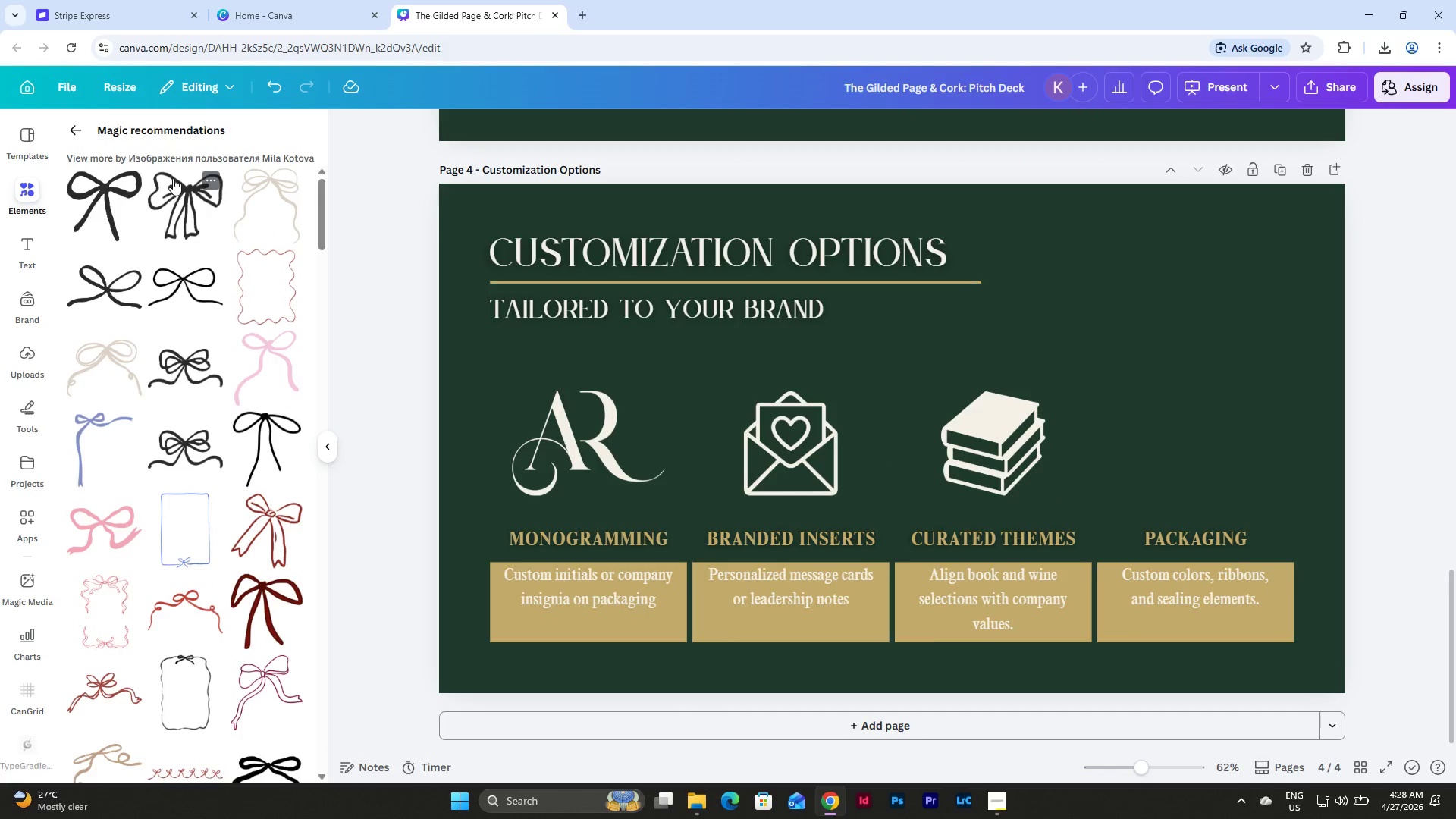 
left_click([173, 178])
 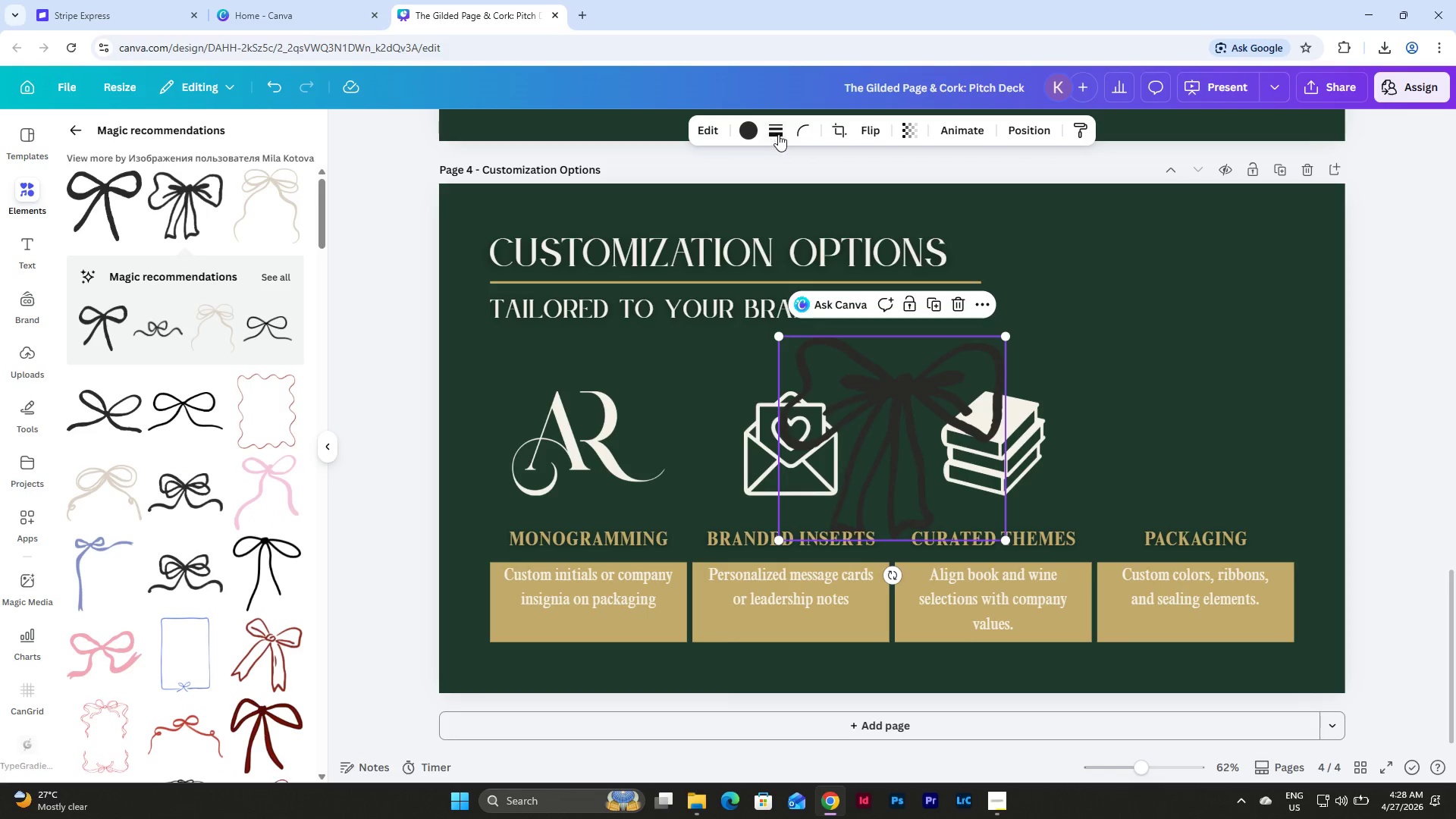 
left_click([733, 126])
 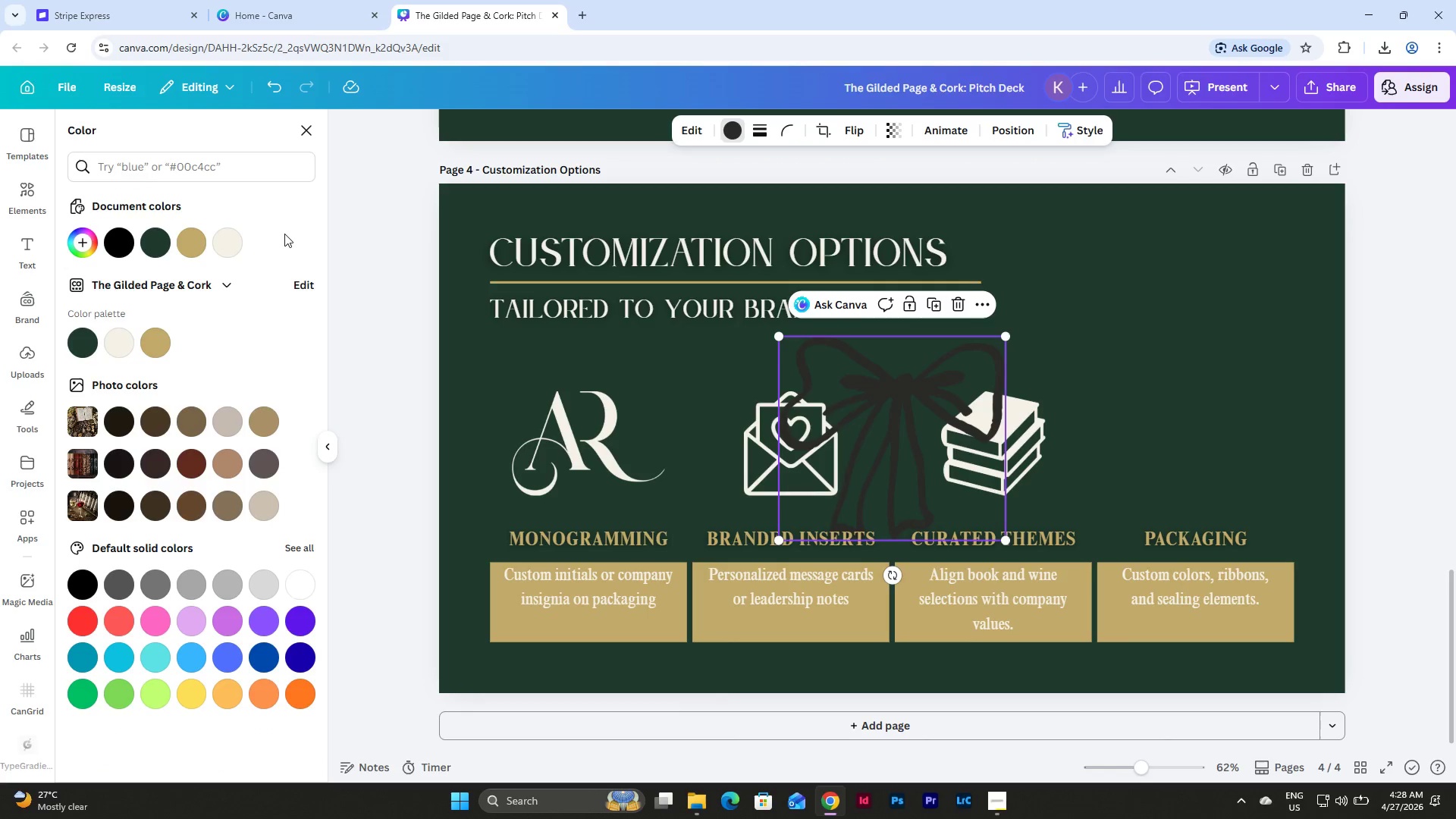 
left_click([200, 246])
 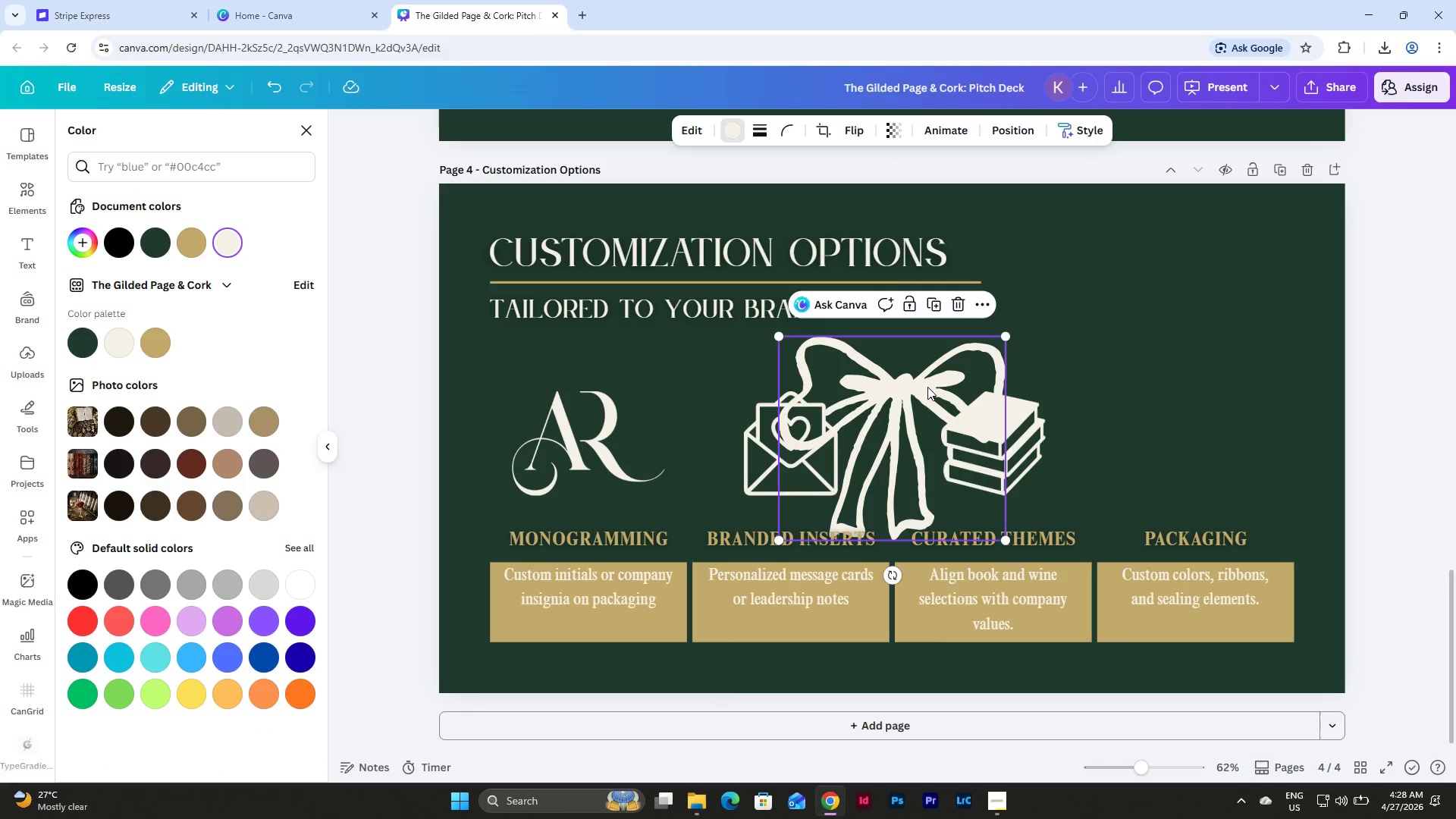 
left_click_drag(start_coordinate=[888, 397], to_coordinate=[1197, 353])
 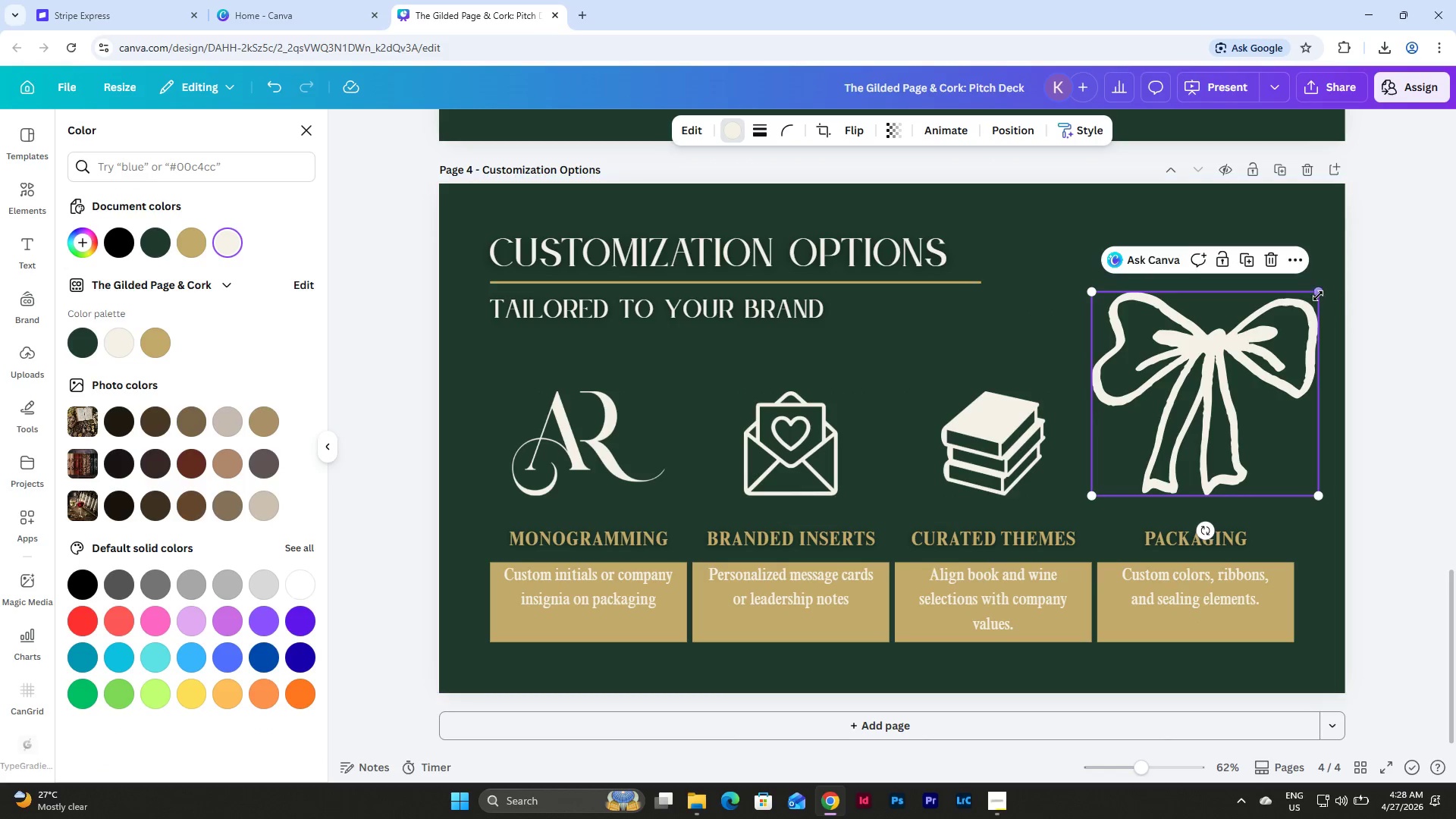 
left_click_drag(start_coordinate=[1318, 294], to_coordinate=[1211, 391])
 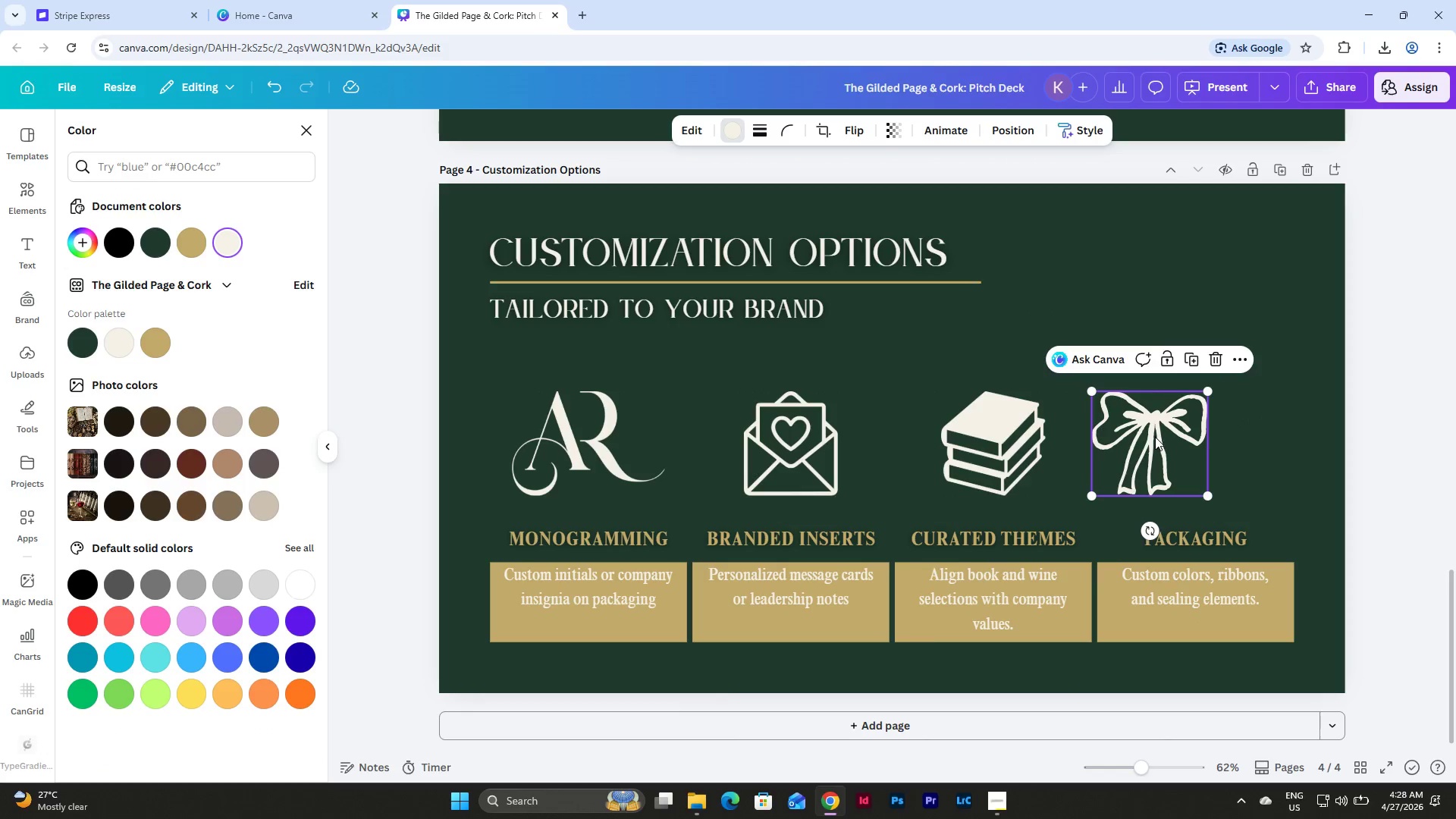 
left_click_drag(start_coordinate=[1155, 437], to_coordinate=[1200, 436])
 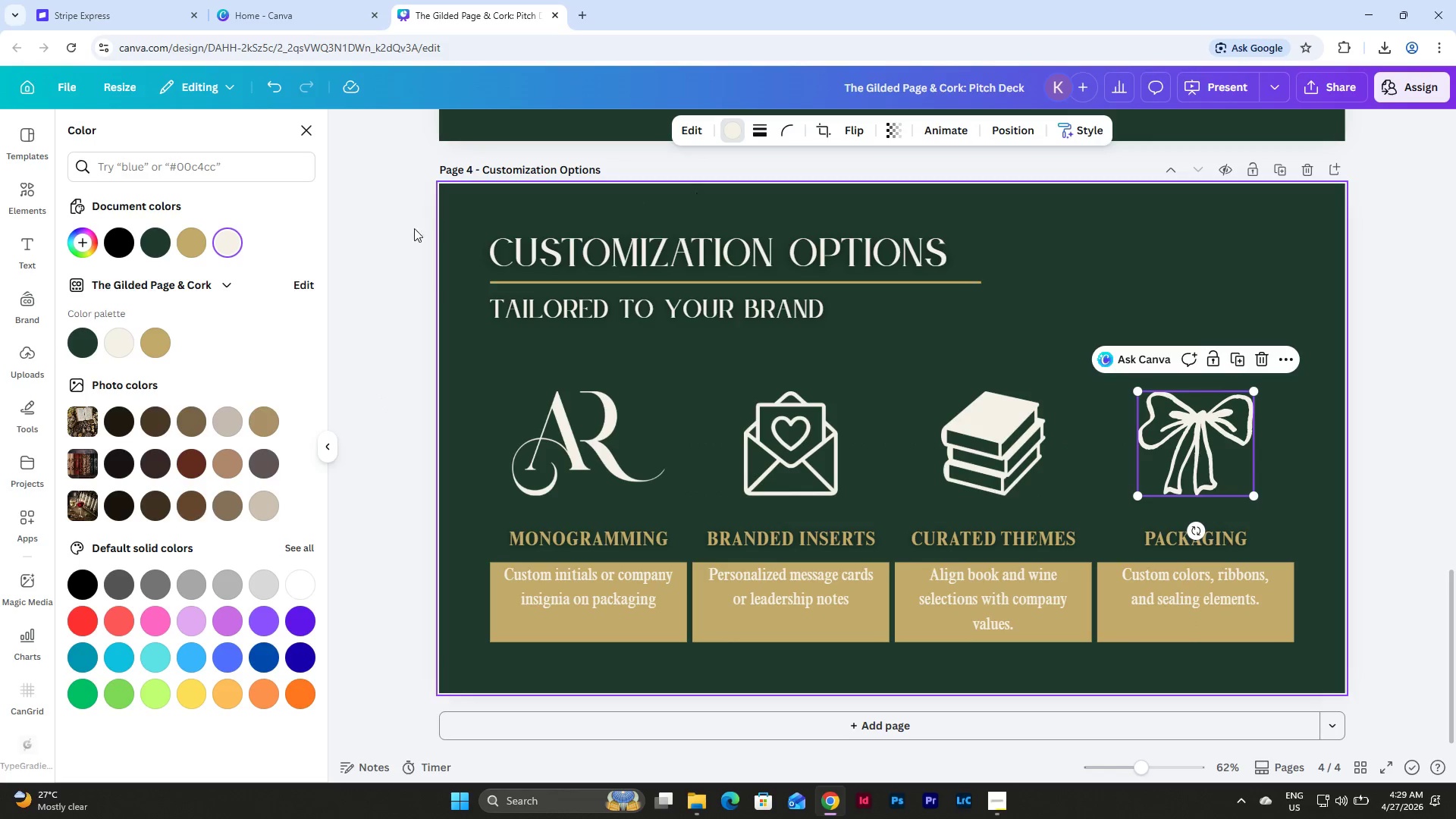 
left_click([38, 177])
 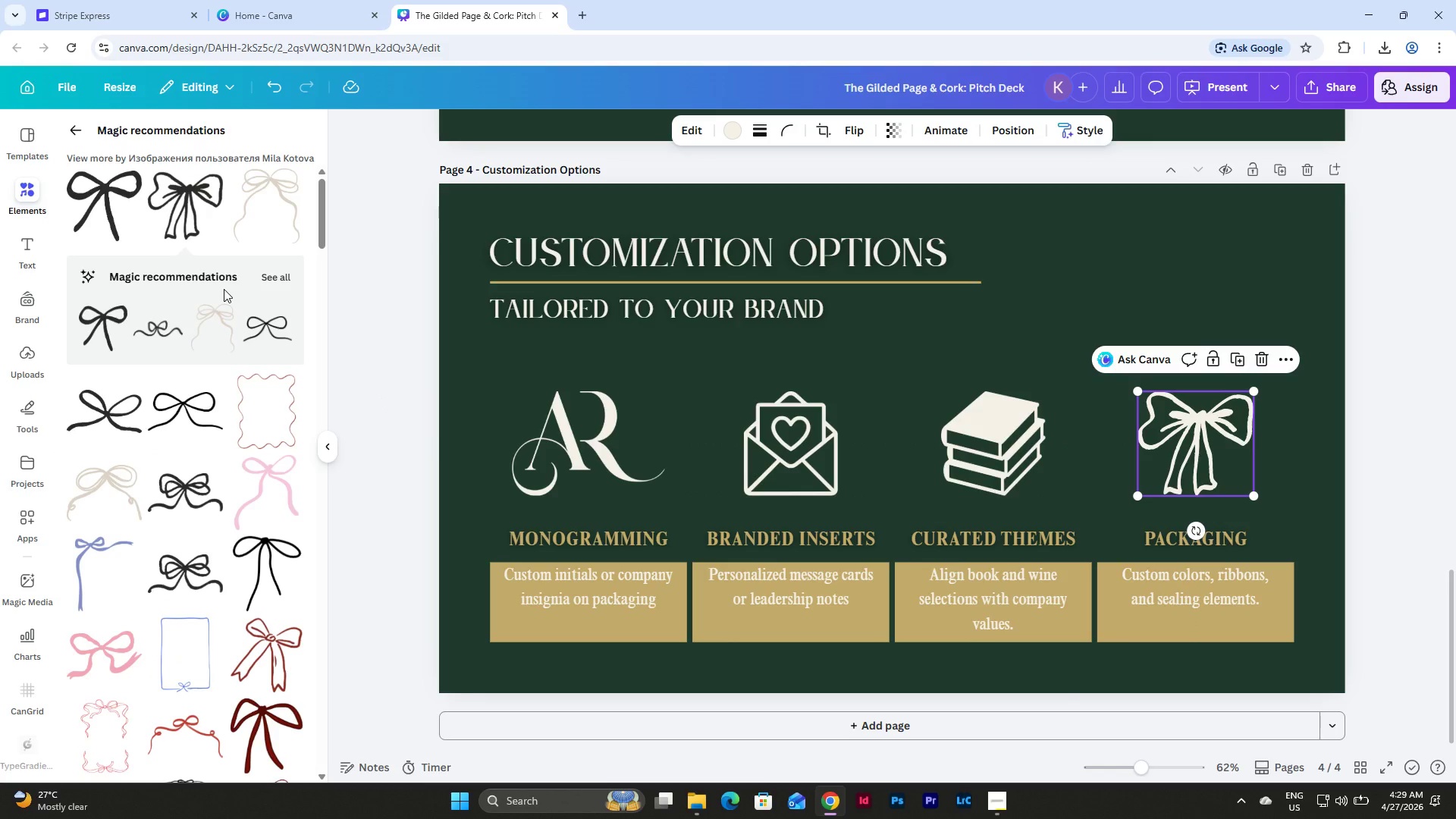 
scroll: coordinate [224, 289], scroll_direction: down, amount: 2.0
 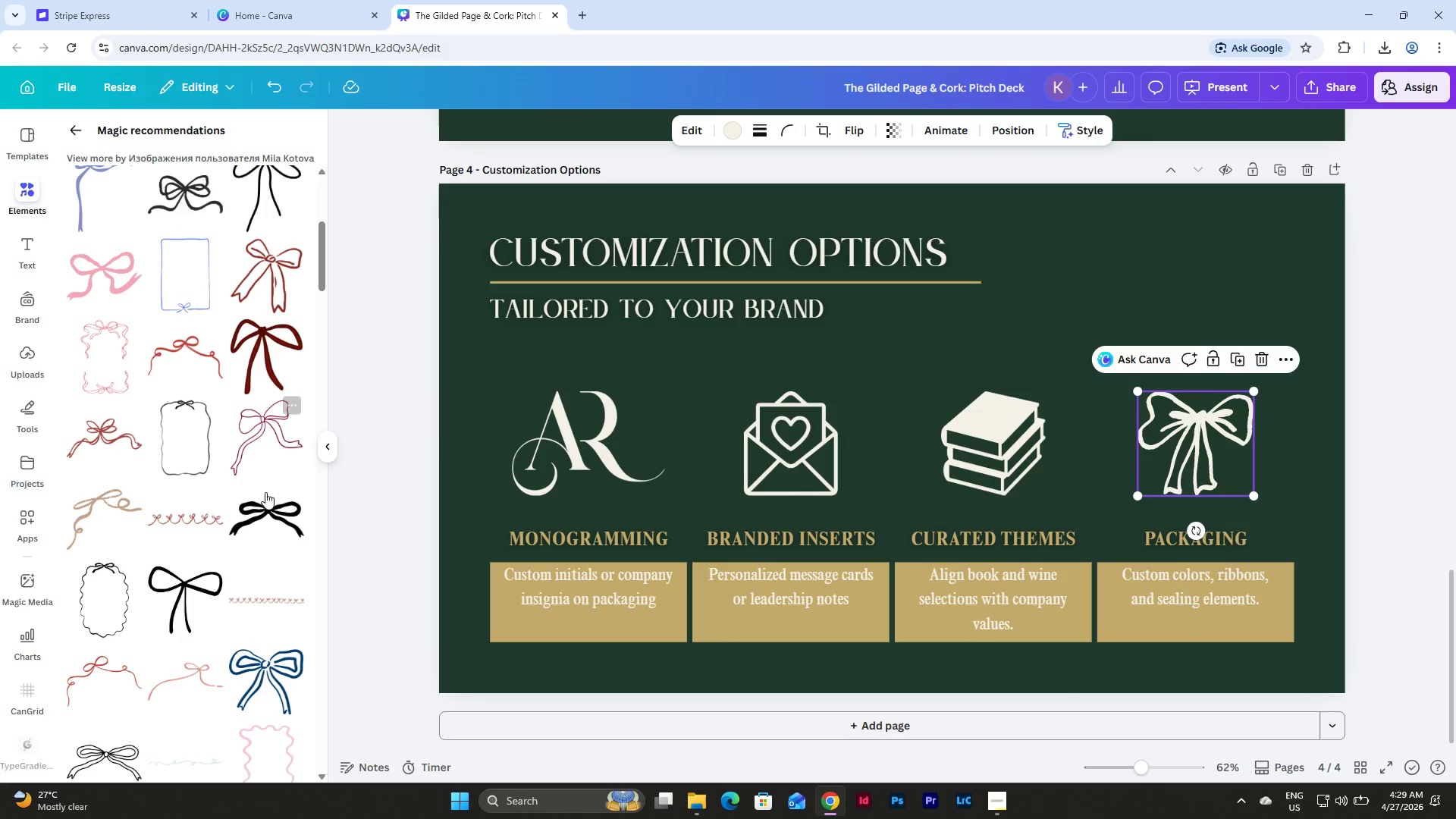 
left_click([281, 504])
 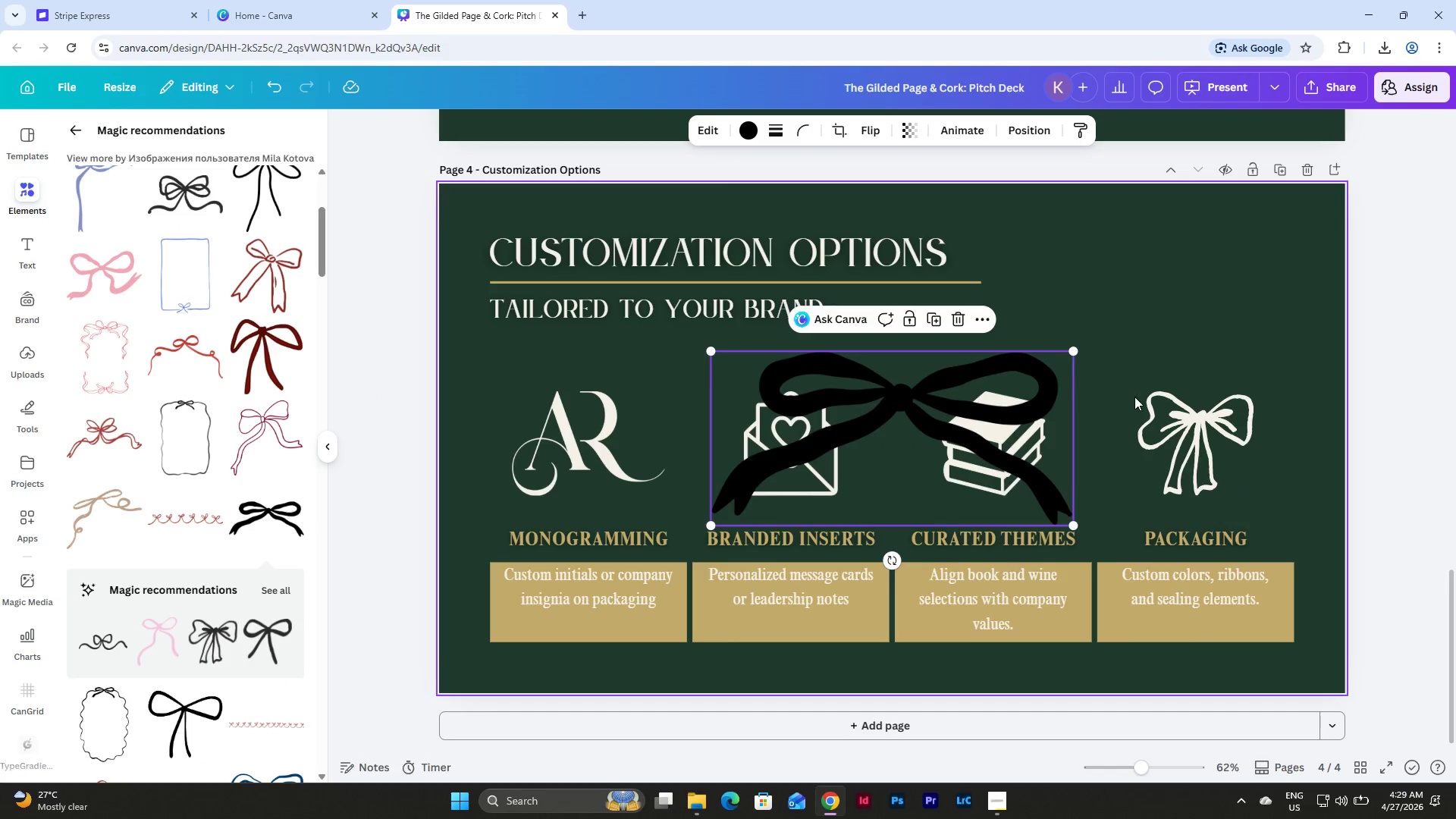 
left_click([1200, 438])
 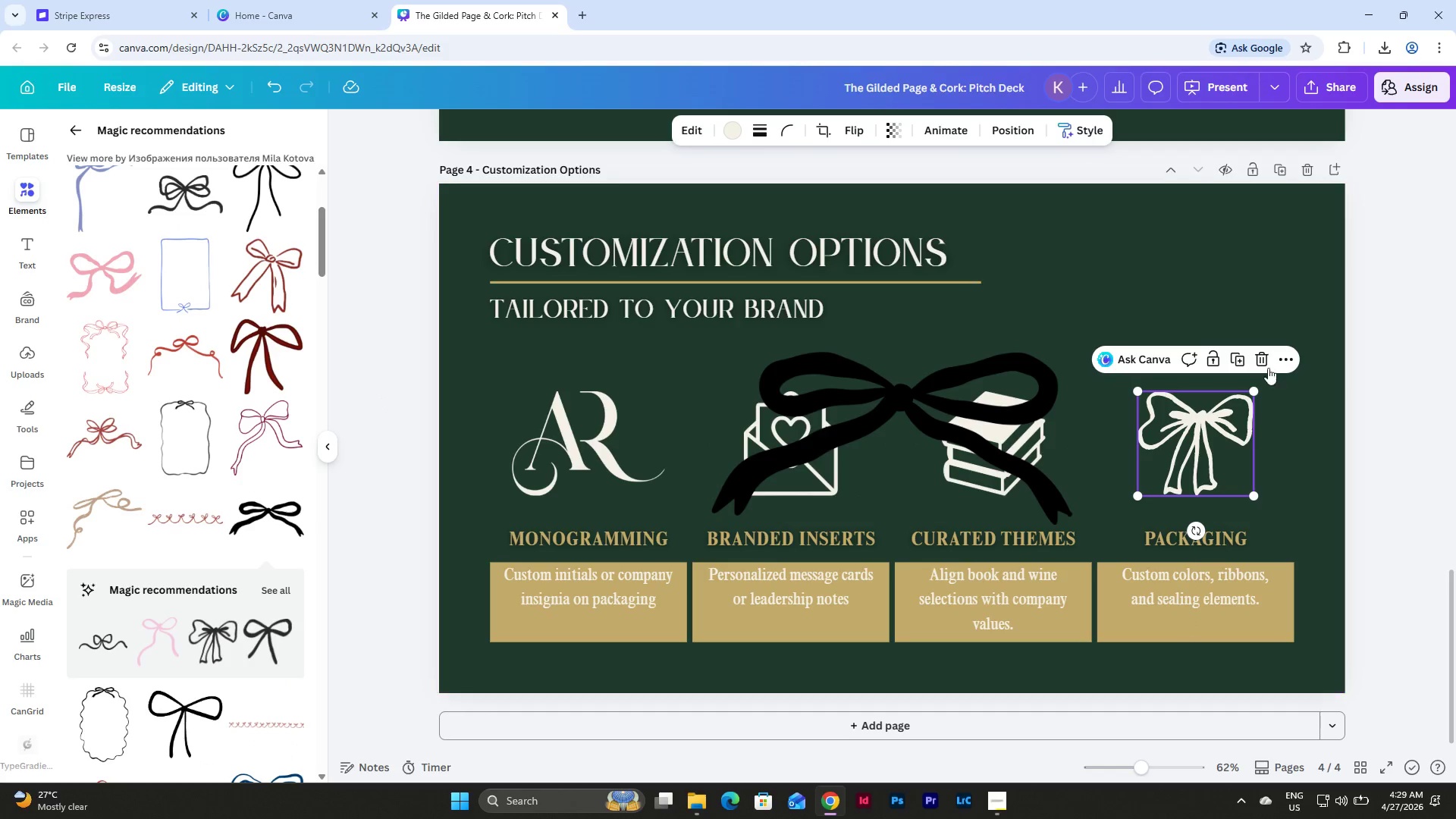 
left_click([1263, 360])
 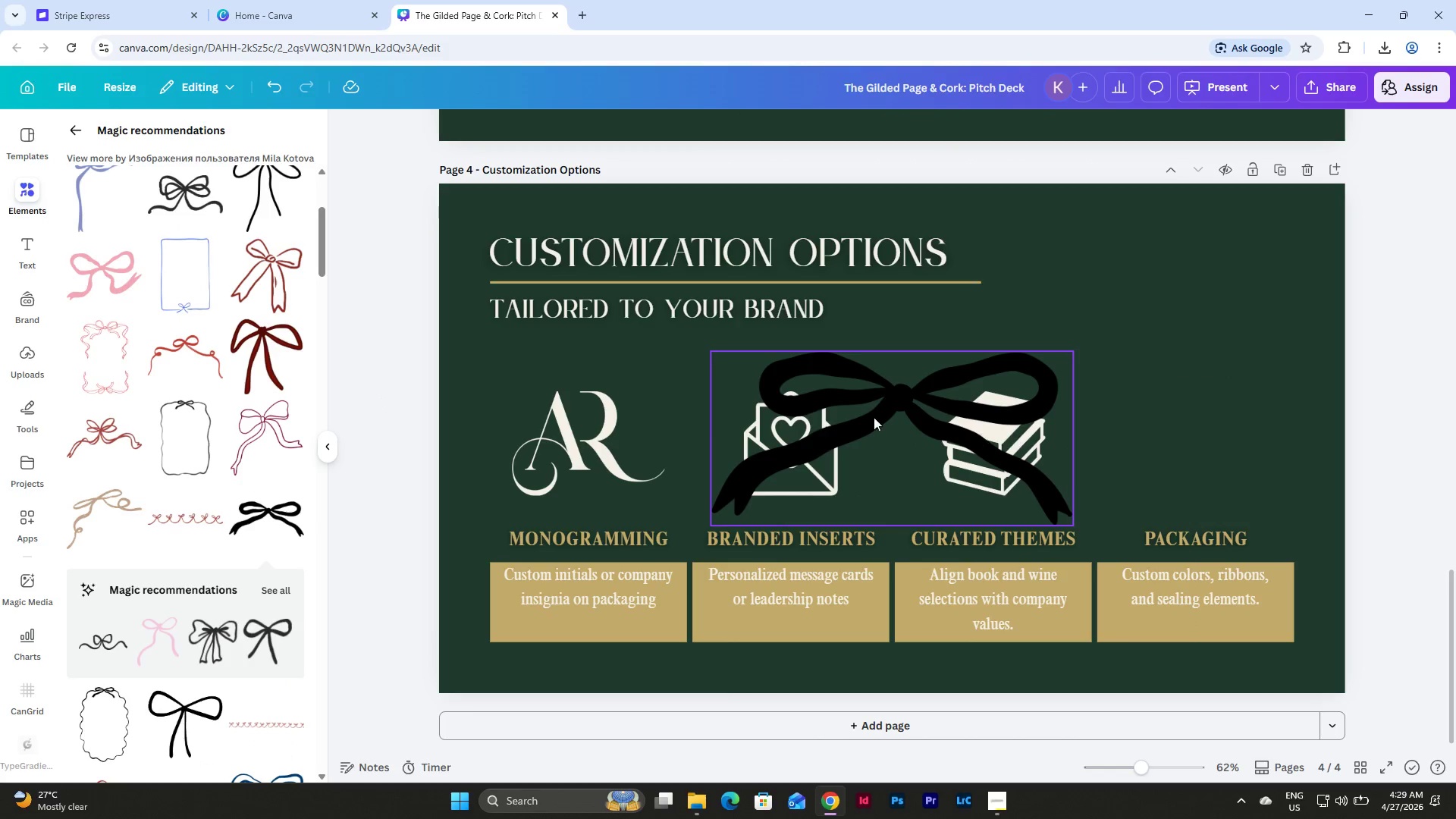 
left_click([867, 416])
 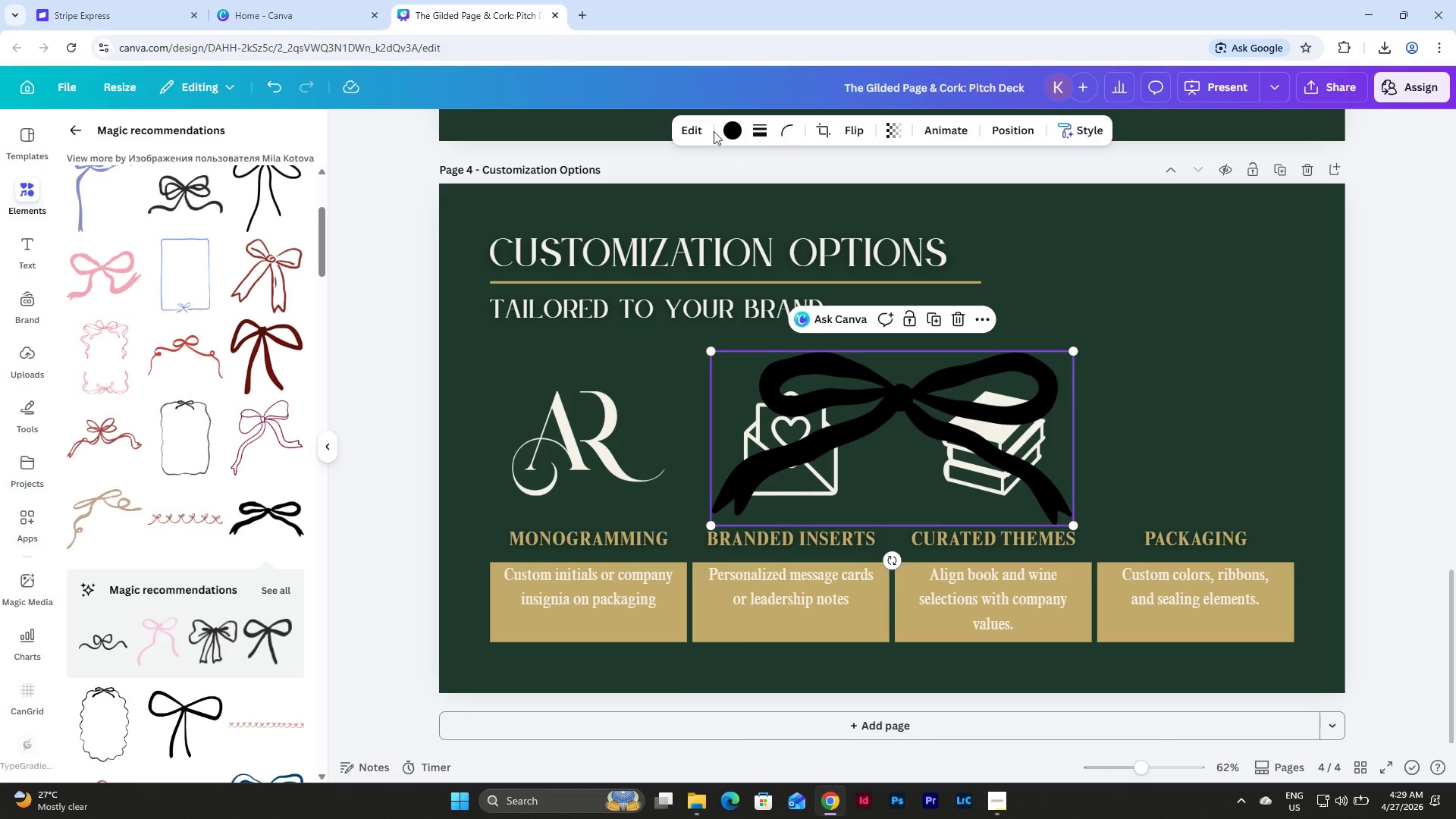 
left_click([731, 130])
 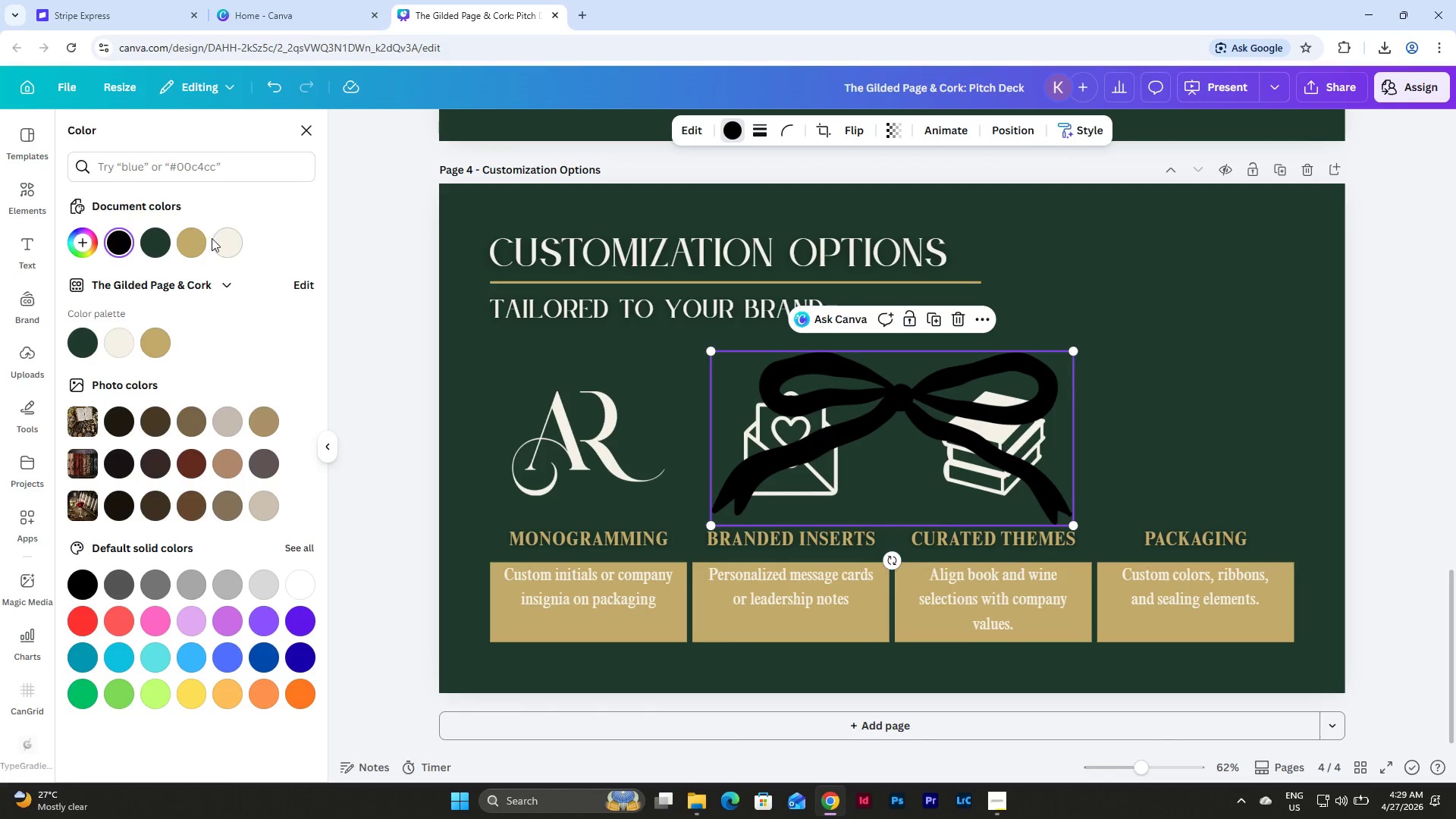 
left_click([224, 237])
 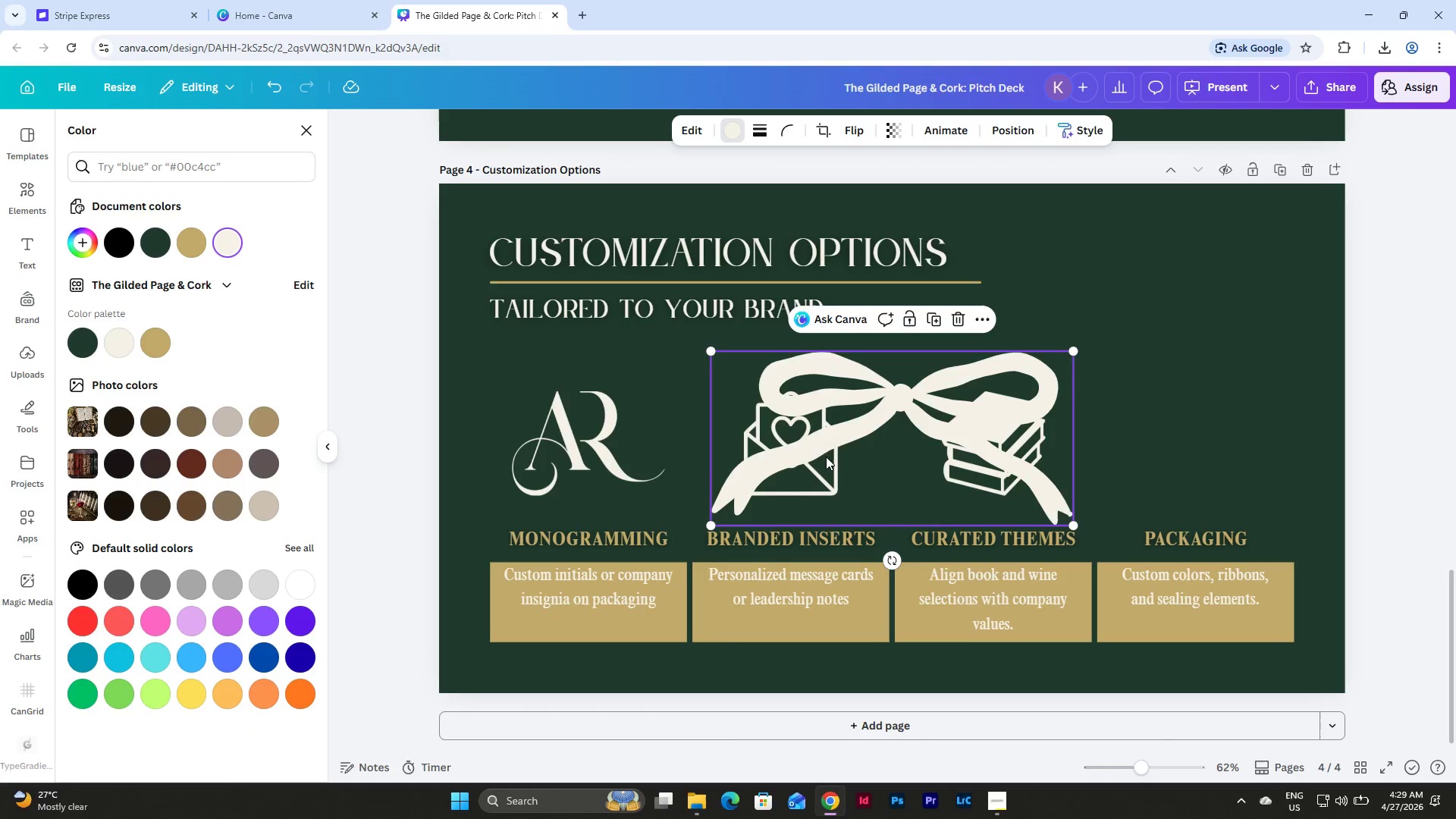 
left_click_drag(start_coordinate=[826, 443], to_coordinate=[1012, 414])
 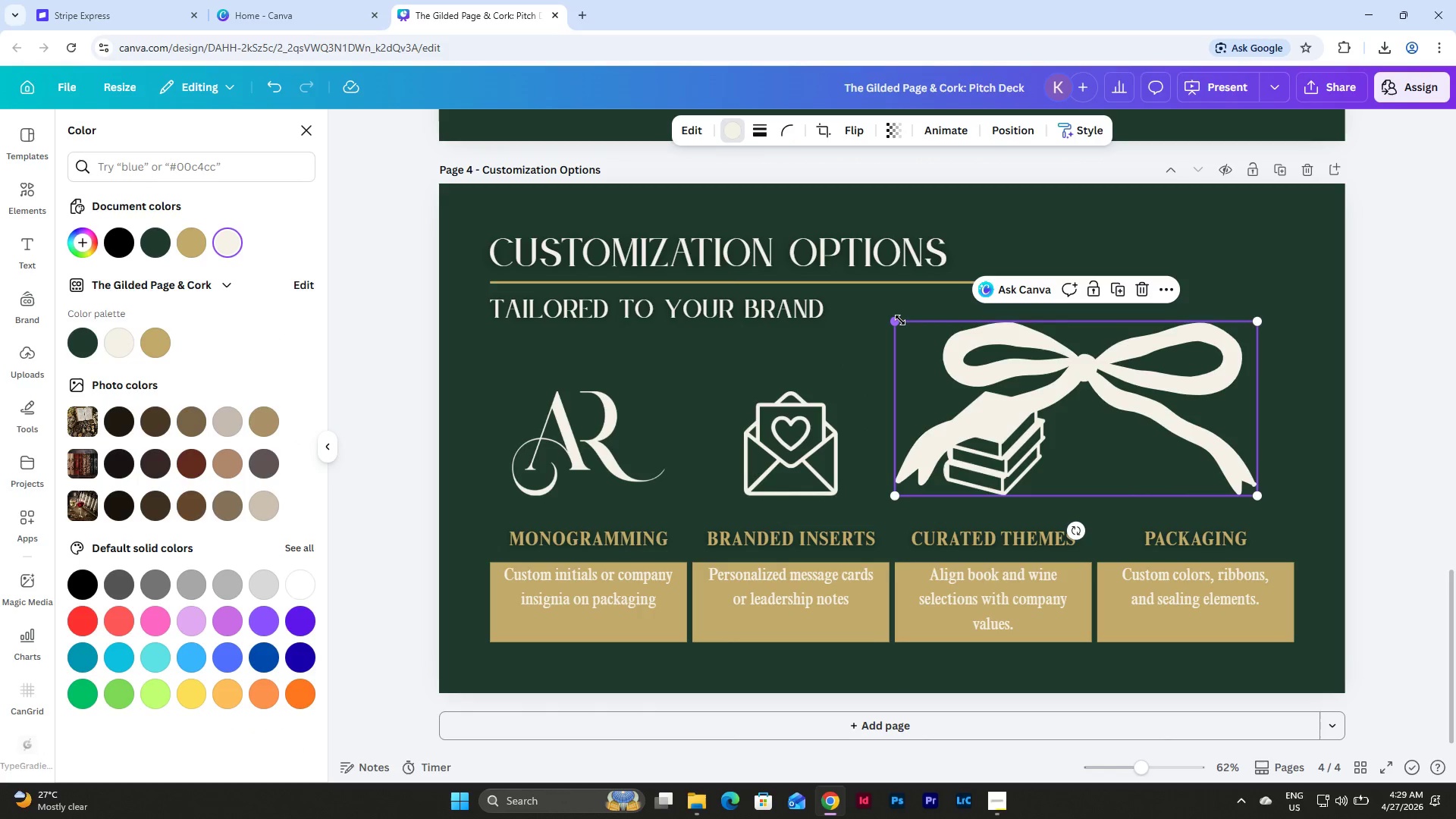 
left_click_drag(start_coordinate=[900, 320], to_coordinate=[1037, 423])
 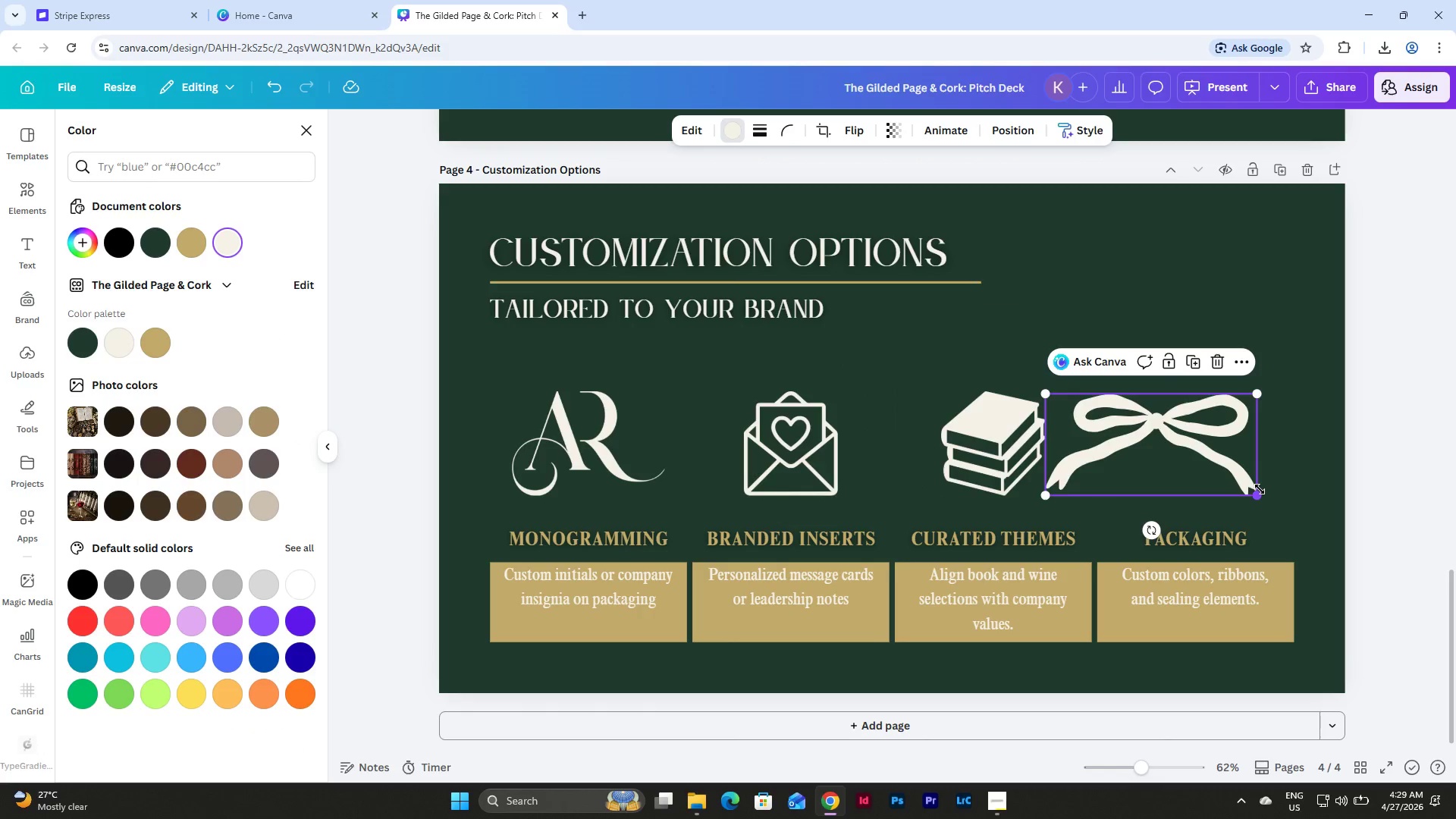 
left_click_drag(start_coordinate=[1257, 492], to_coordinate=[1200, 468])
 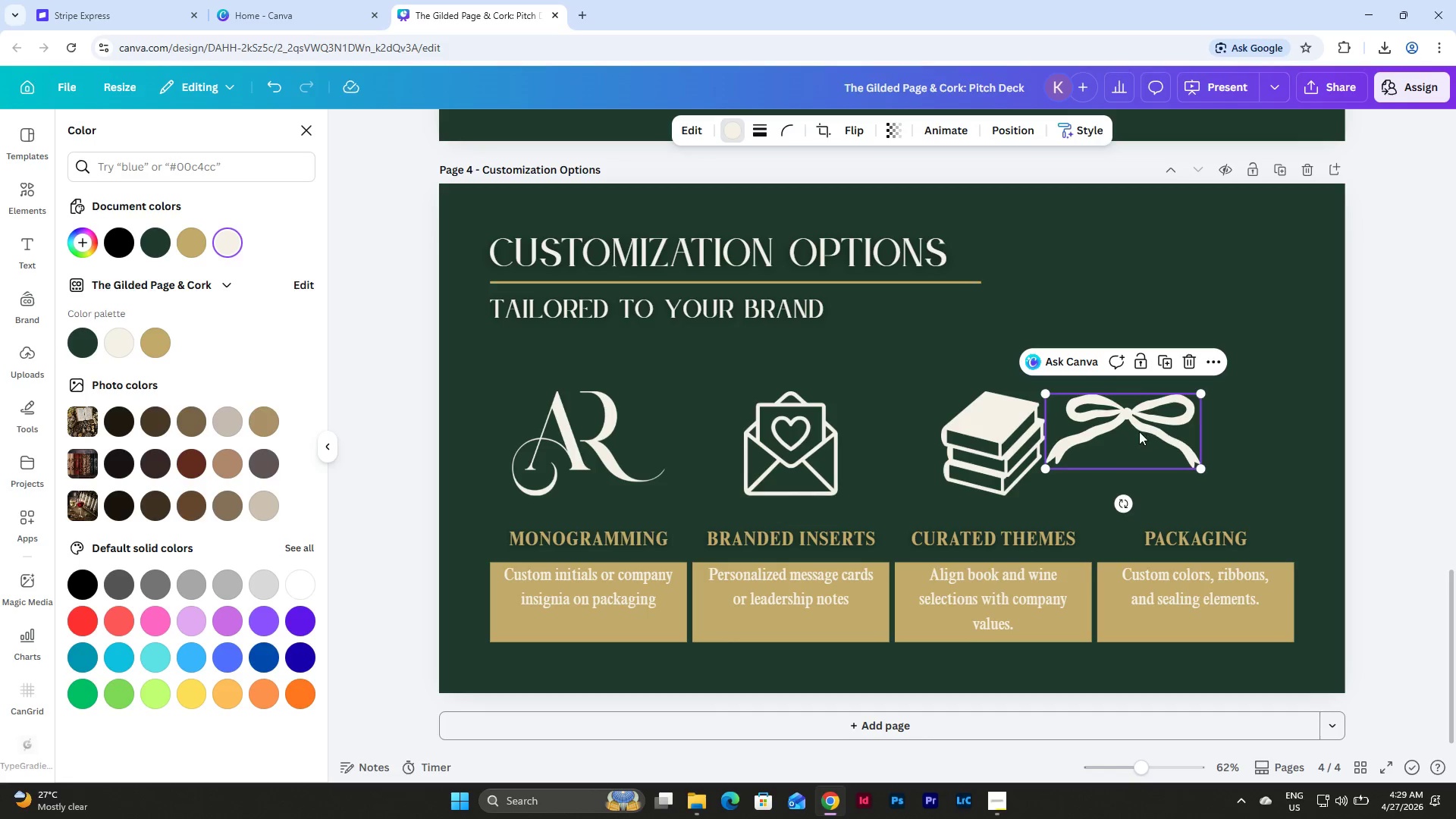 
left_click_drag(start_coordinate=[1139, 431], to_coordinate=[1209, 442])
 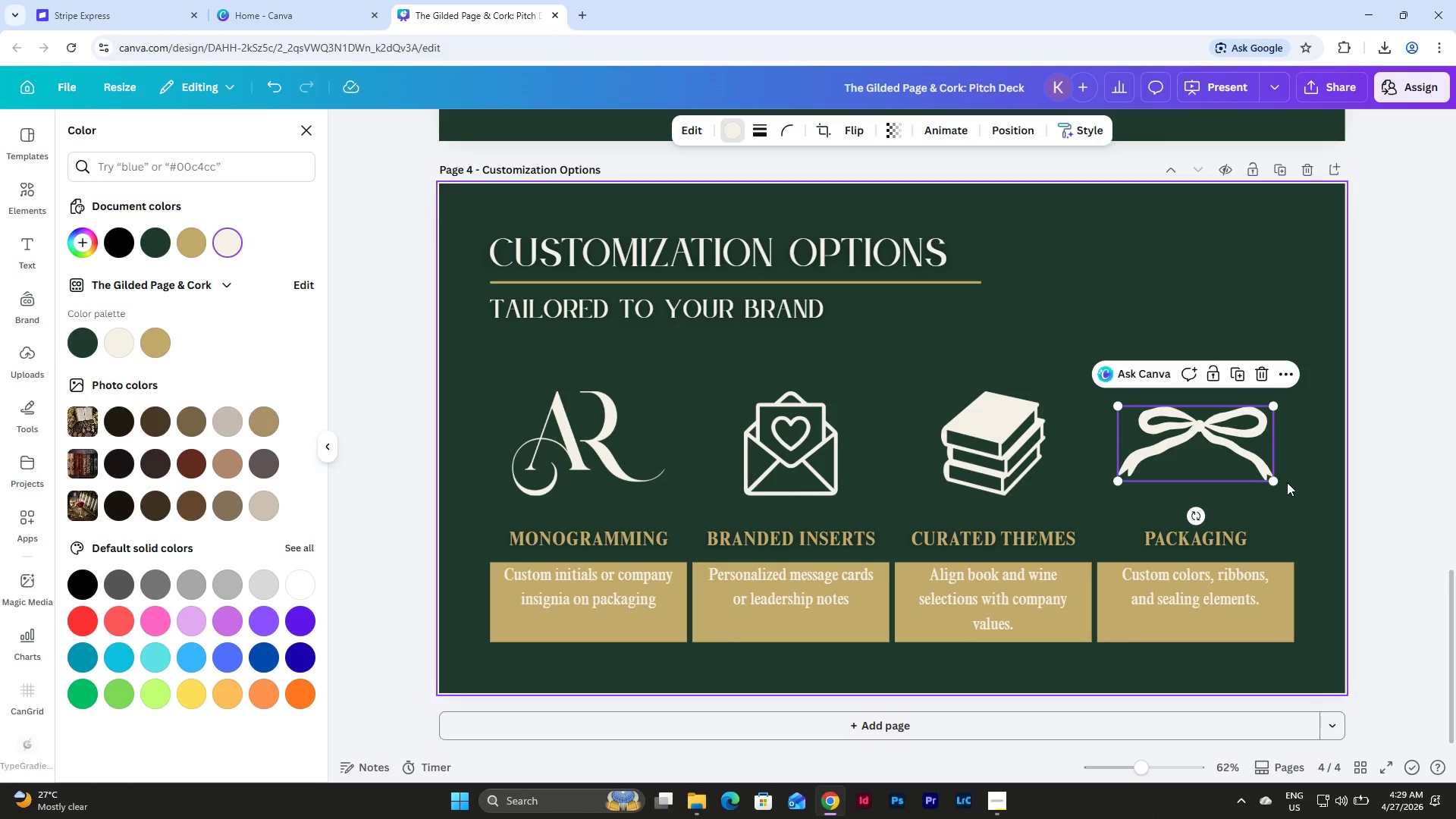 
left_click_drag(start_coordinate=[1278, 482], to_coordinate=[1257, 475])
 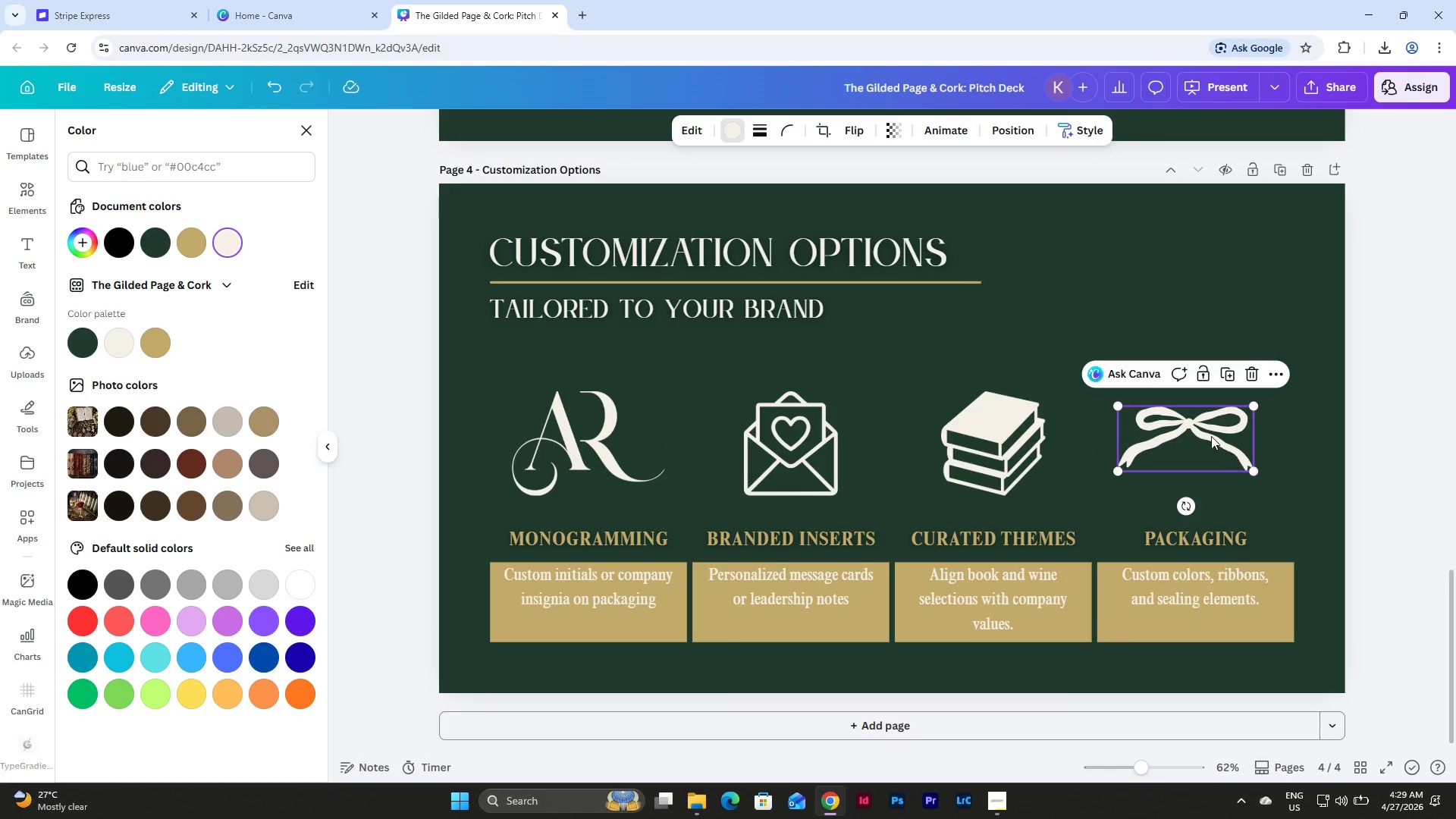 
left_click_drag(start_coordinate=[1211, 436], to_coordinate=[1222, 445])
 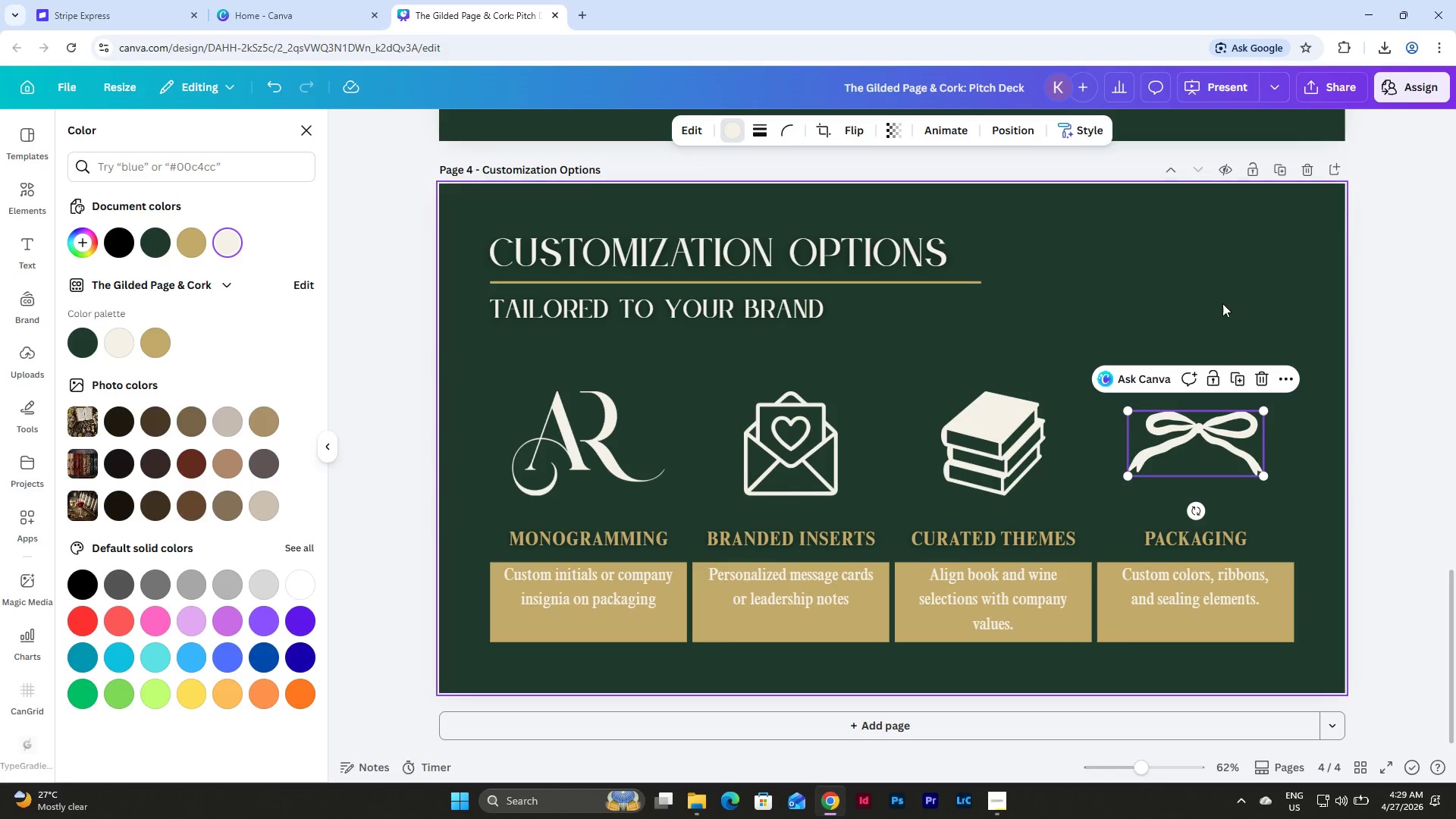 
left_click([1222, 297])
 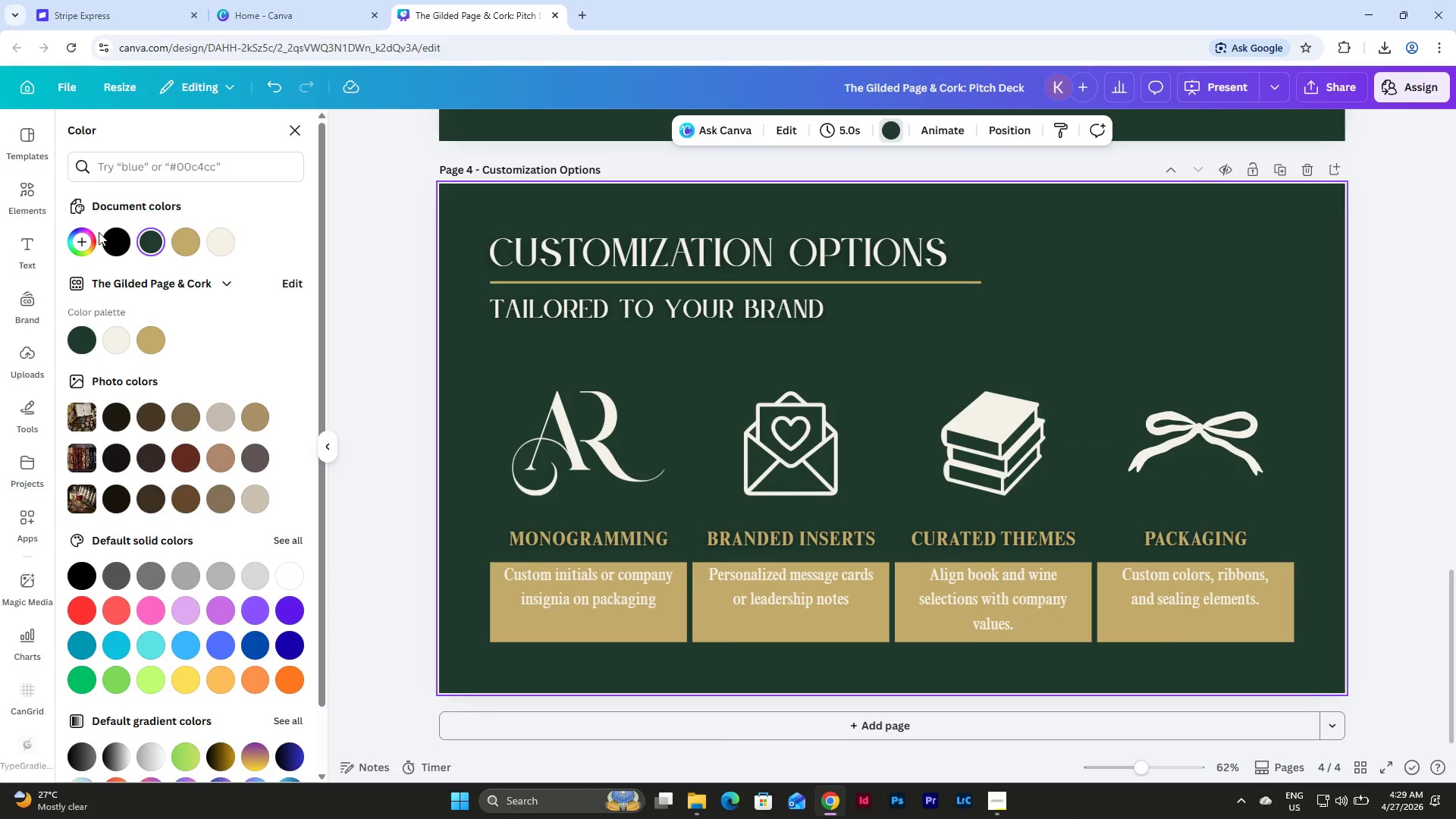 
left_click([33, 203])
 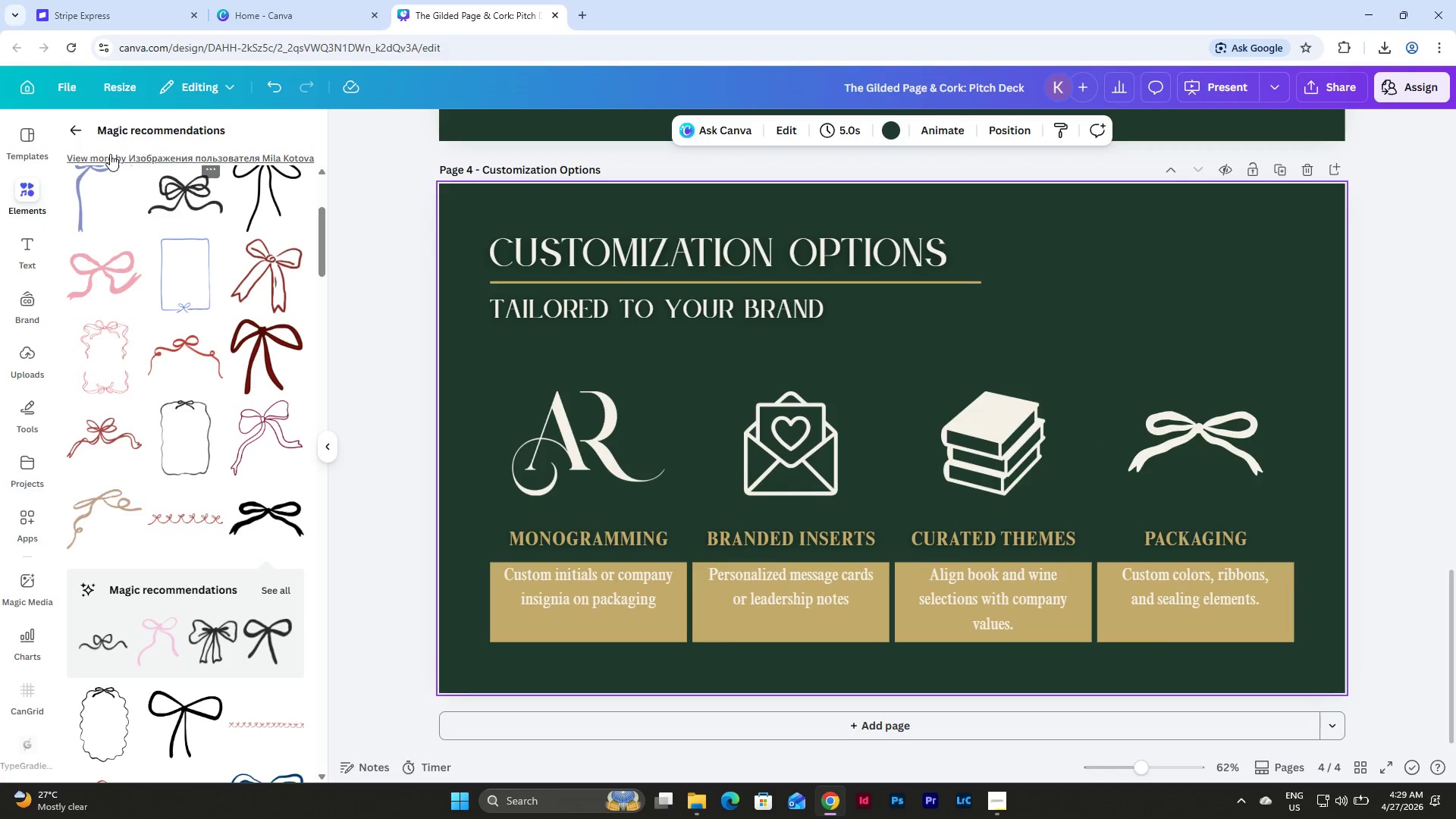 
left_click([74, 127])
 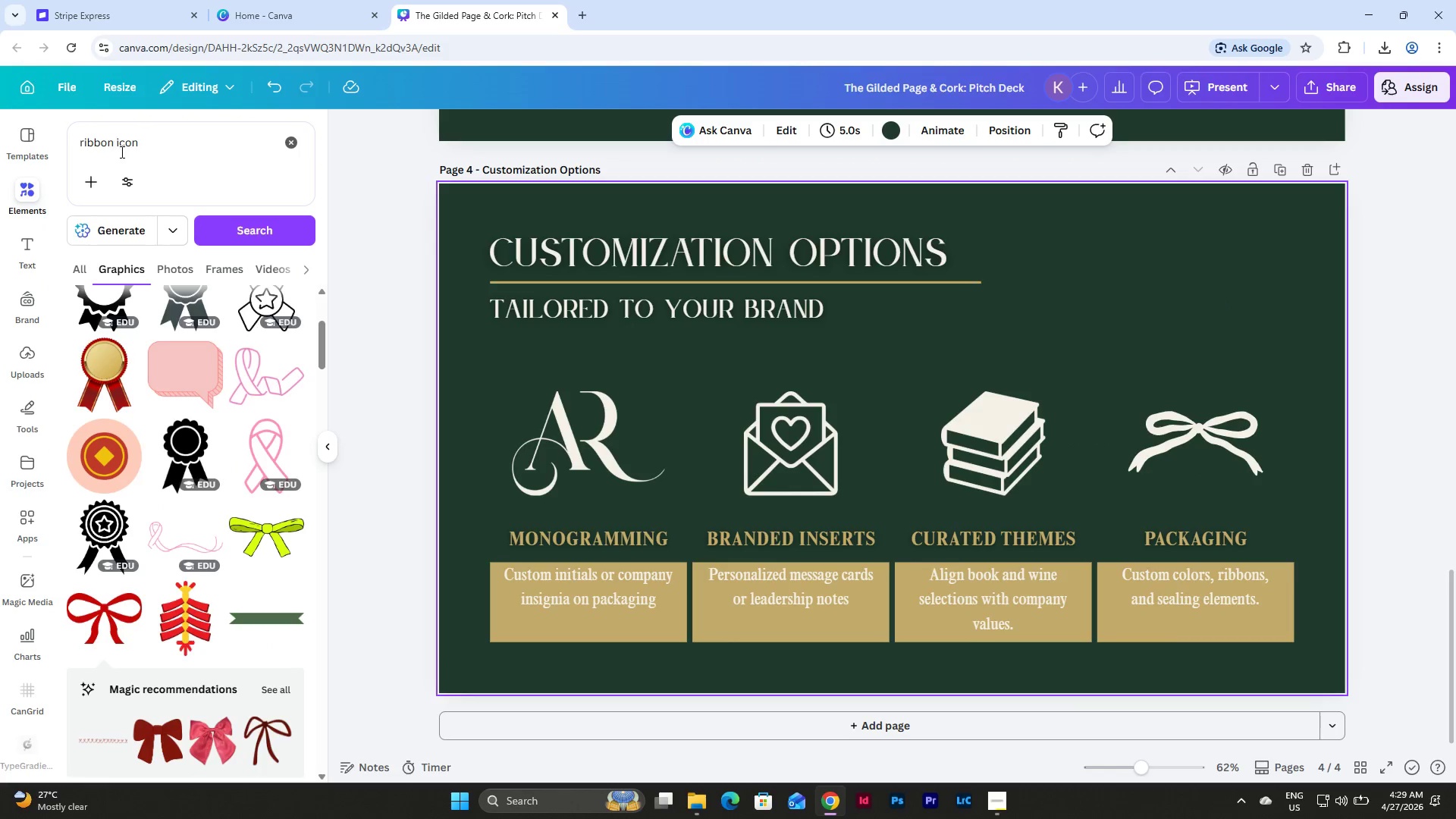 
left_click_drag(start_coordinate=[114, 147], to_coordinate=[63, 147])
 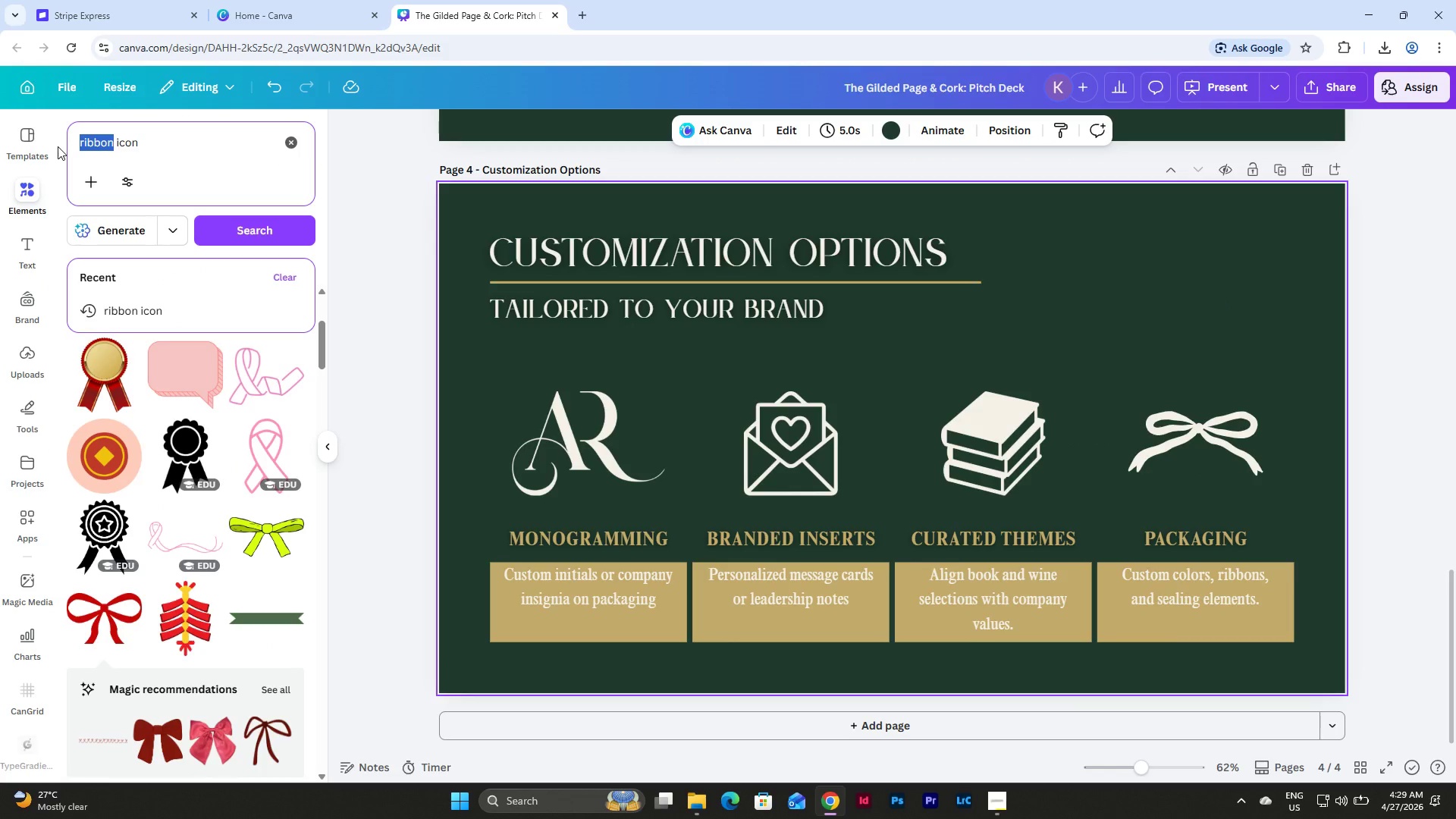 
type(letter)
 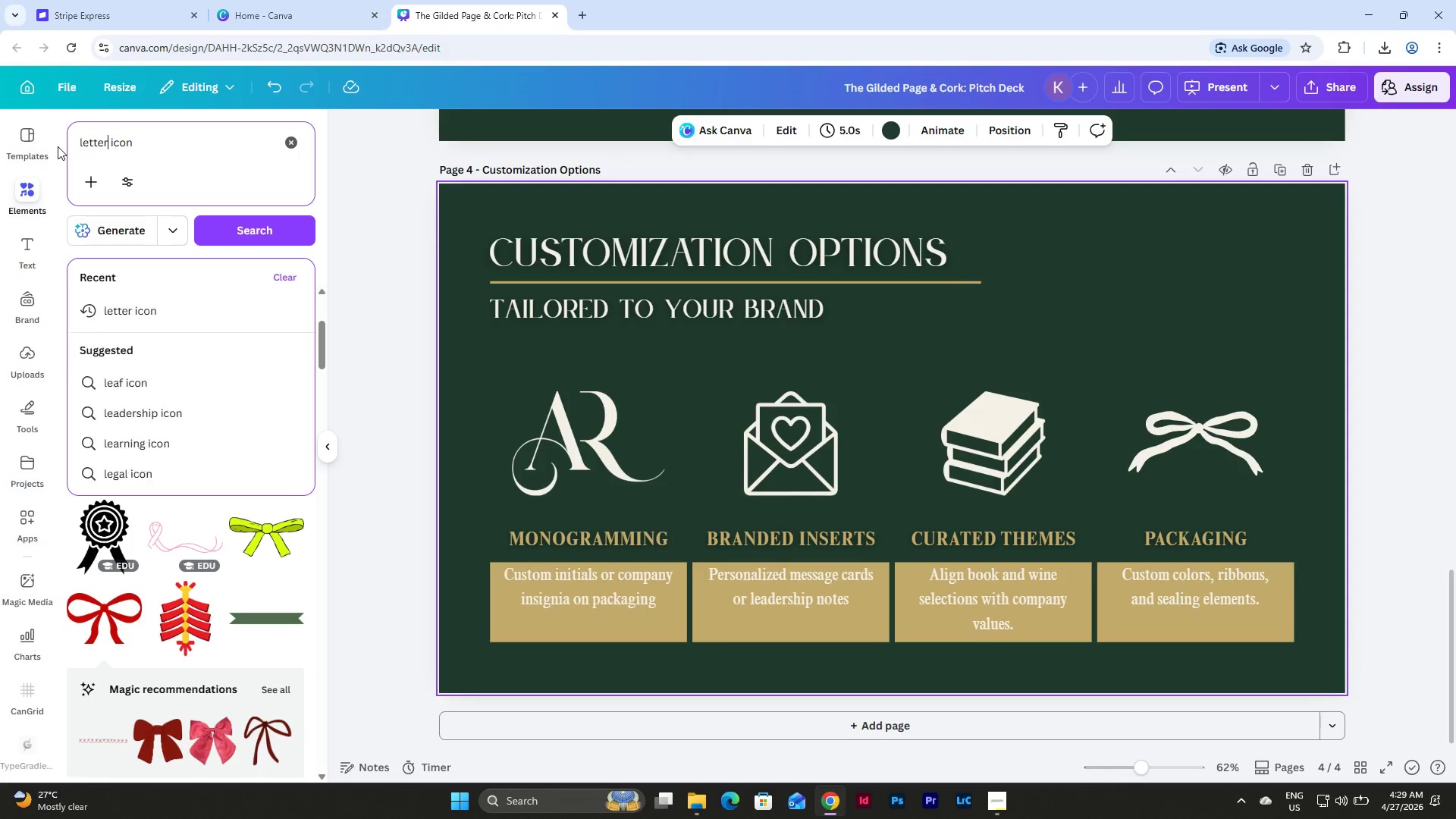 
key(Enter)
 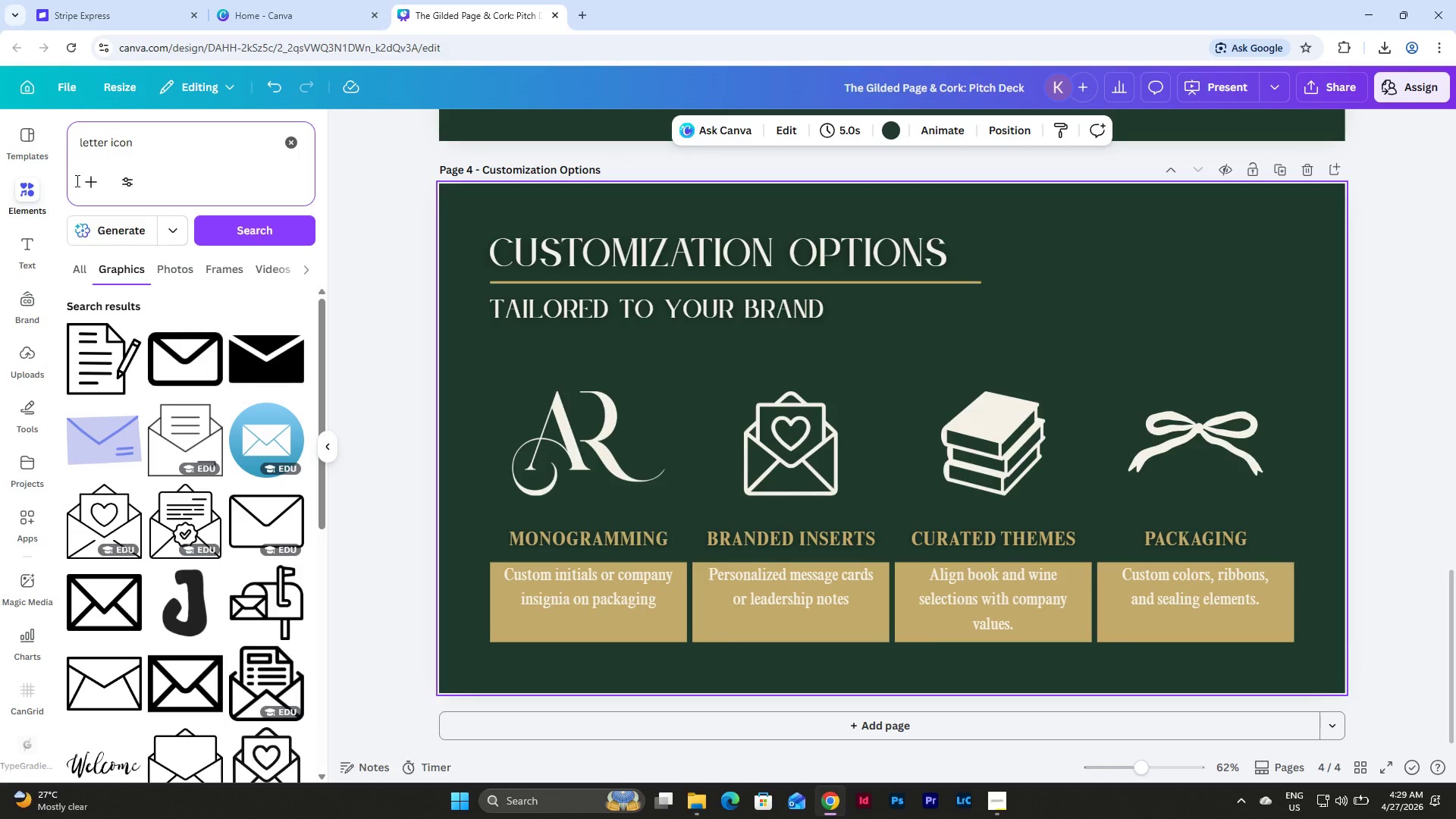 
scroll: coordinate [240, 391], scroll_direction: down, amount: 19.0
 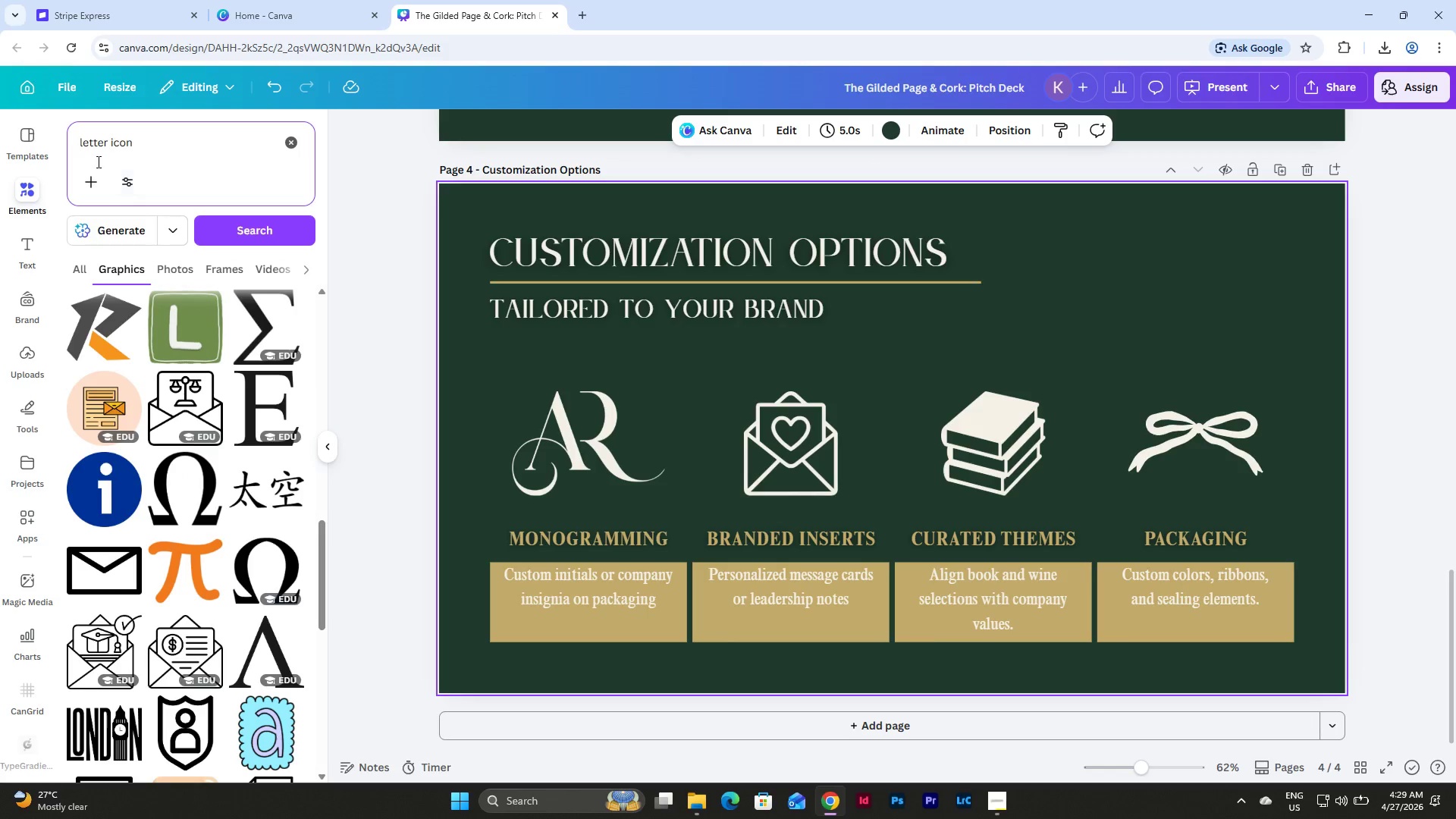 
left_click([77, 144])
 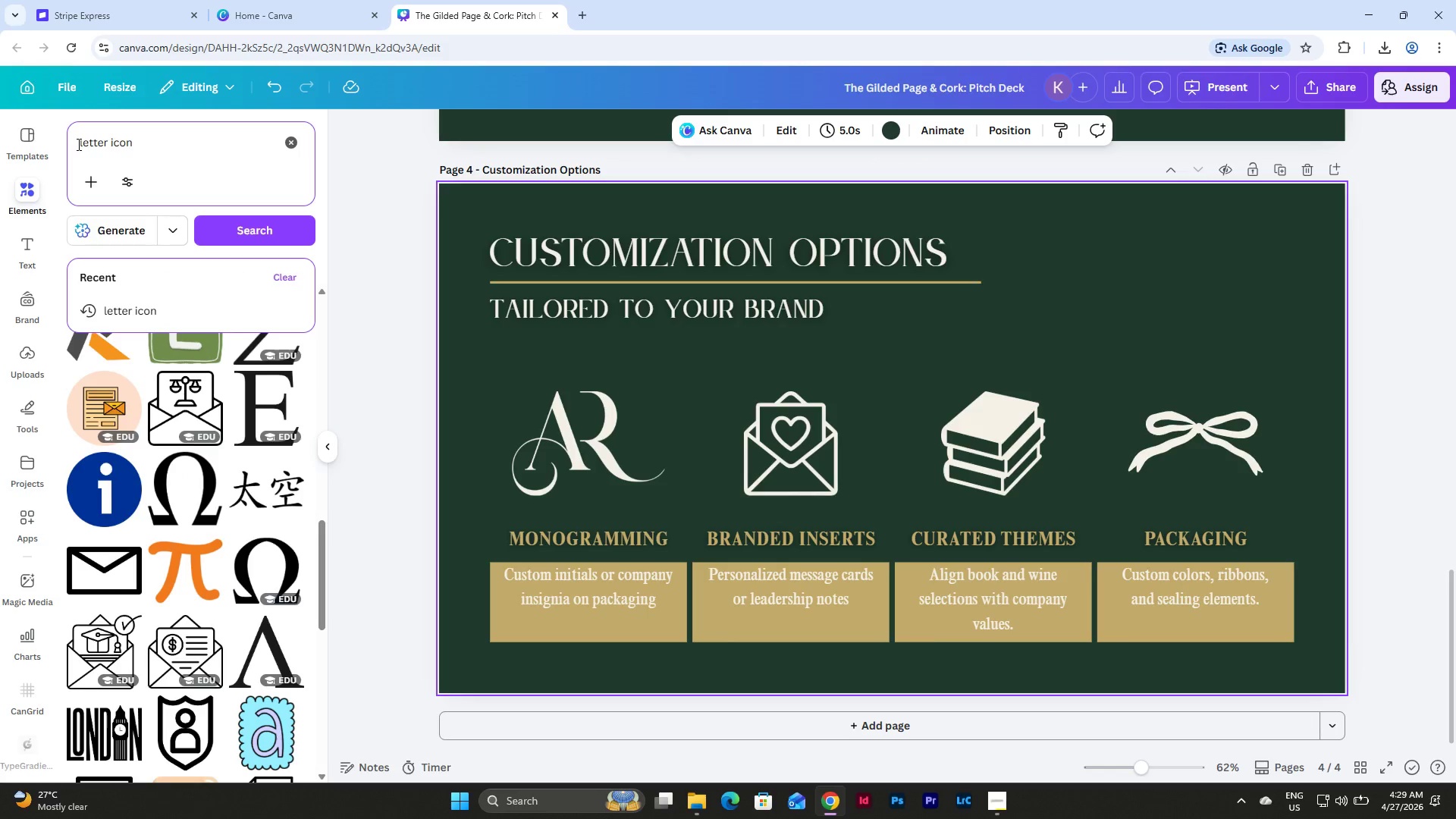 
type(love )
 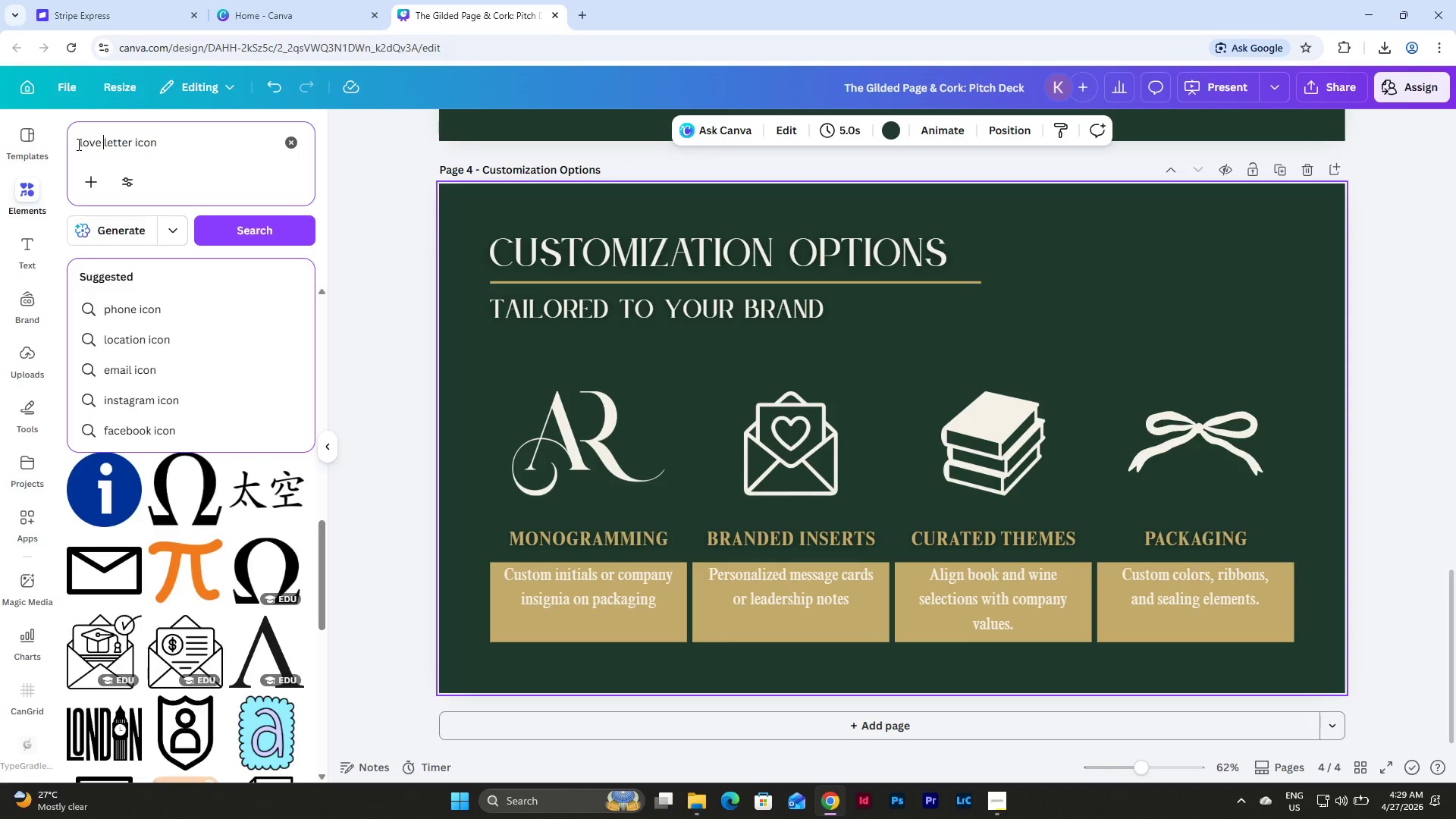 
key(Enter)
 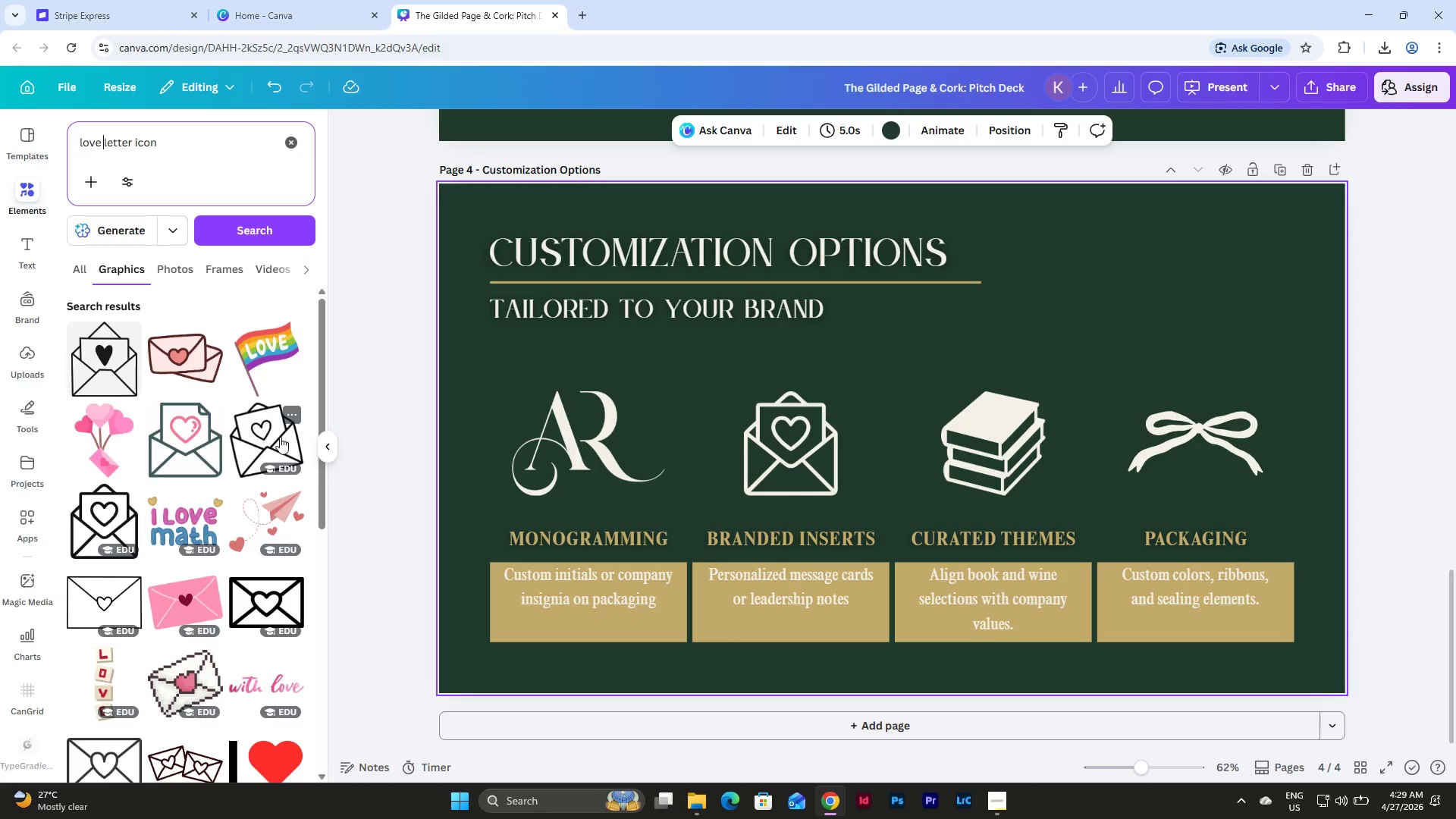 
scroll: coordinate [235, 398], scroll_direction: down, amount: 5.0
 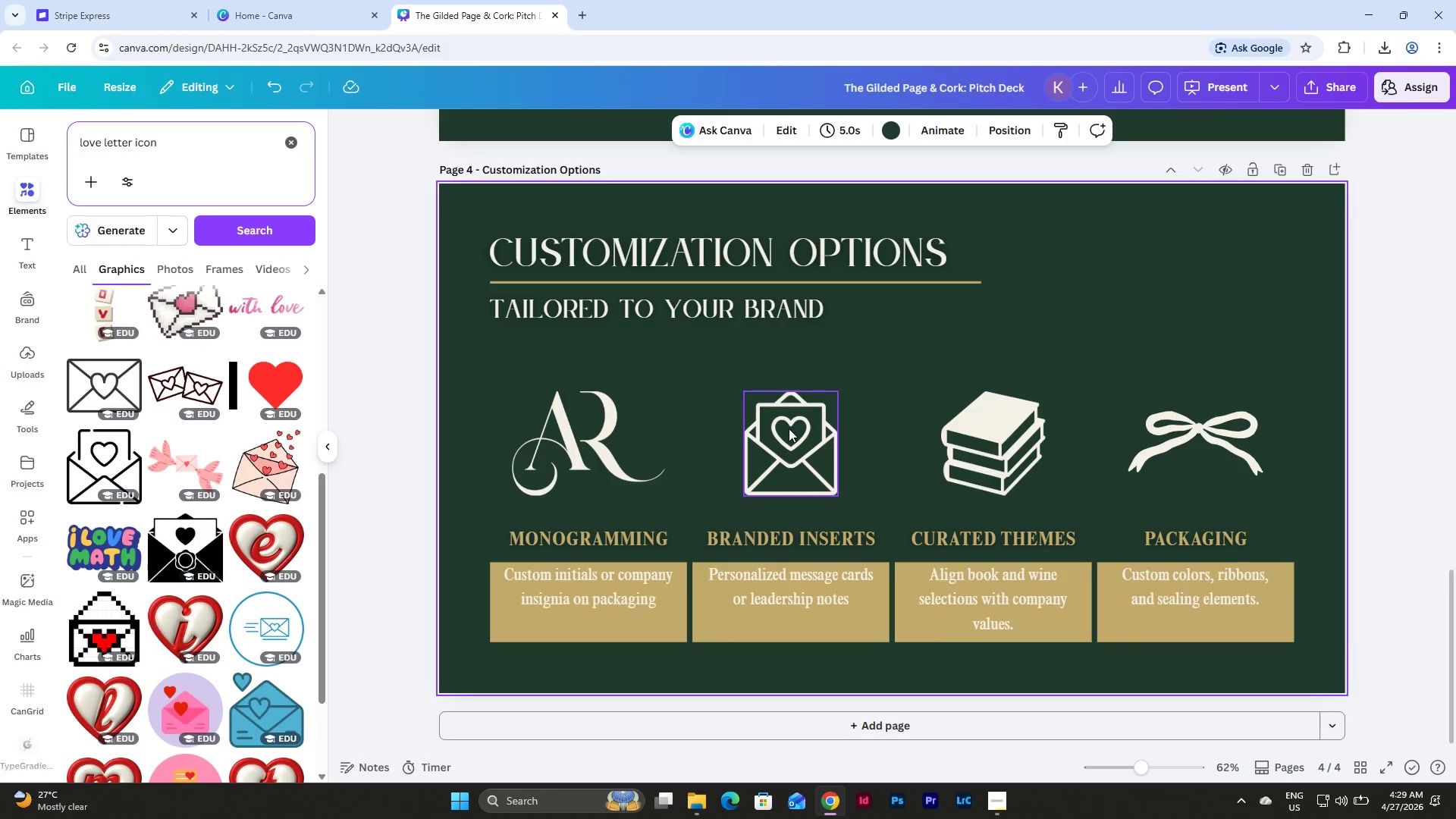 
left_click([789, 429])
 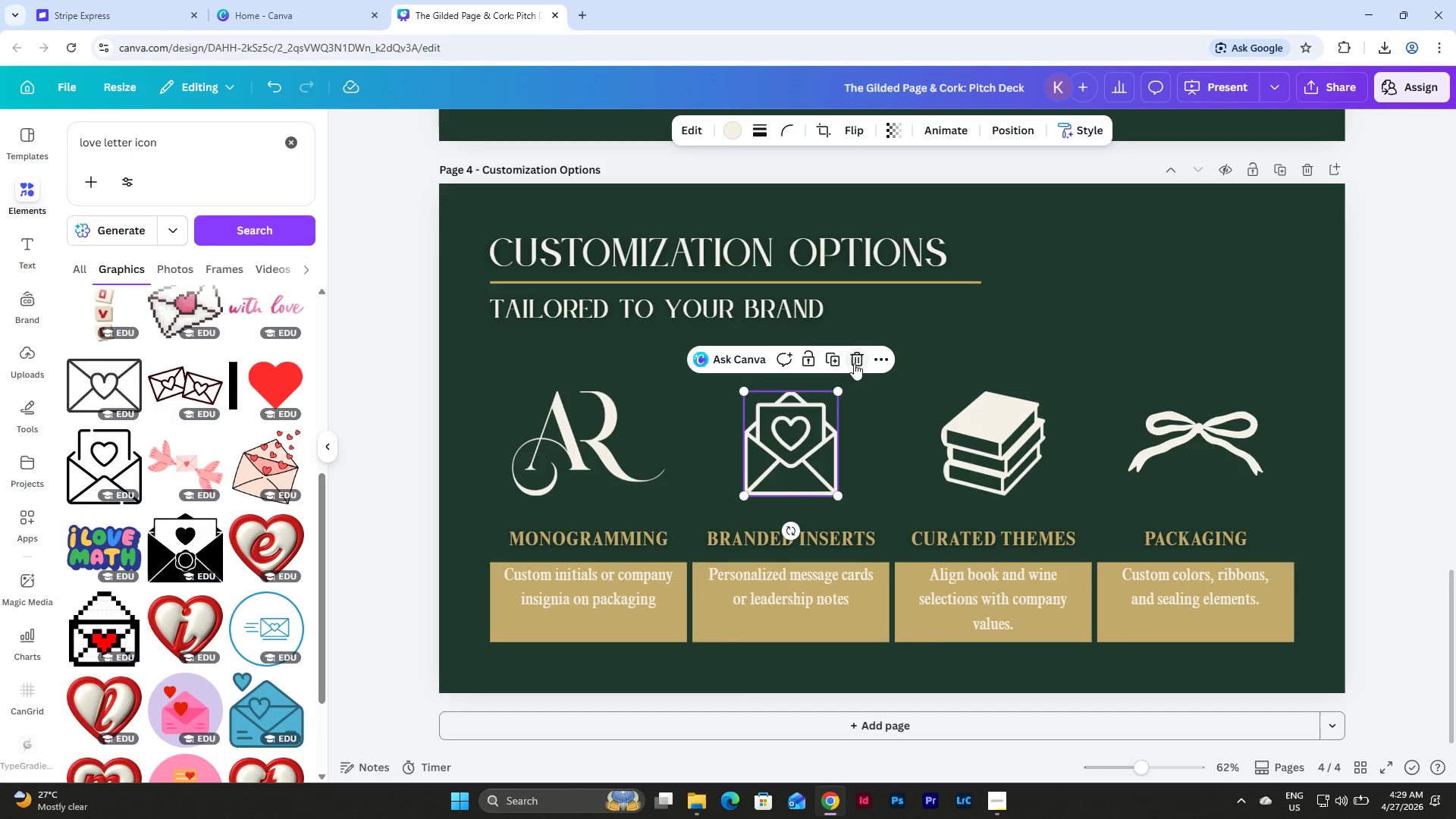 
left_click([861, 357])
 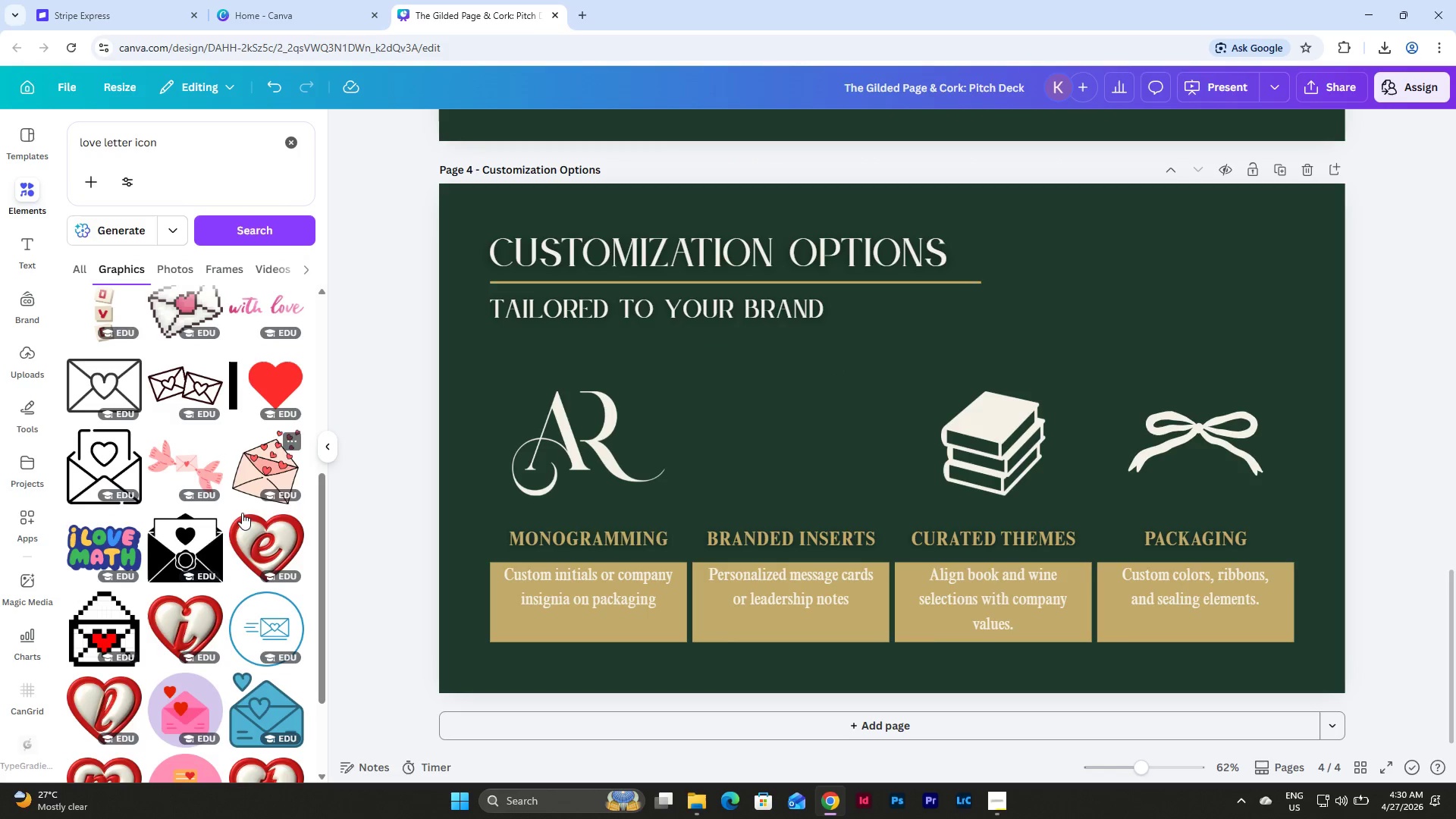 
left_click([196, 536])
 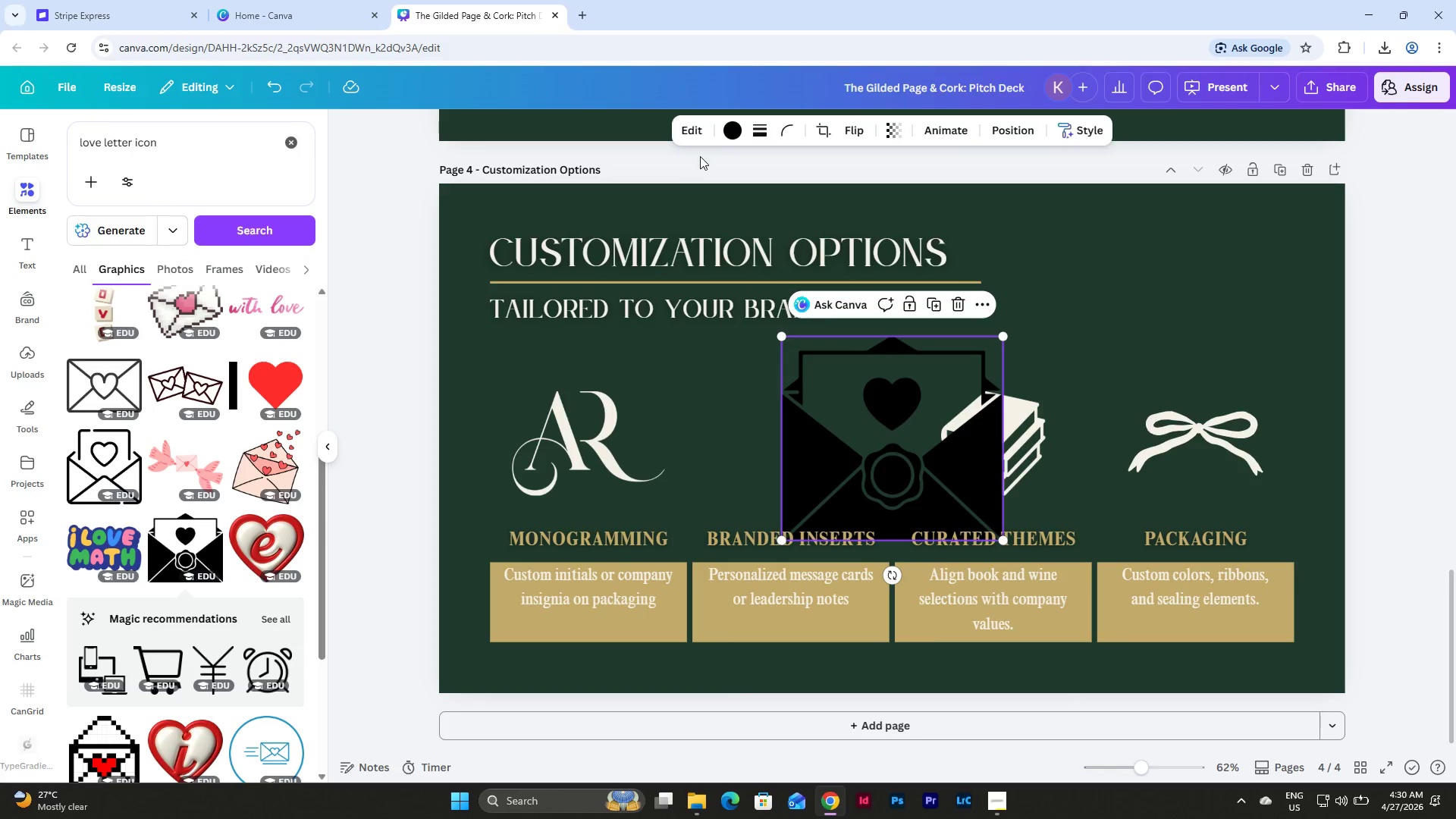 
left_click([732, 133])
 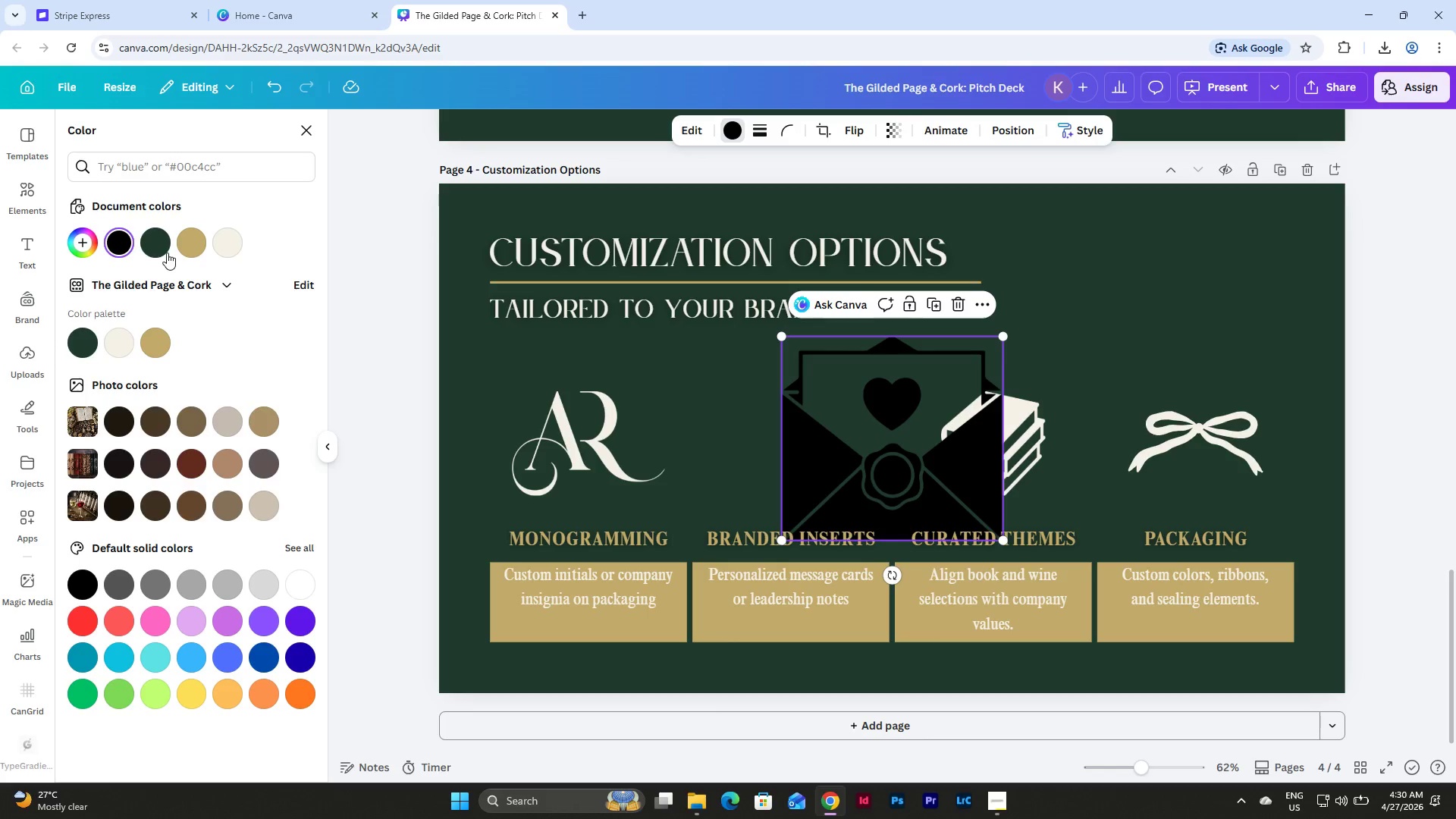 
left_click([225, 243])
 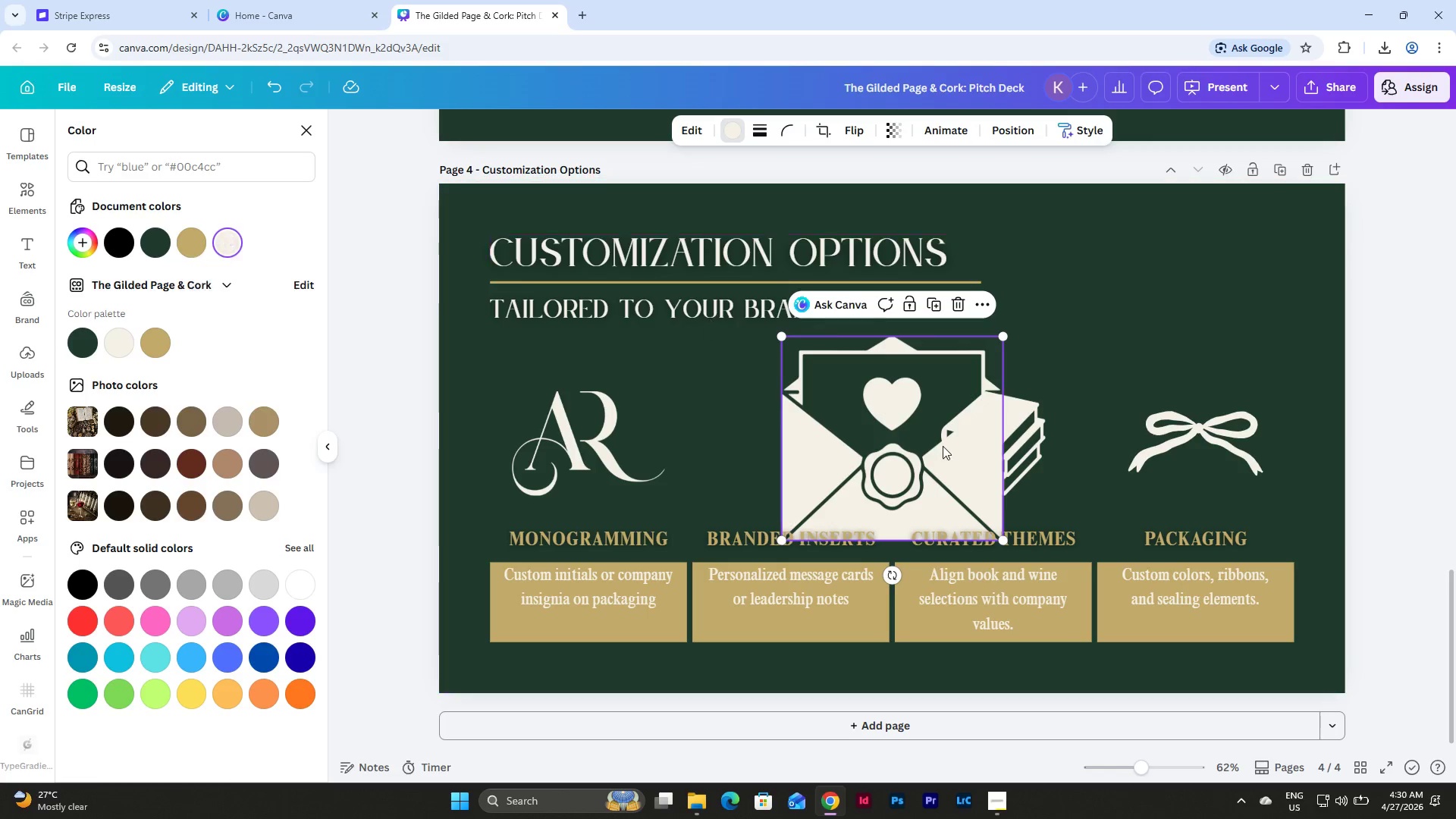 
left_click_drag(start_coordinate=[902, 450], to_coordinate=[814, 406])
 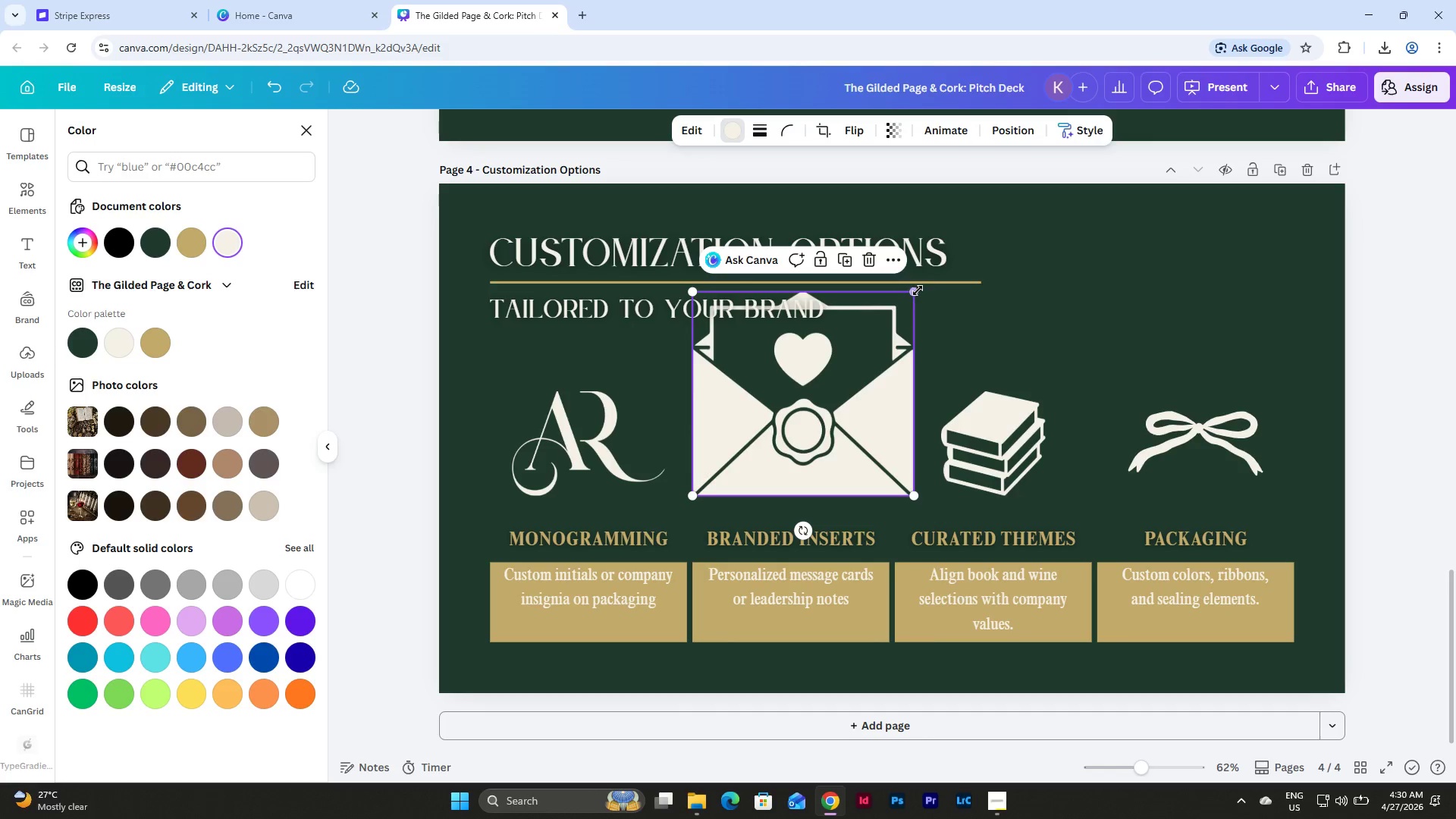 
left_click_drag(start_coordinate=[918, 290], to_coordinate=[820, 444])
 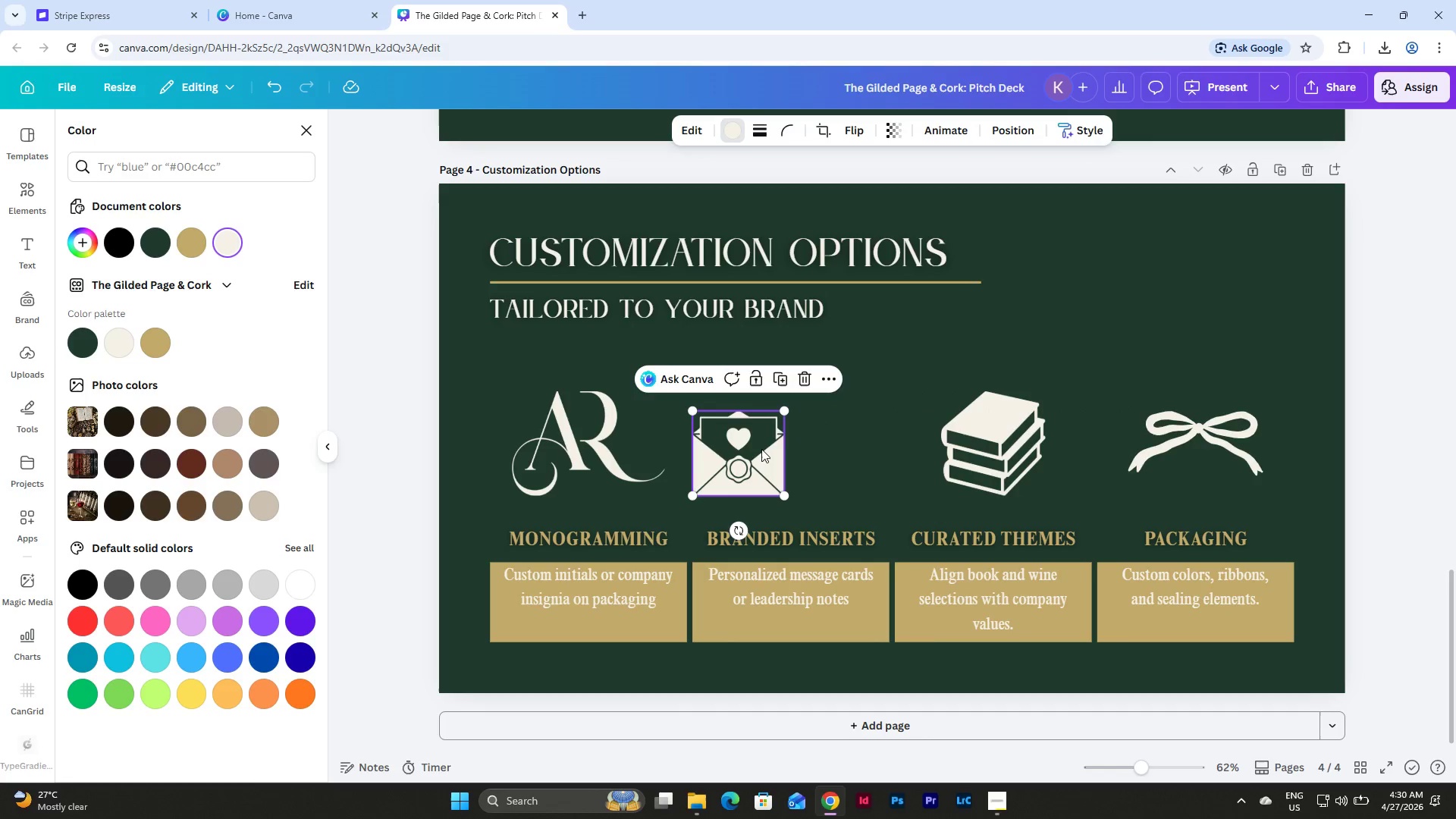 
left_click_drag(start_coordinate=[760, 449], to_coordinate=[809, 444])
 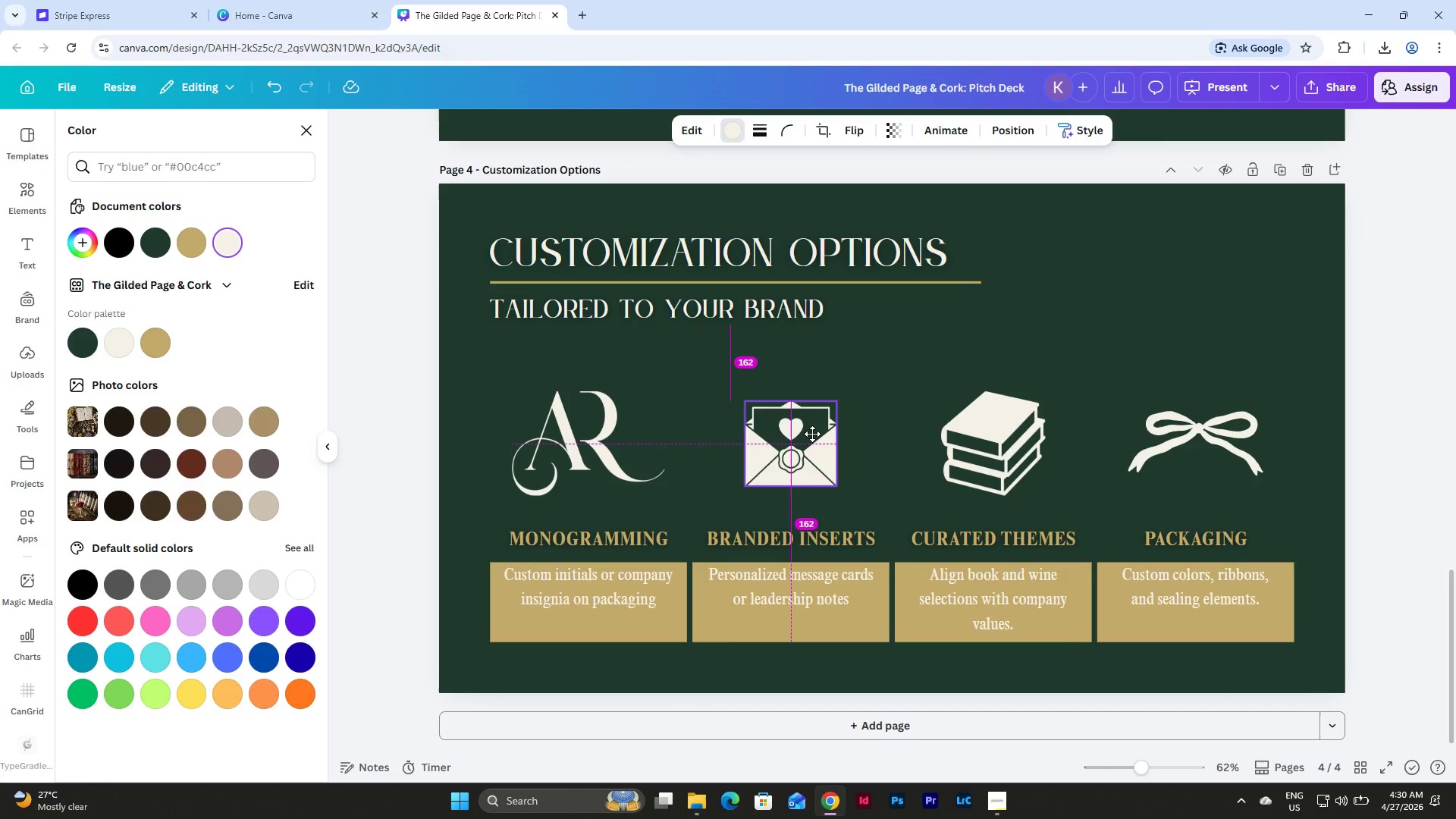 
left_click([921, 383])
 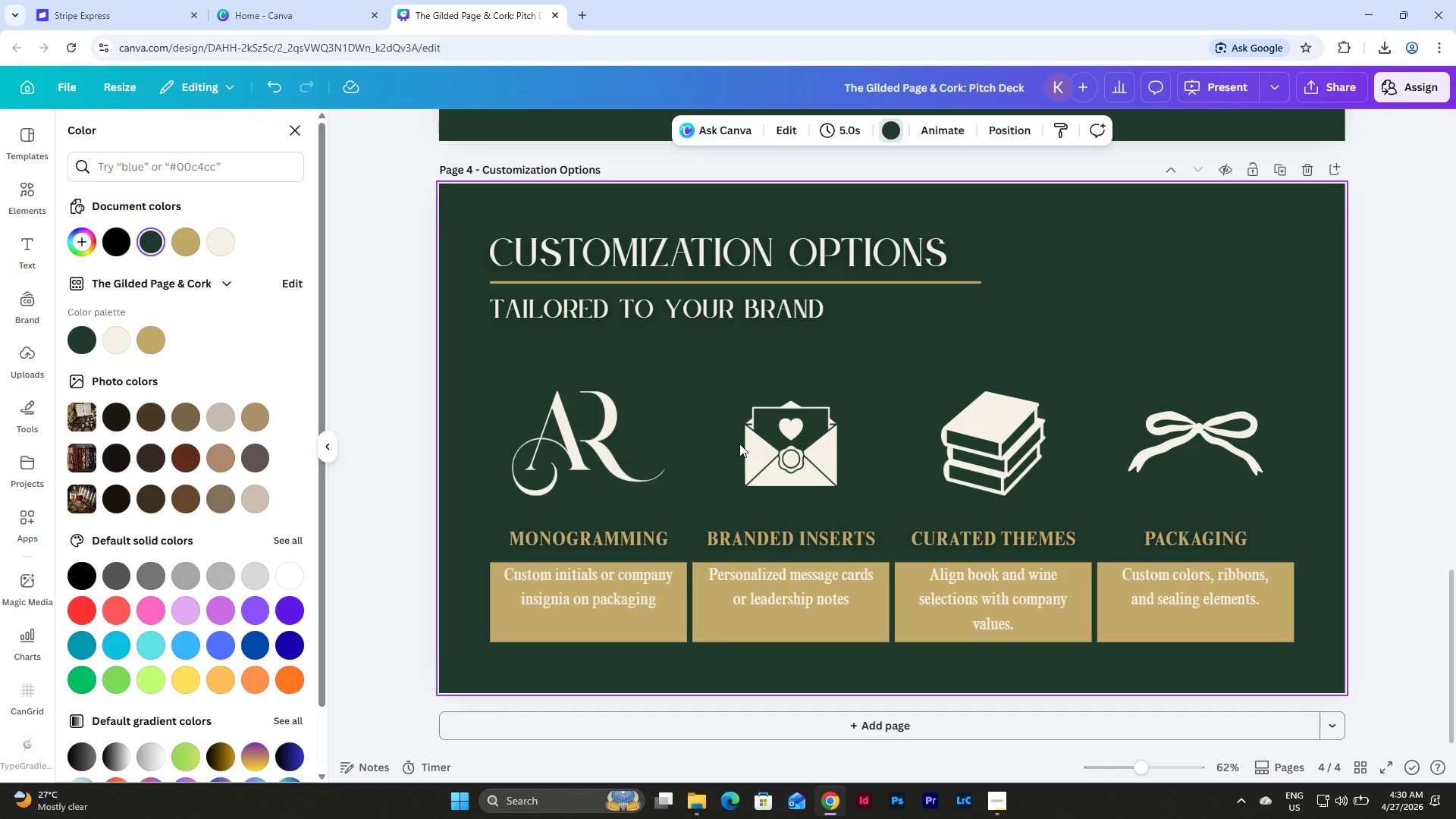 
wait(5.17)
 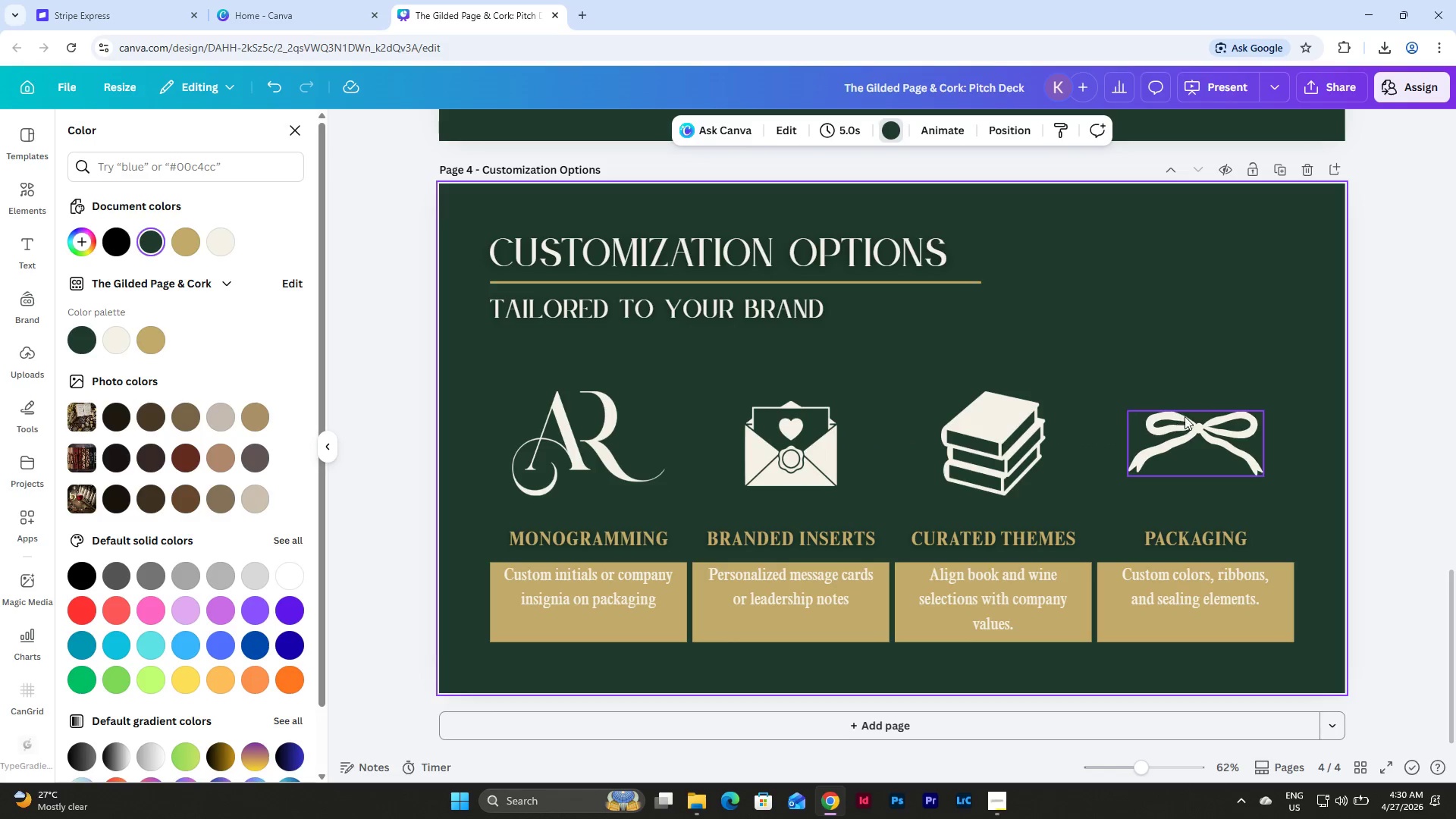 
left_click_drag(start_coordinate=[466, 388], to_coordinate=[1225, 506])
 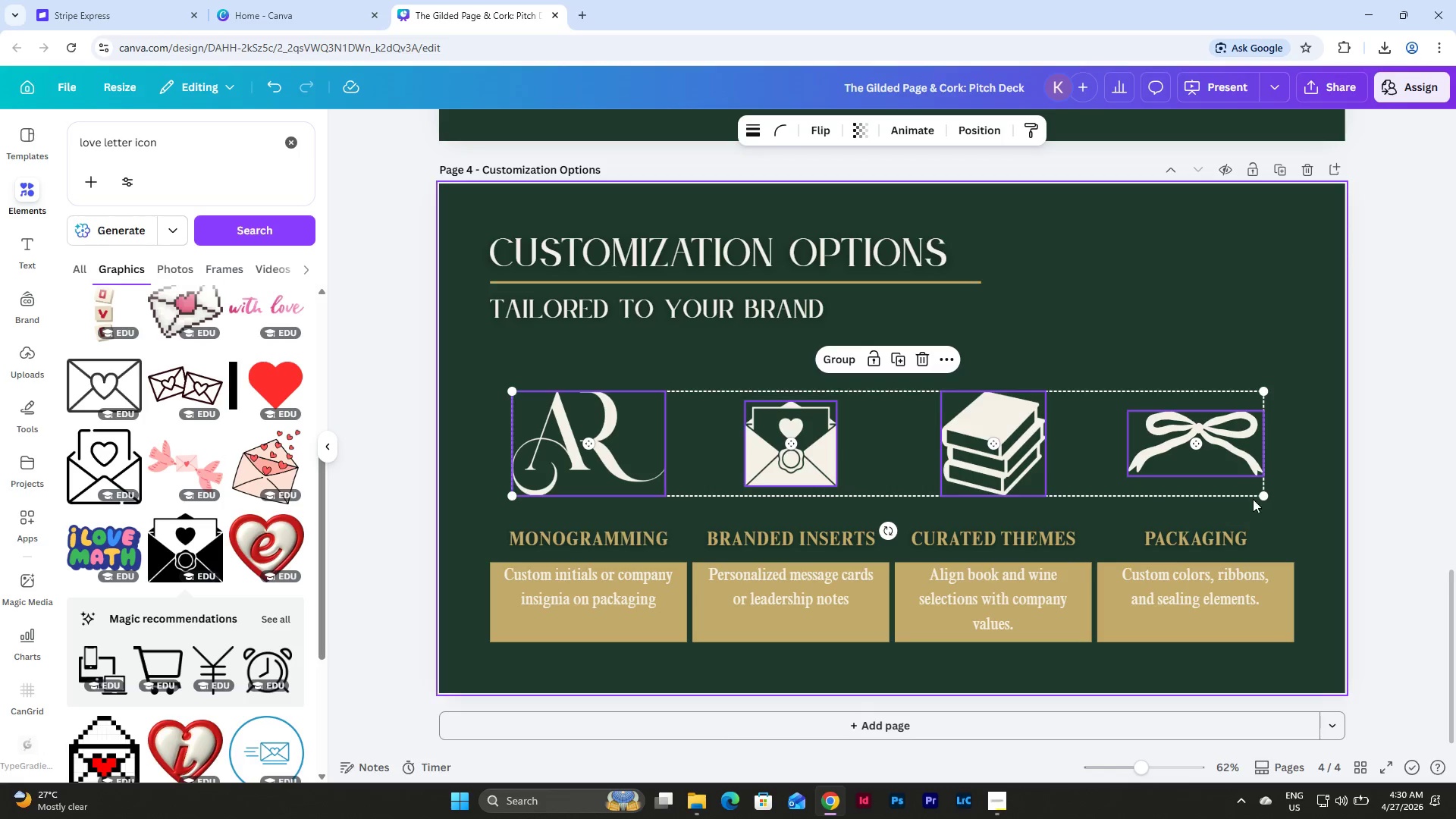 
left_click([1285, 466])
 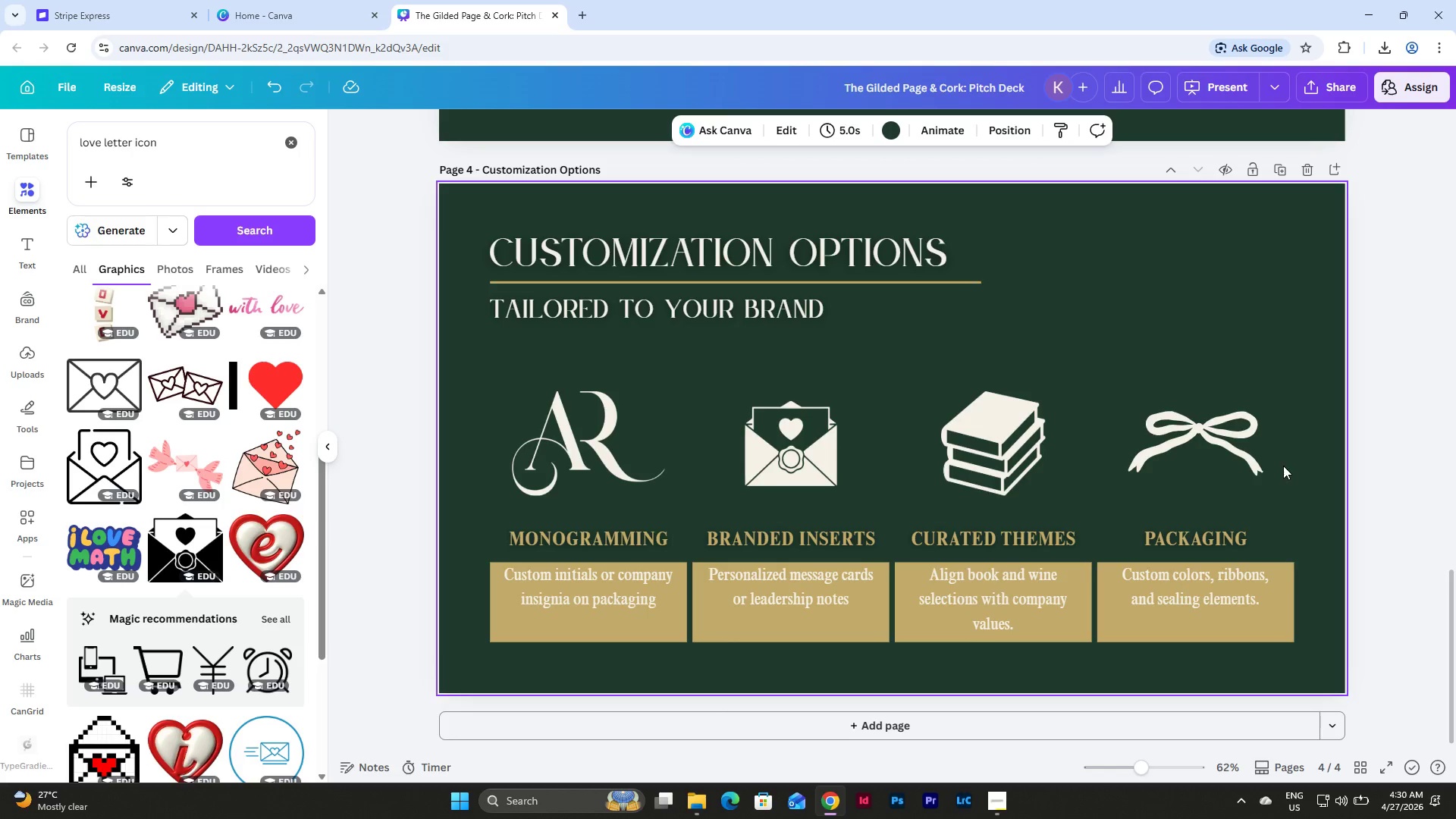 
left_click([767, 455])
 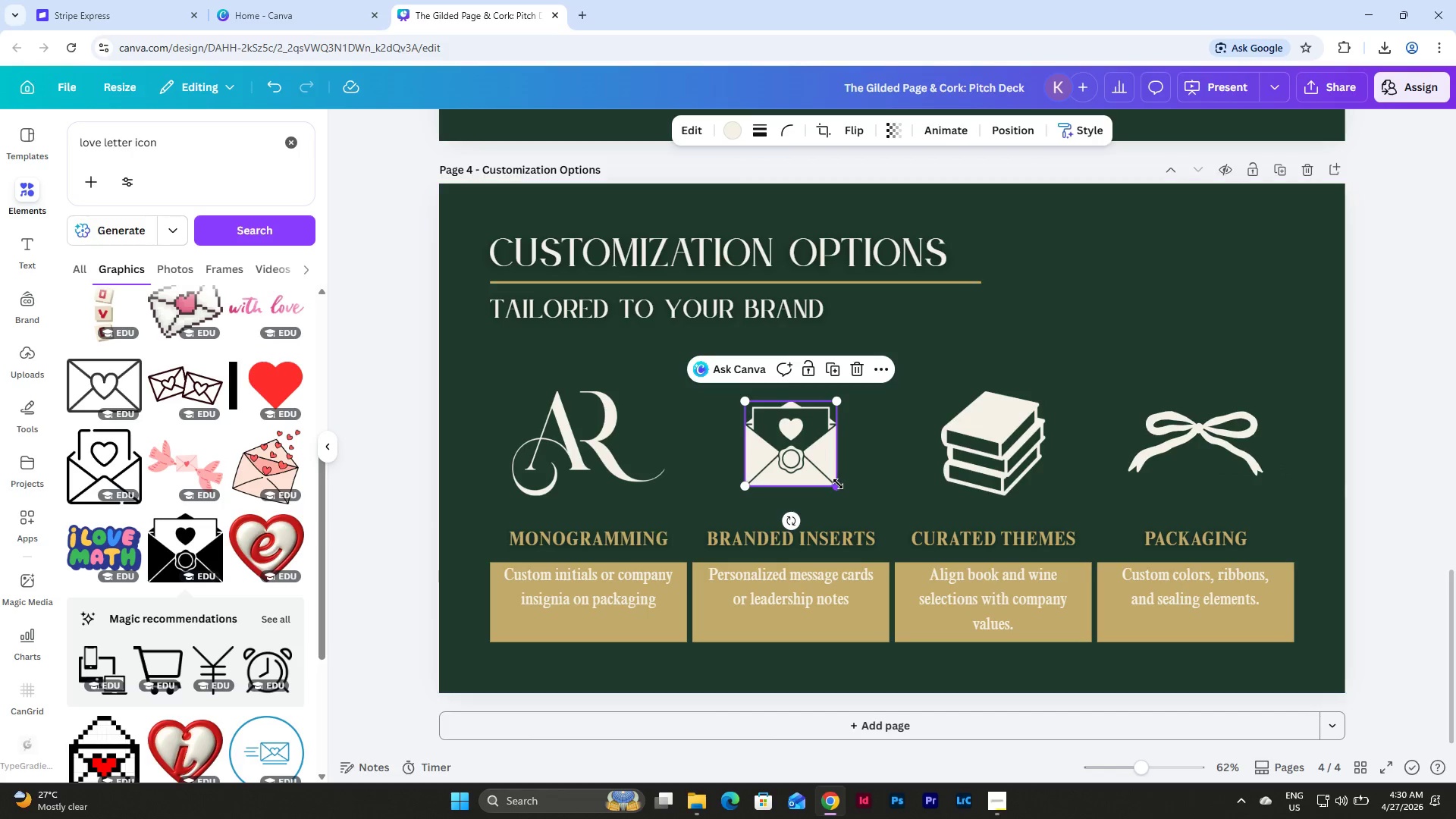 
left_click_drag(start_coordinate=[838, 484], to_coordinate=[846, 491])
 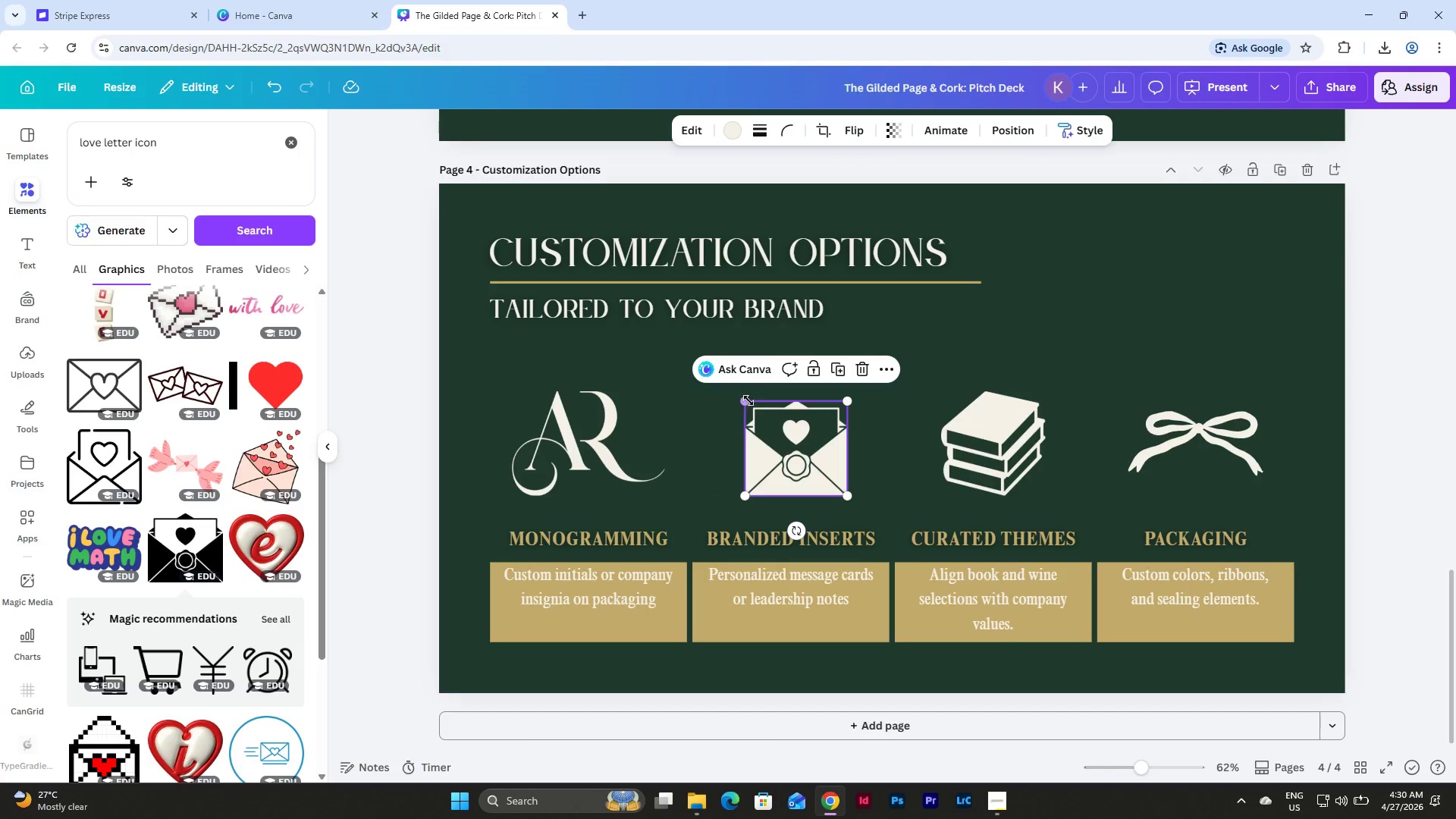 
left_click_drag(start_coordinate=[746, 404], to_coordinate=[742, 394])
 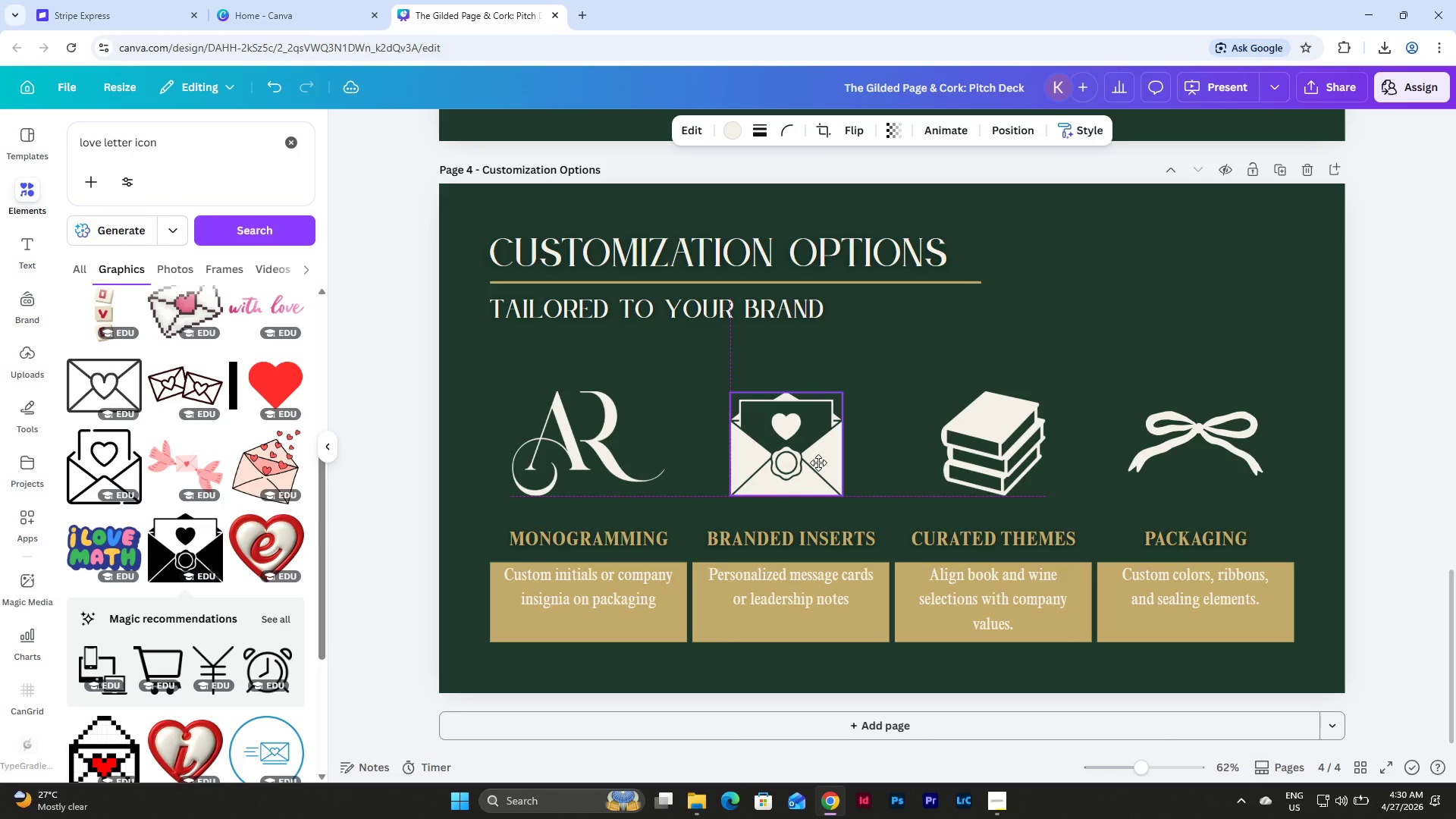 
left_click([900, 400])
 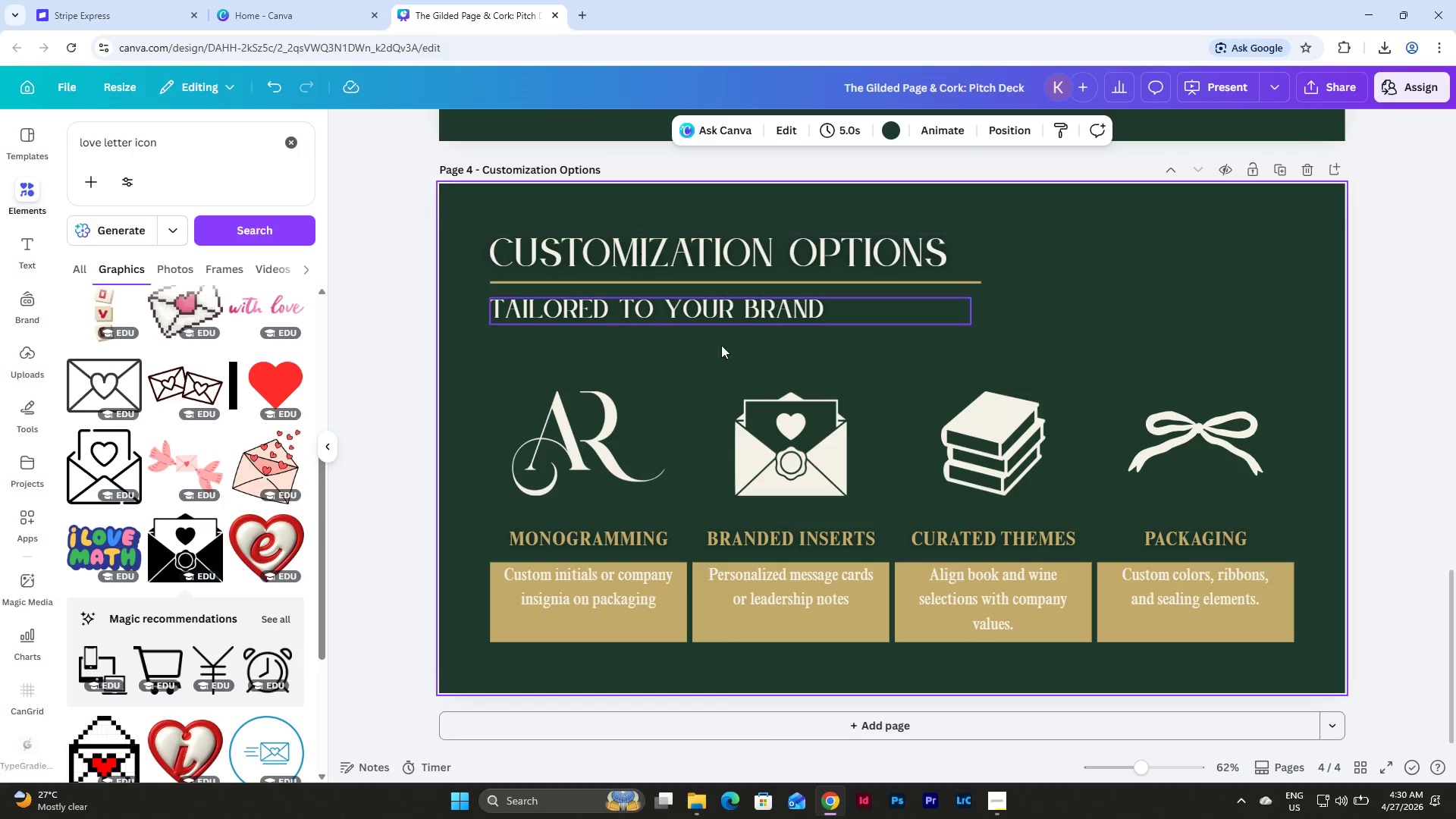 
left_click([842, 432])
 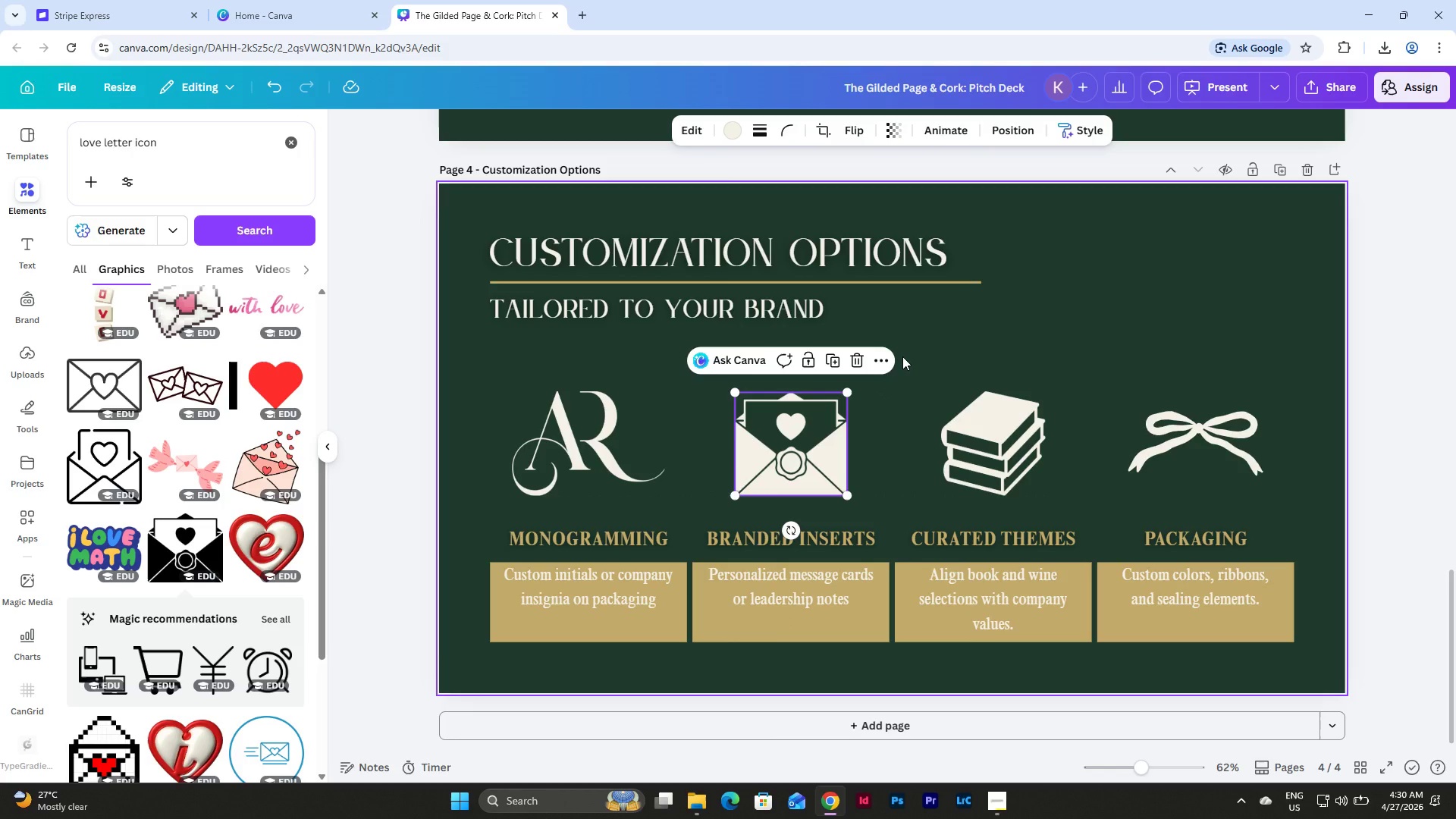 
key(Control+Z)
 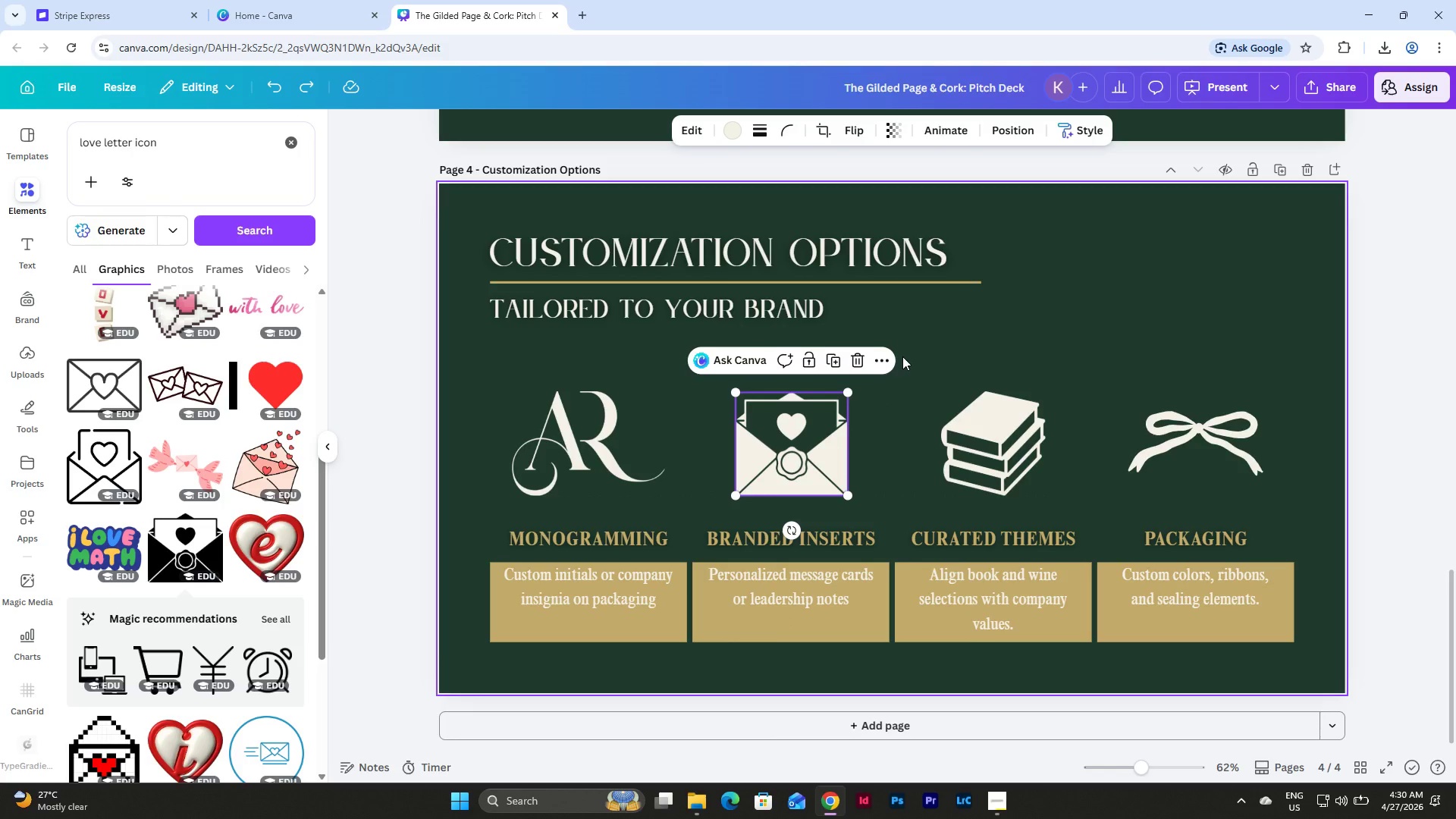 
key(Control+Z)
 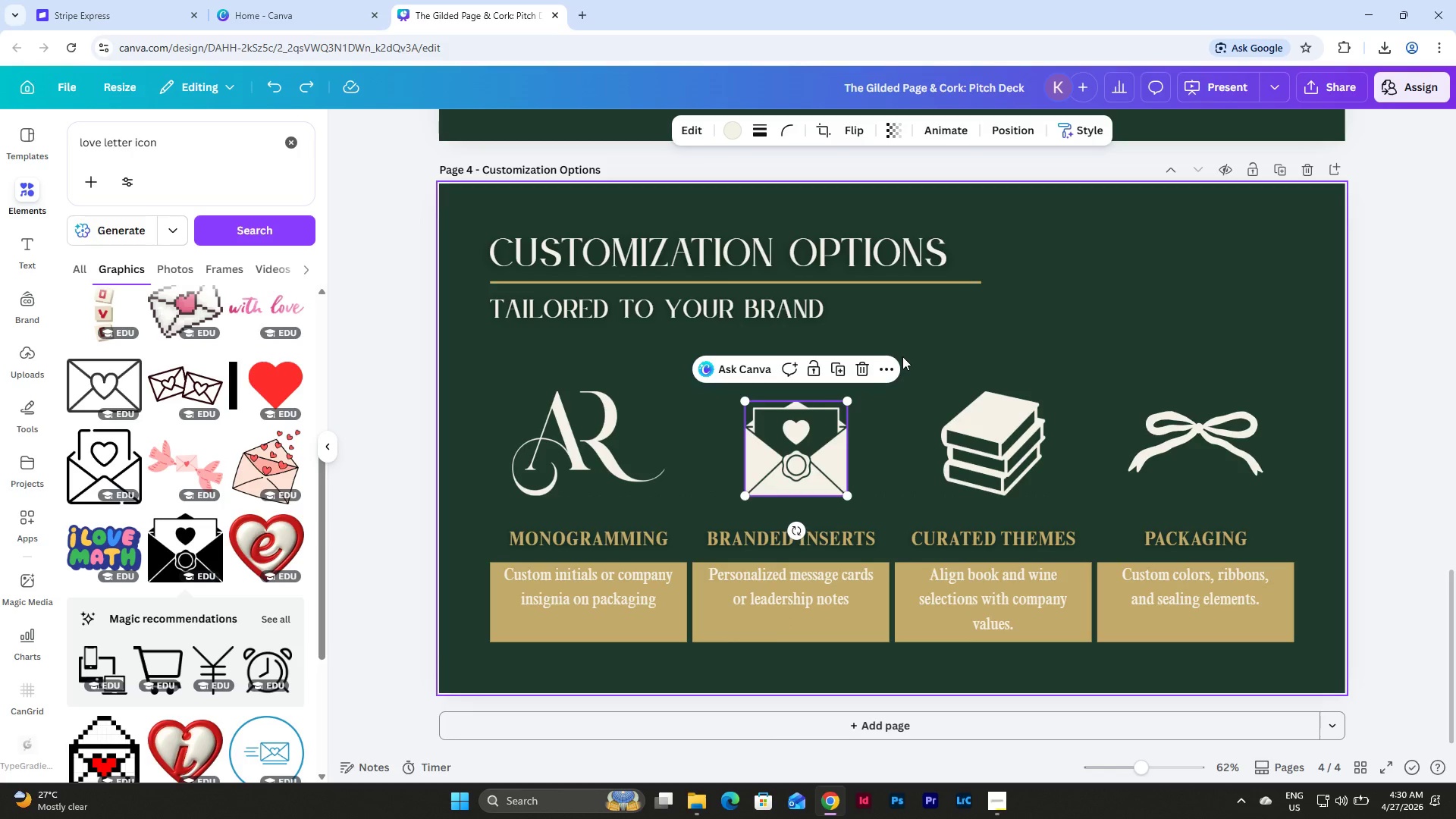 
key(Control+Z)
 